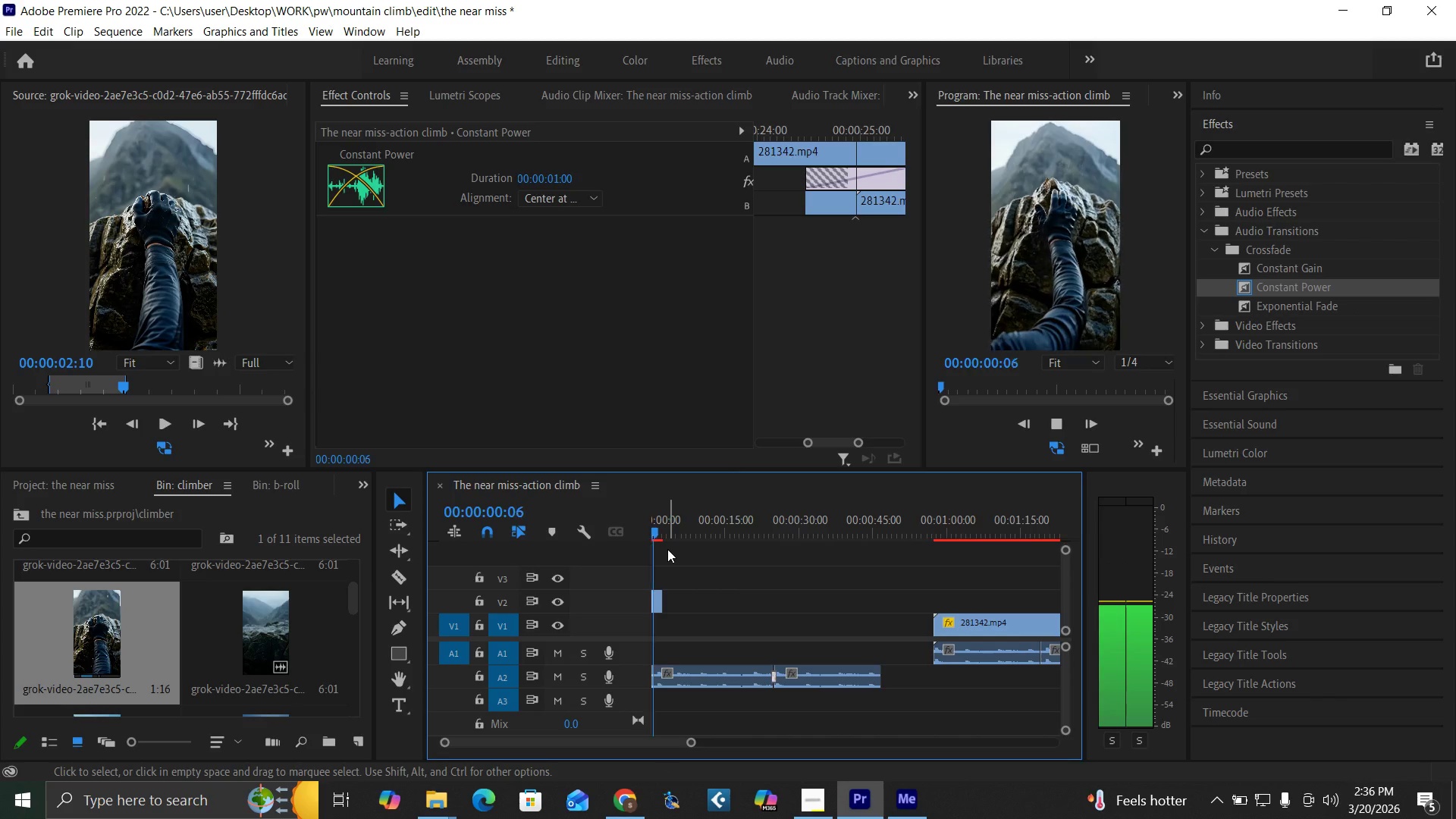 
key(Equal)
 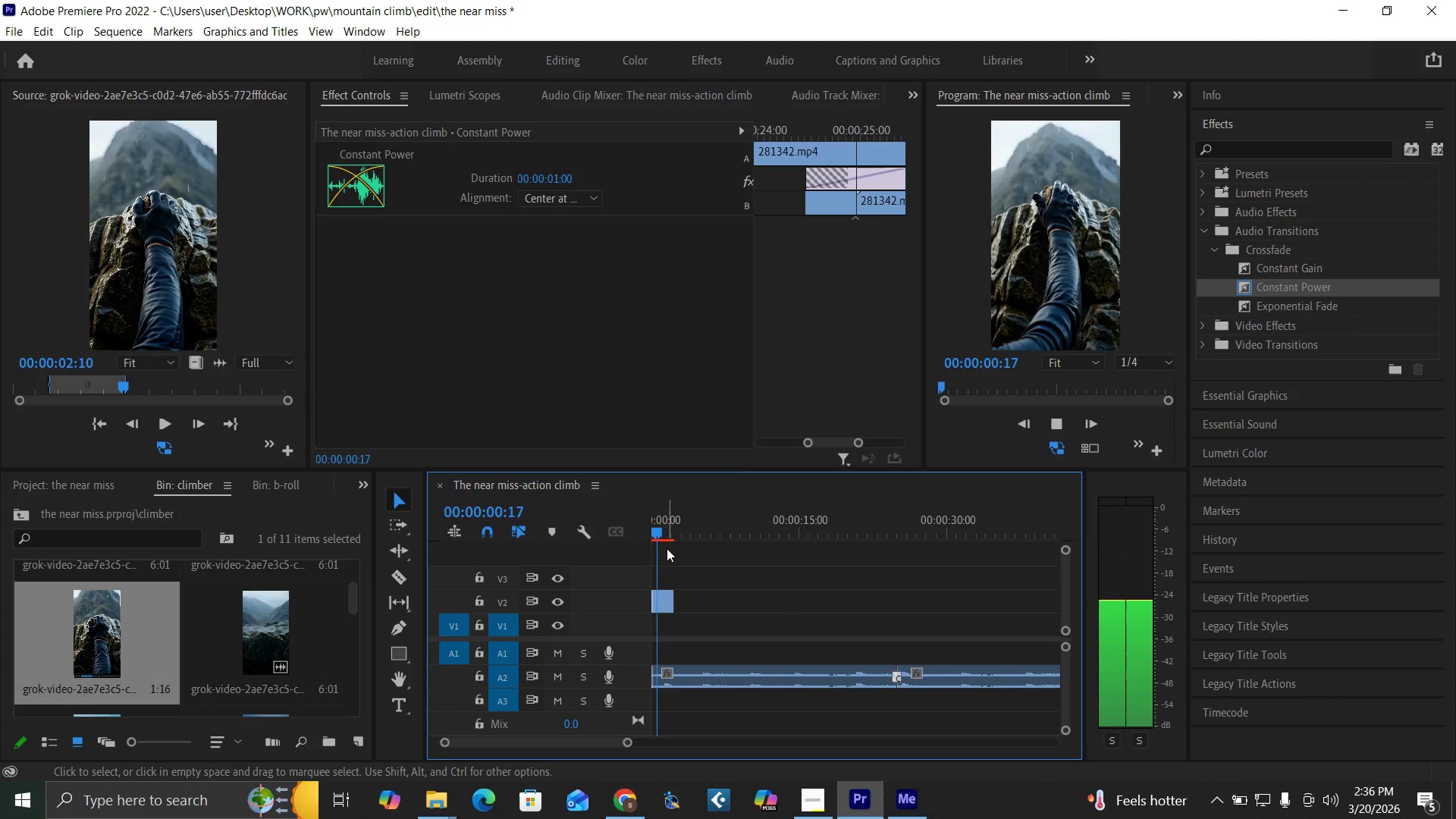 
key(Equal)
 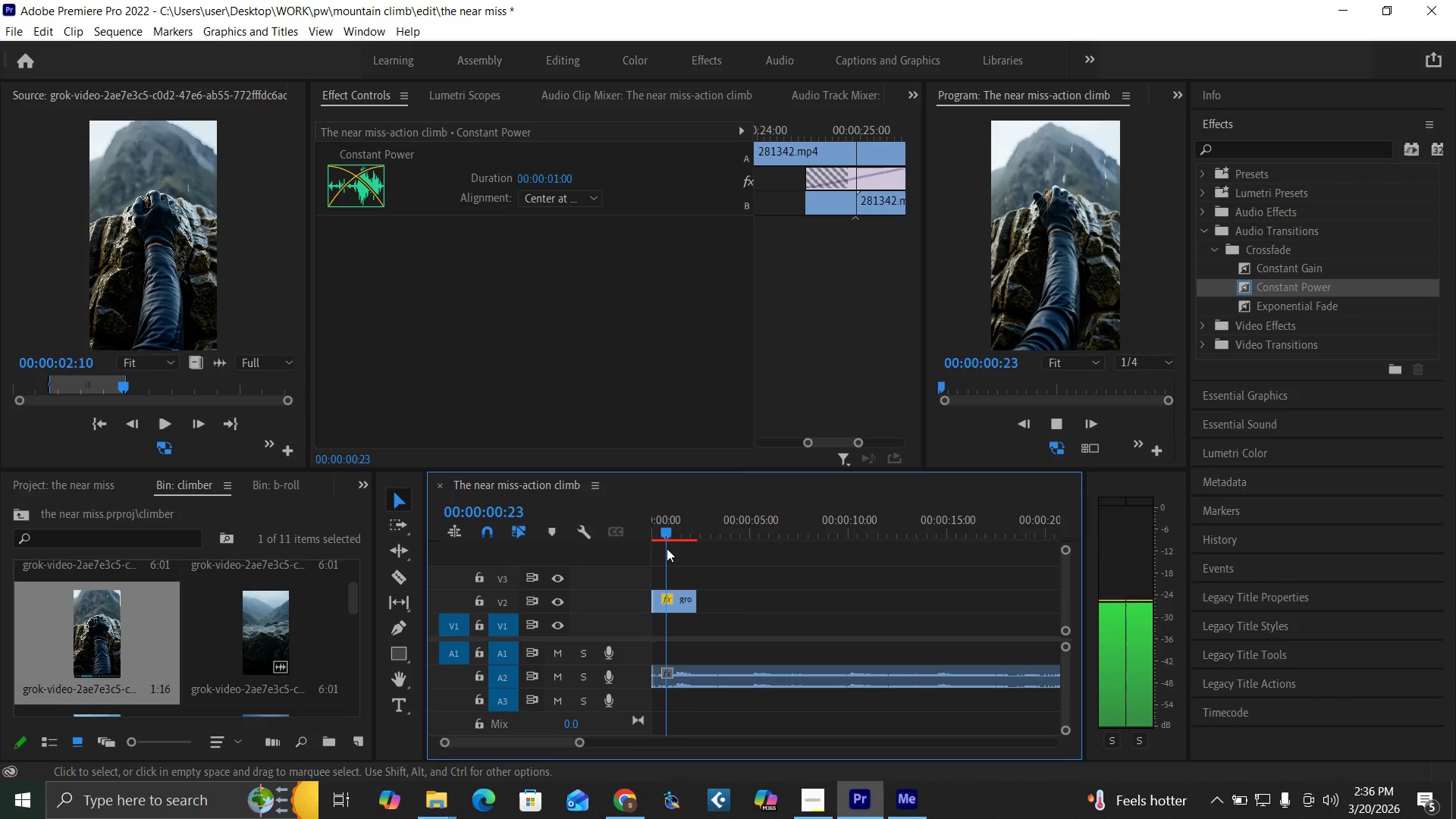 
key(Equal)
 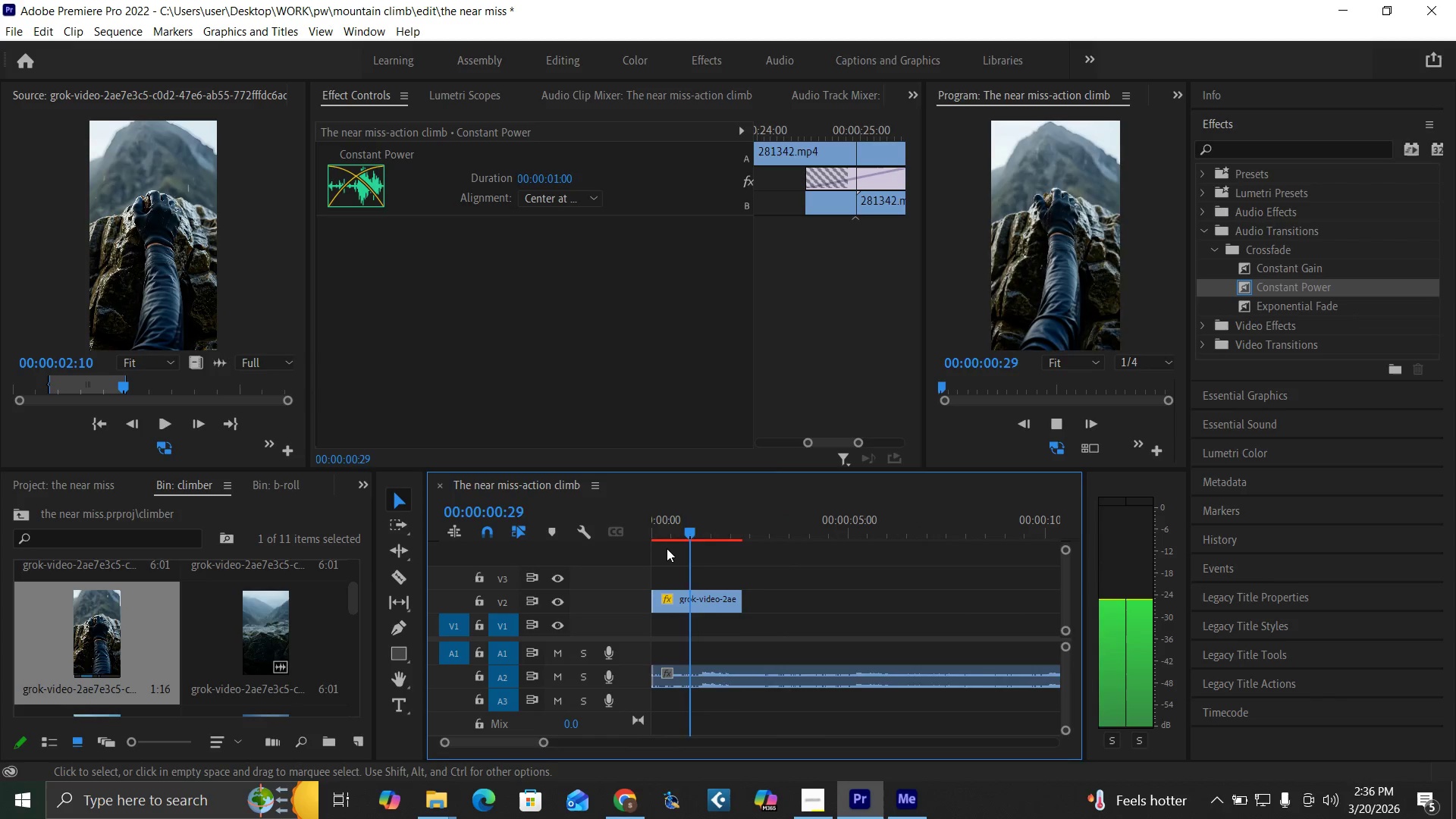 
key(Equal)
 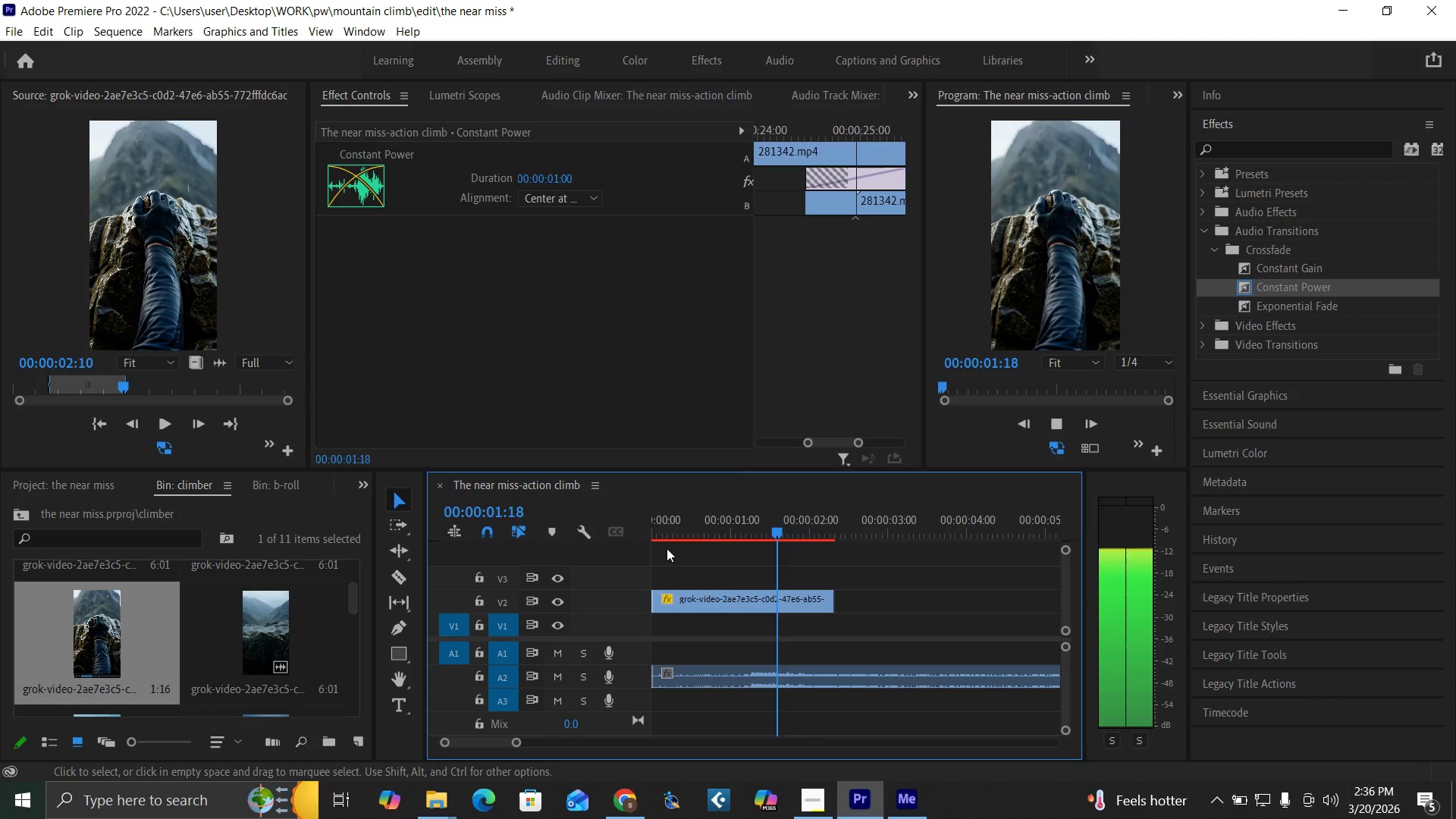 
key(Space)
 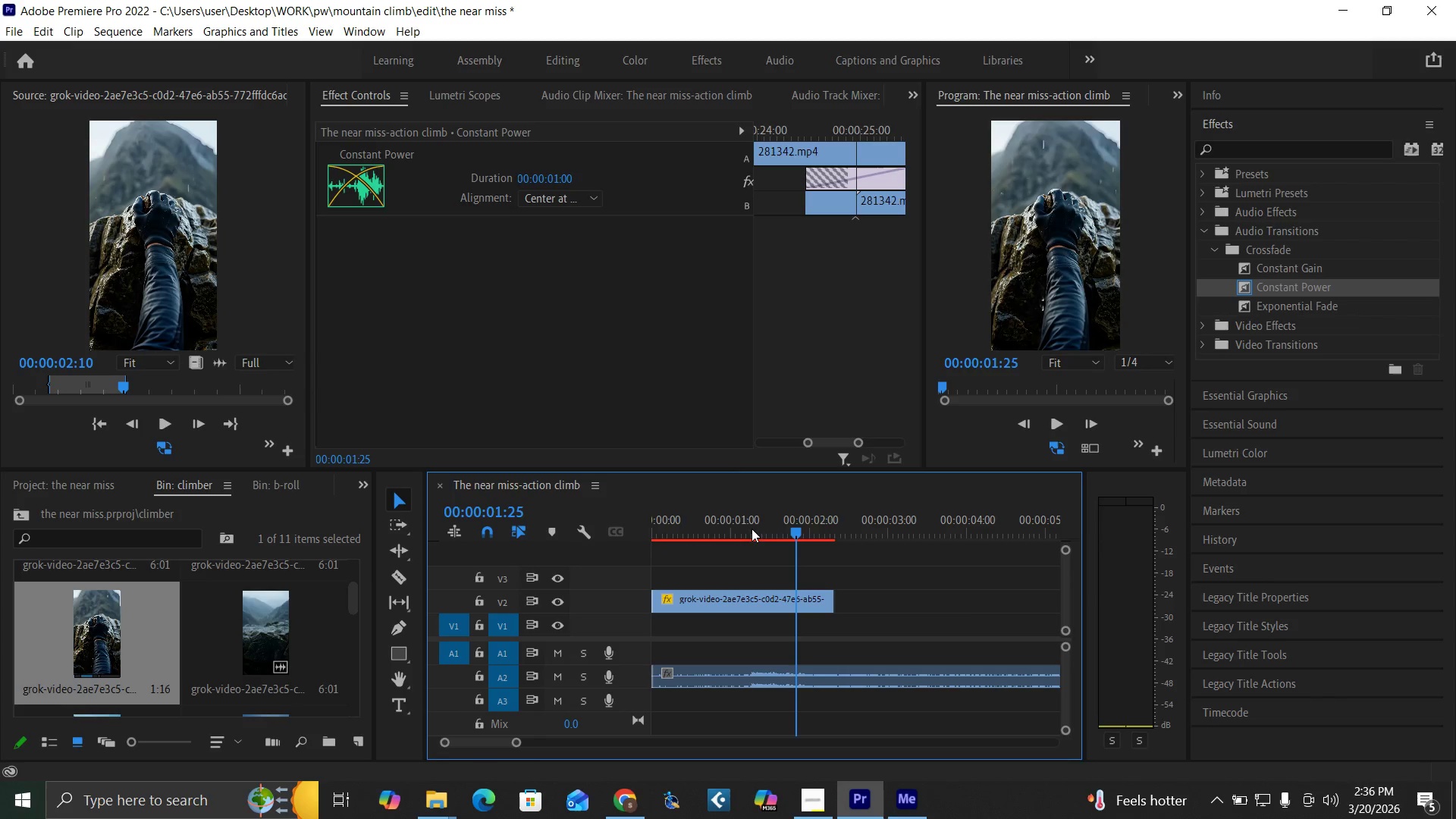 
left_click_drag(start_coordinate=[740, 529], to_coordinate=[617, 590])
 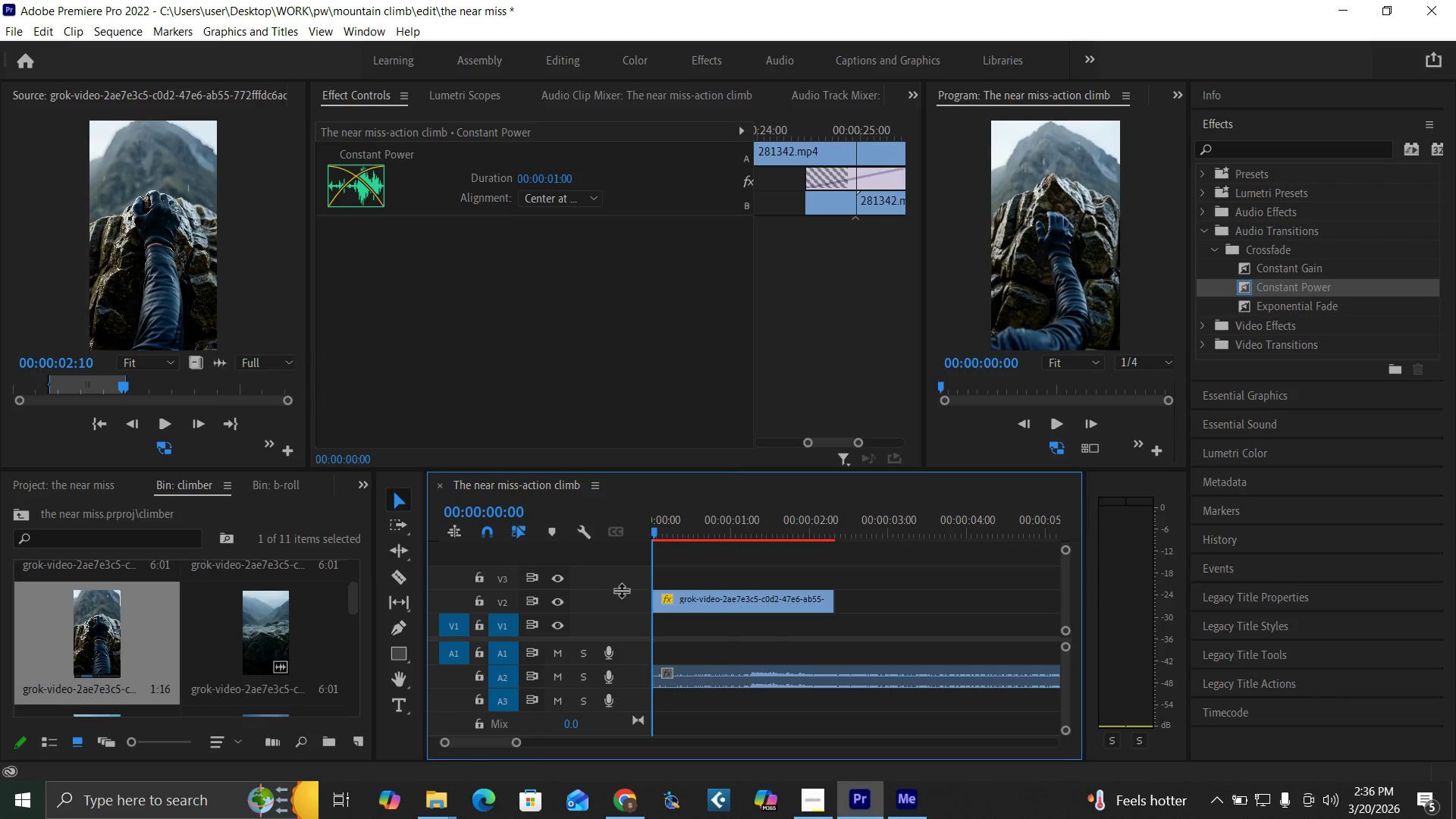 
key(Space)
 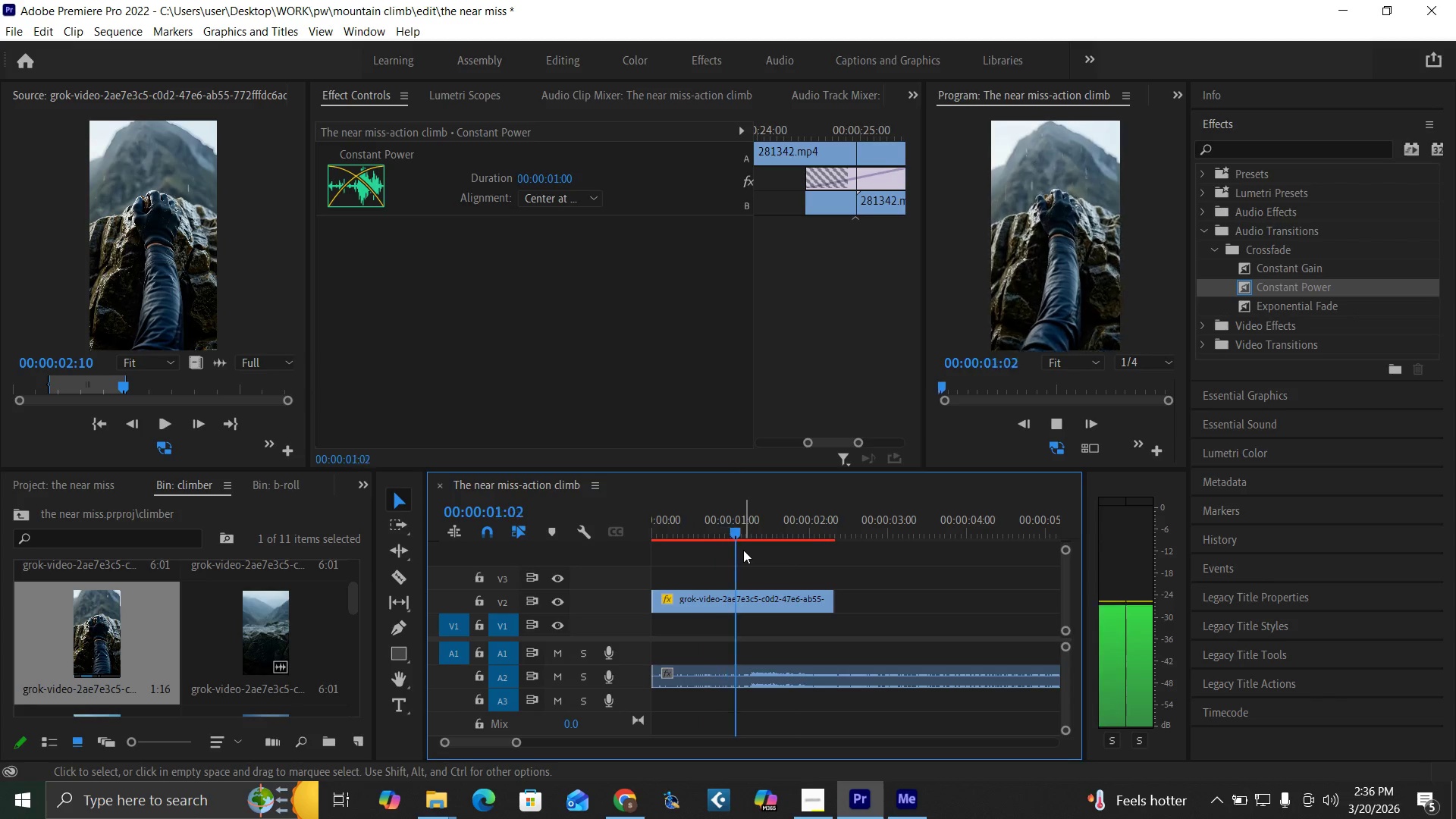 
key(Space)
 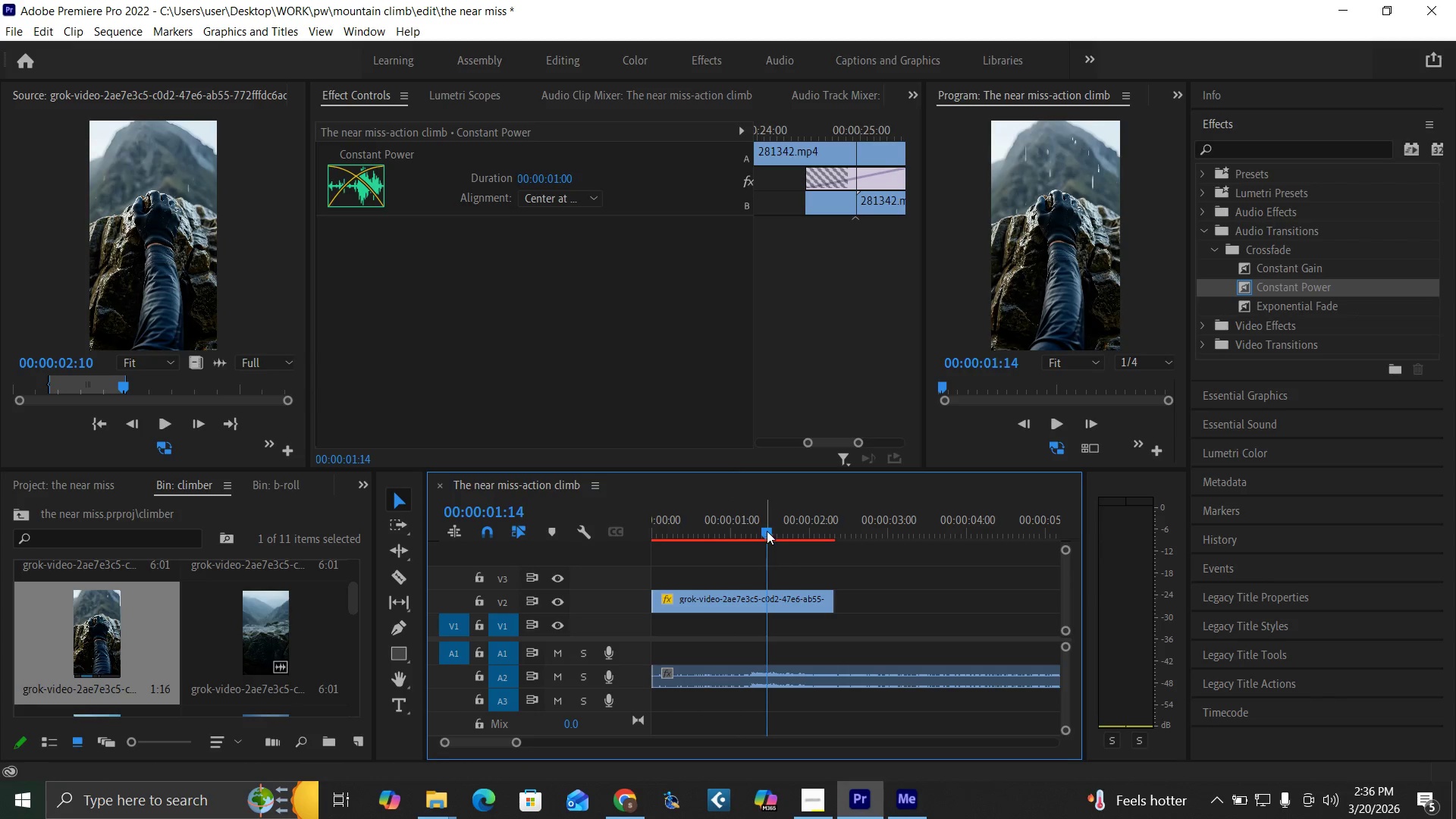 
left_click_drag(start_coordinate=[766, 529], to_coordinate=[752, 532])
 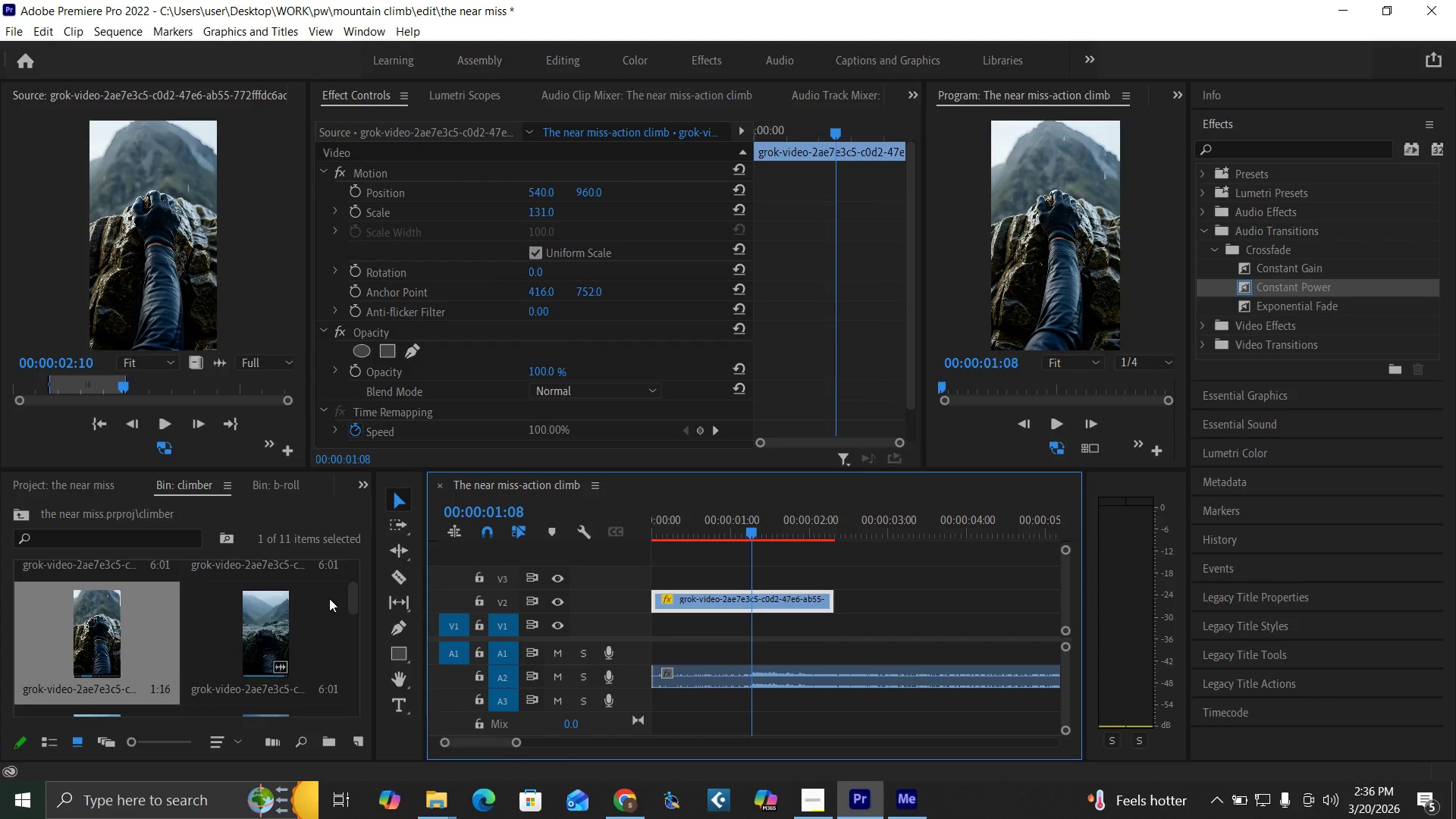 
left_click_drag(start_coordinate=[353, 601], to_coordinate=[364, 684])
 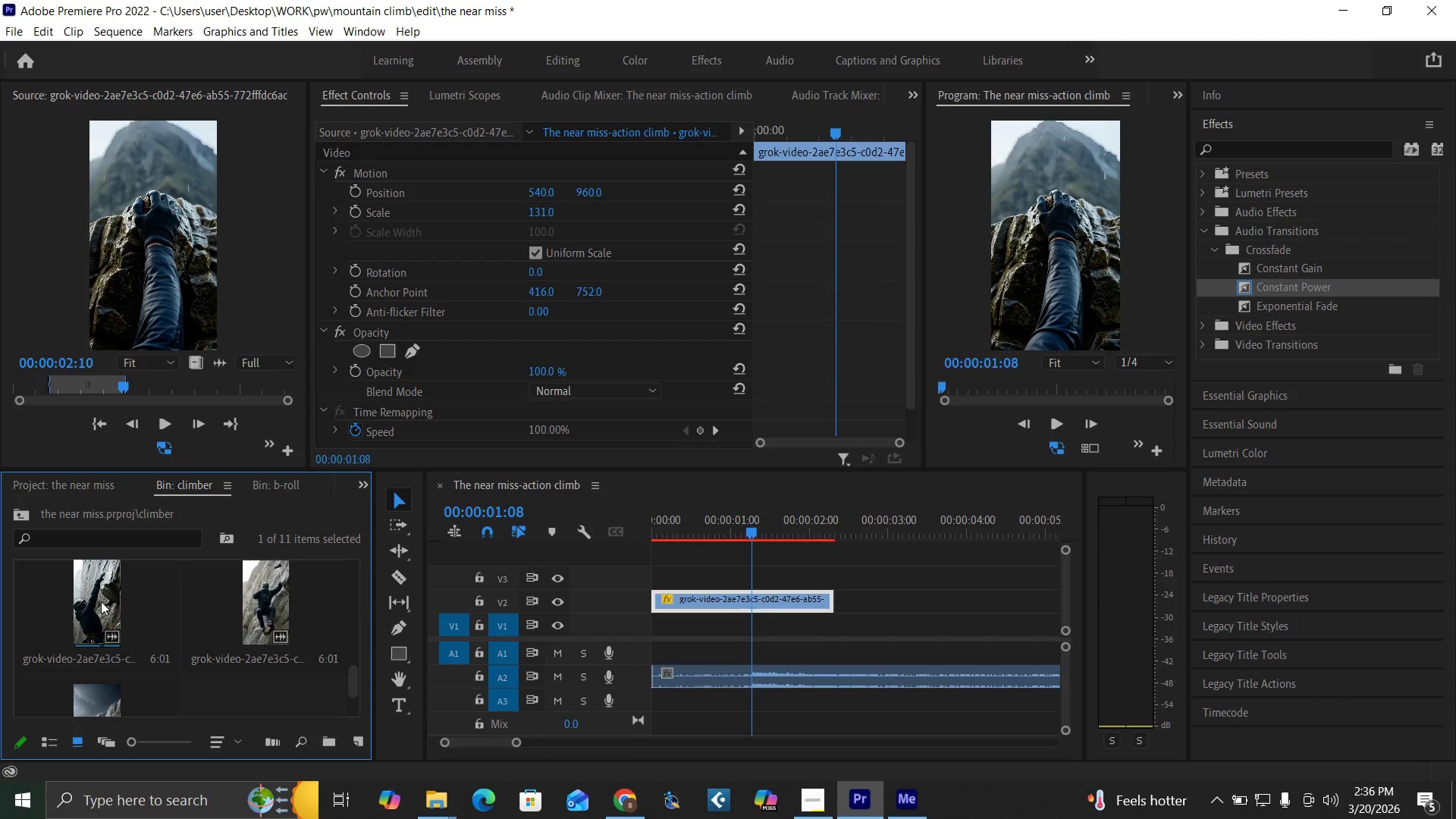 
double_click([101, 601])
 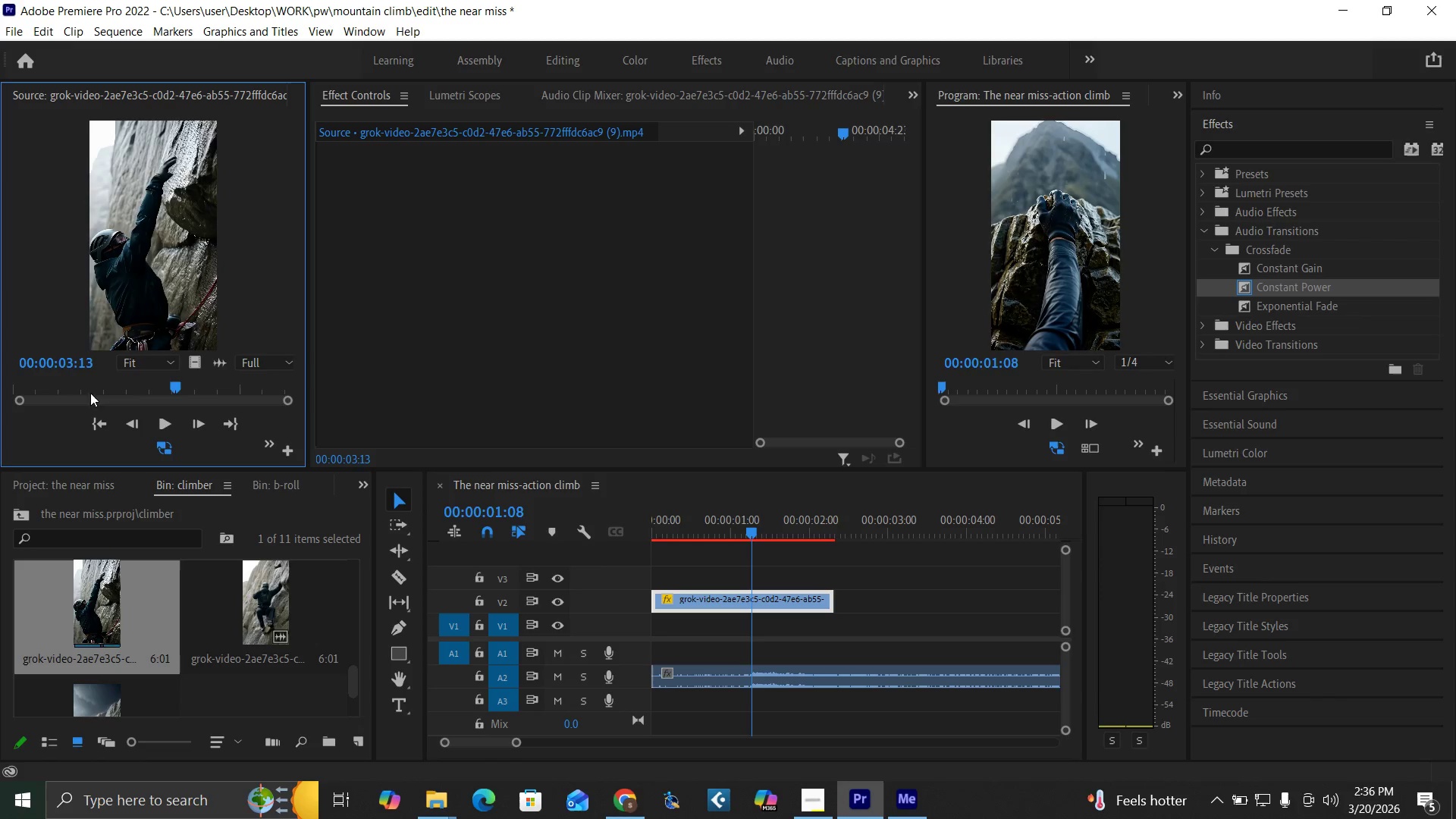 
left_click_drag(start_coordinate=[93, 377], to_coordinate=[61, 403])
 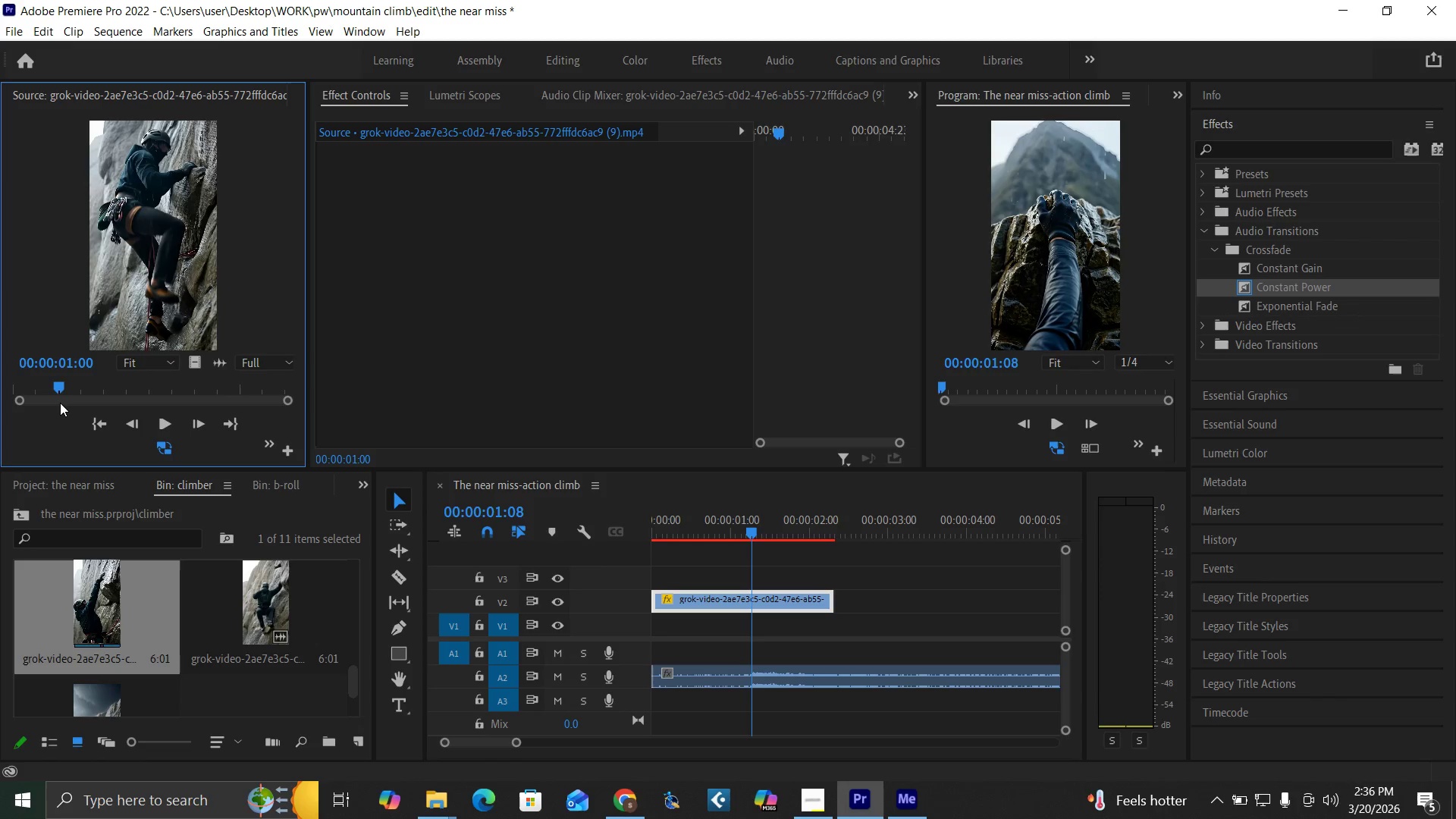 
key(I)
 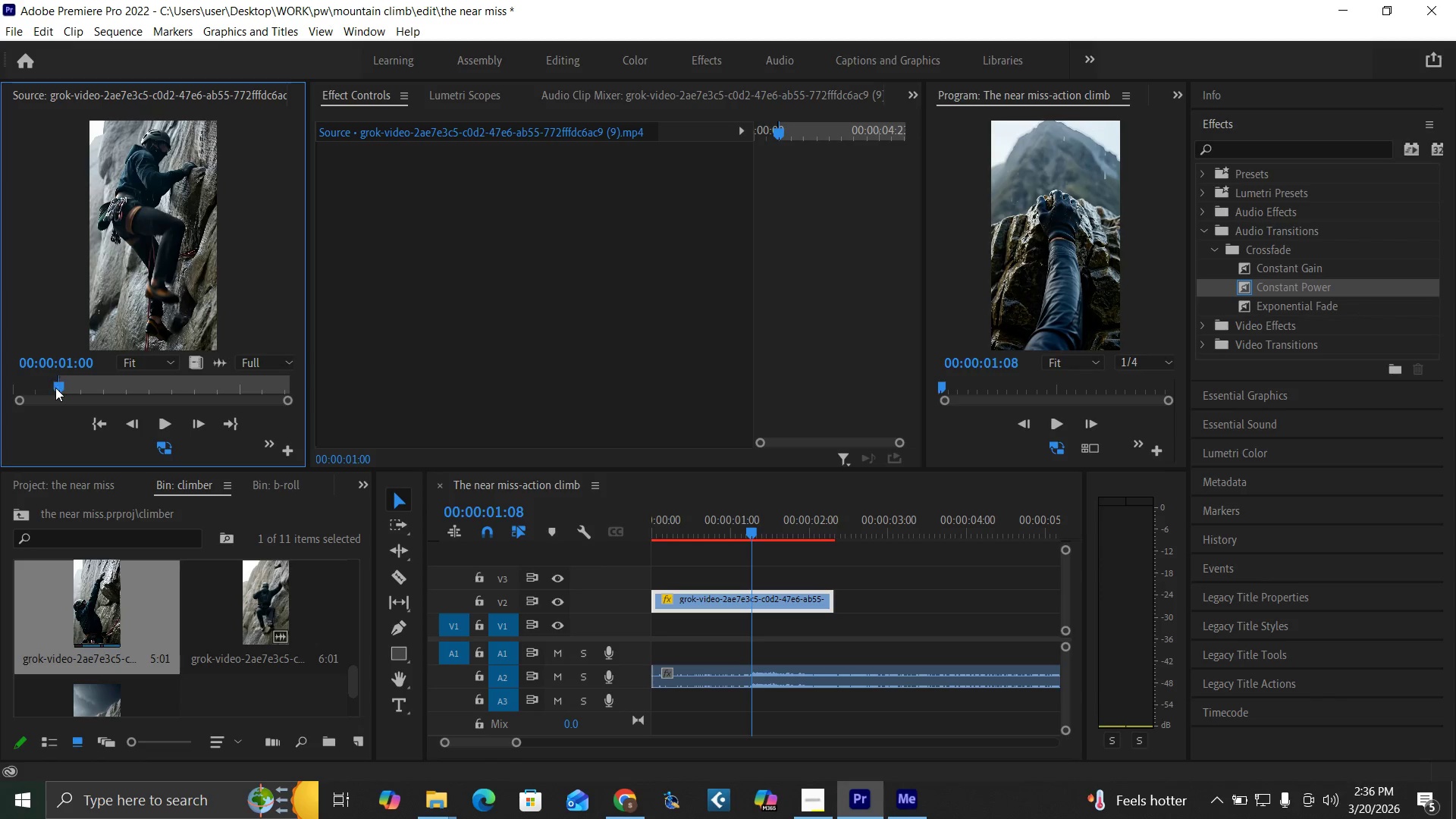 
left_click_drag(start_coordinate=[55, 388], to_coordinate=[97, 396])
 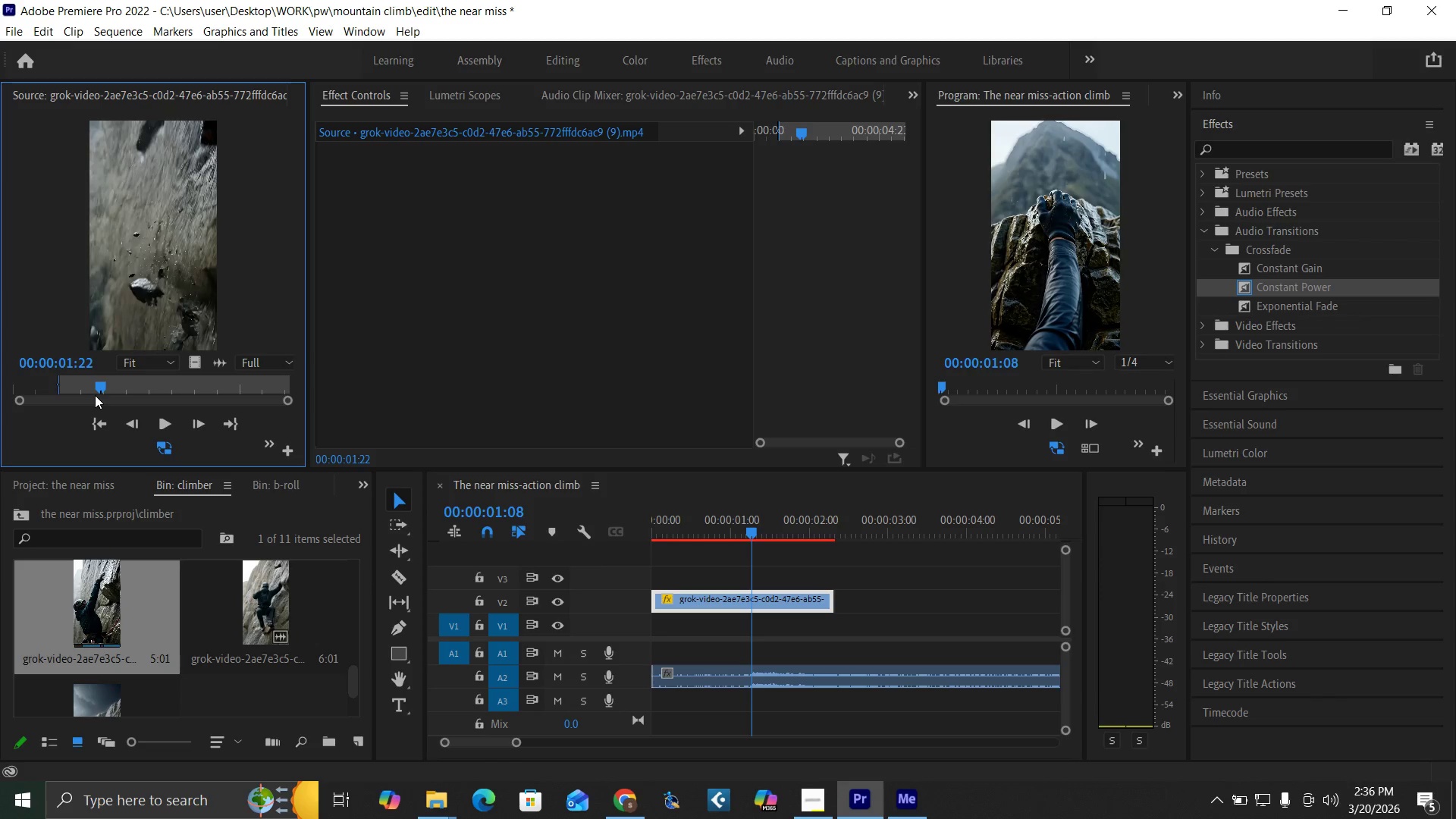 
key(O)
 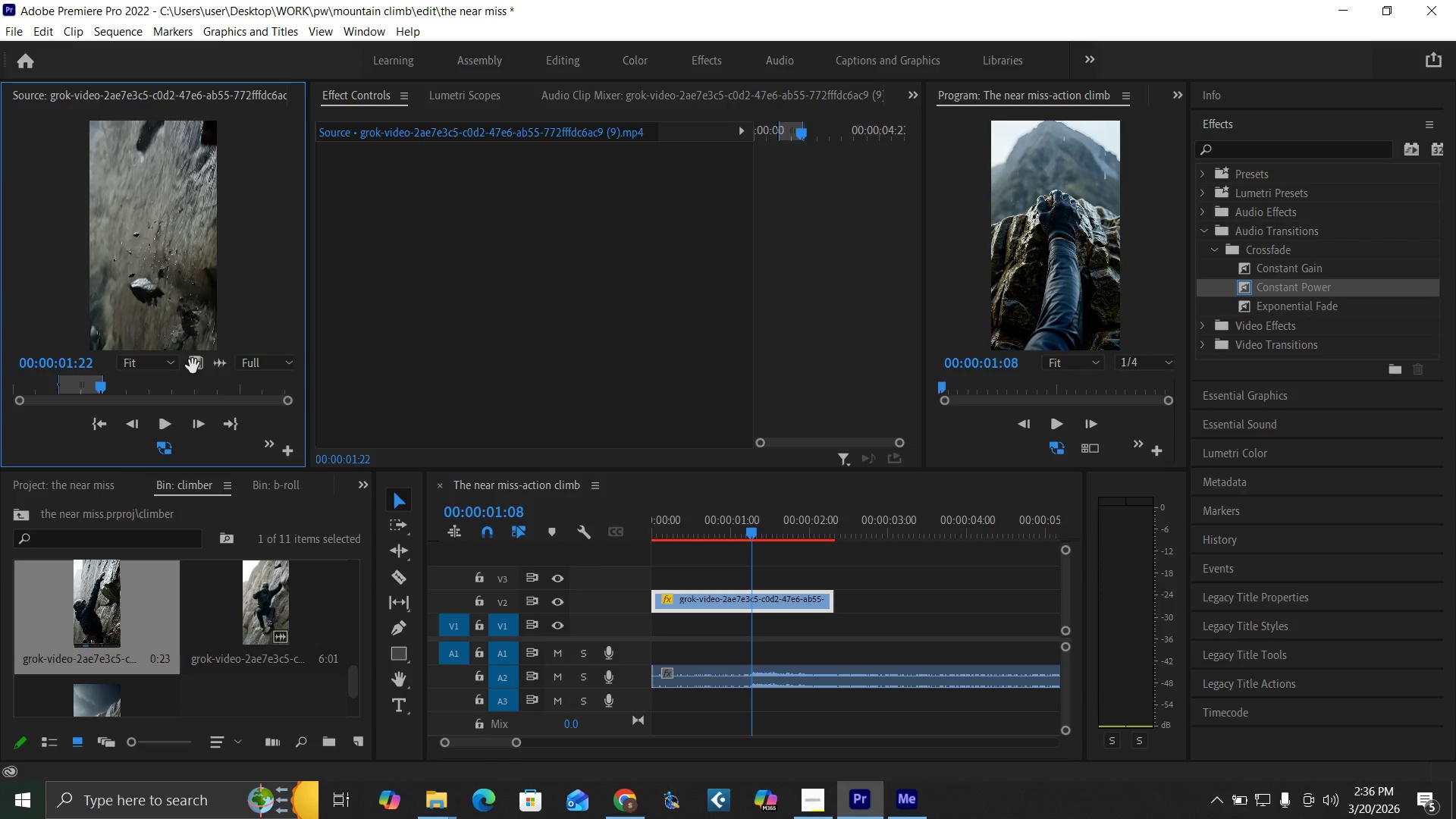 
left_click_drag(start_coordinate=[193, 366], to_coordinate=[748, 584])
 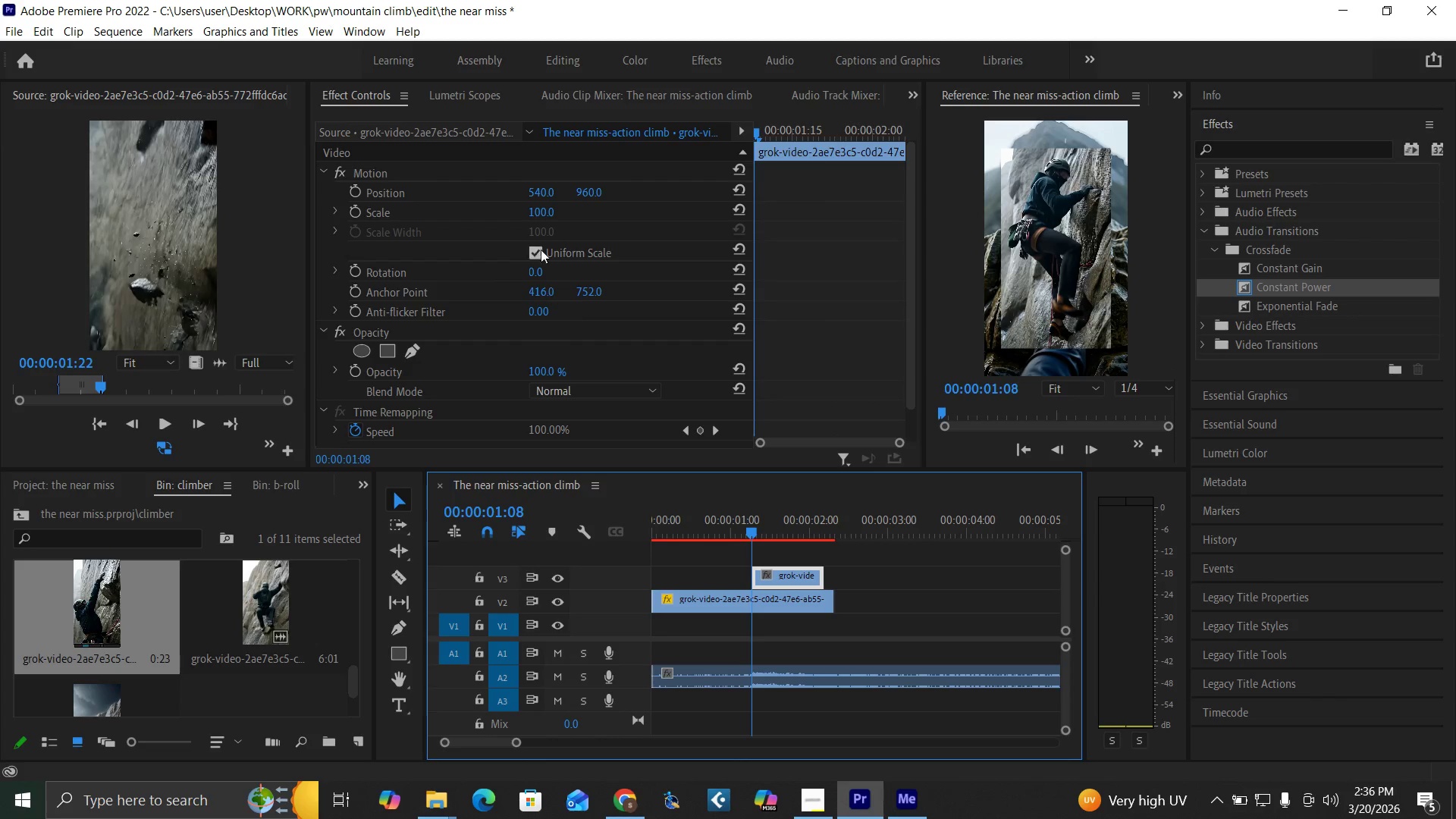 
left_click([538, 212])
 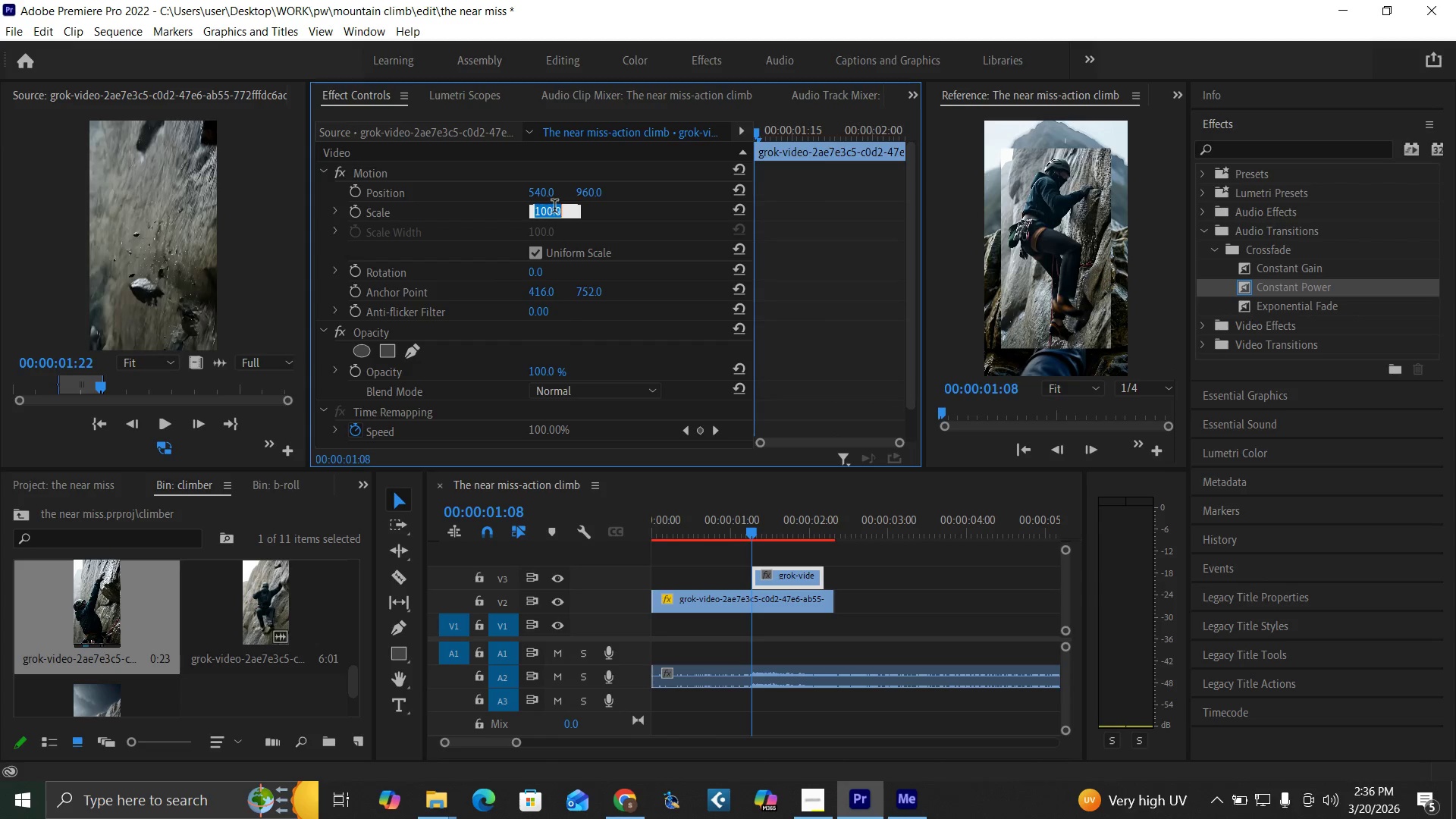 
type(131)
 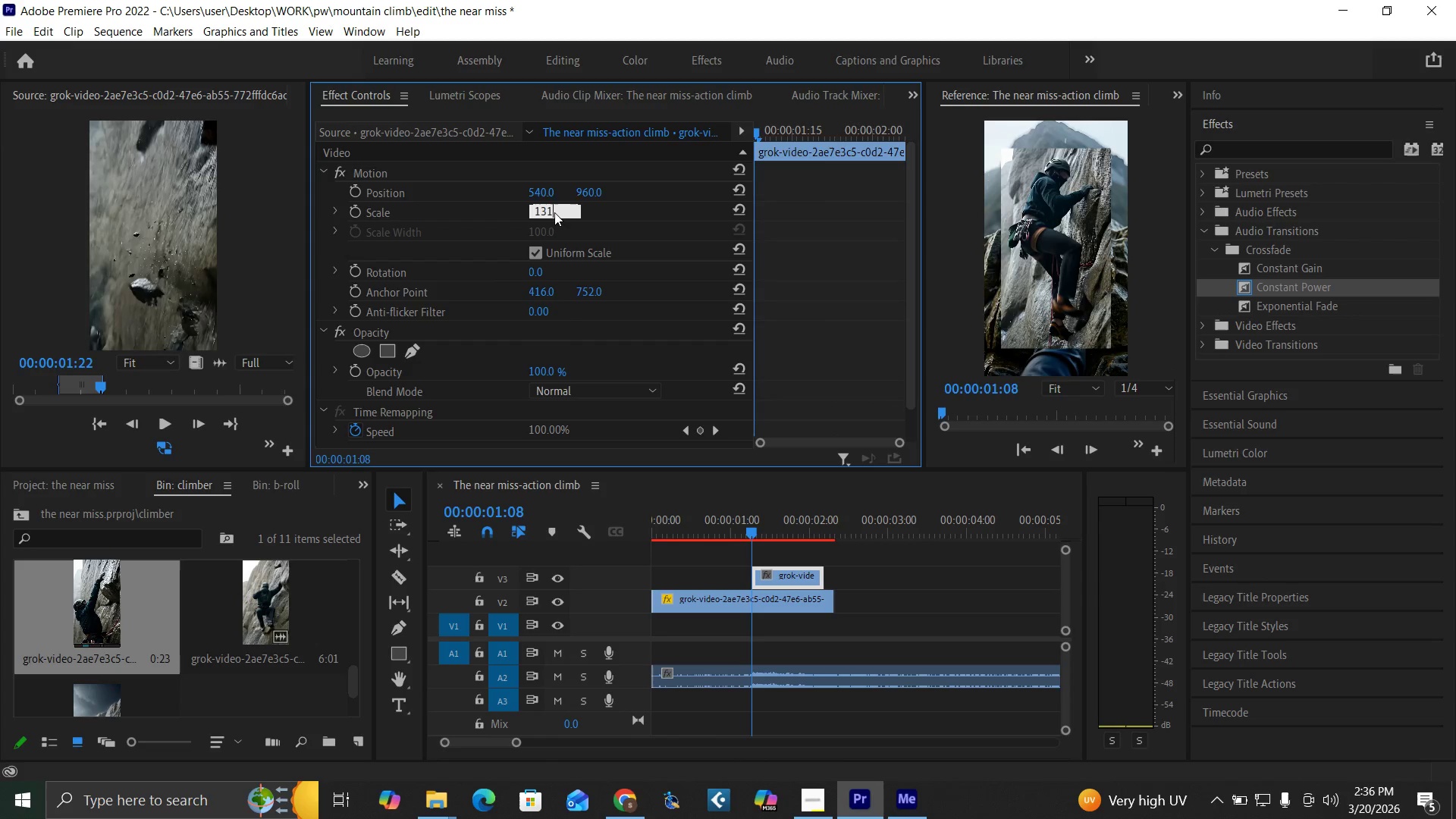 
key(Enter)
 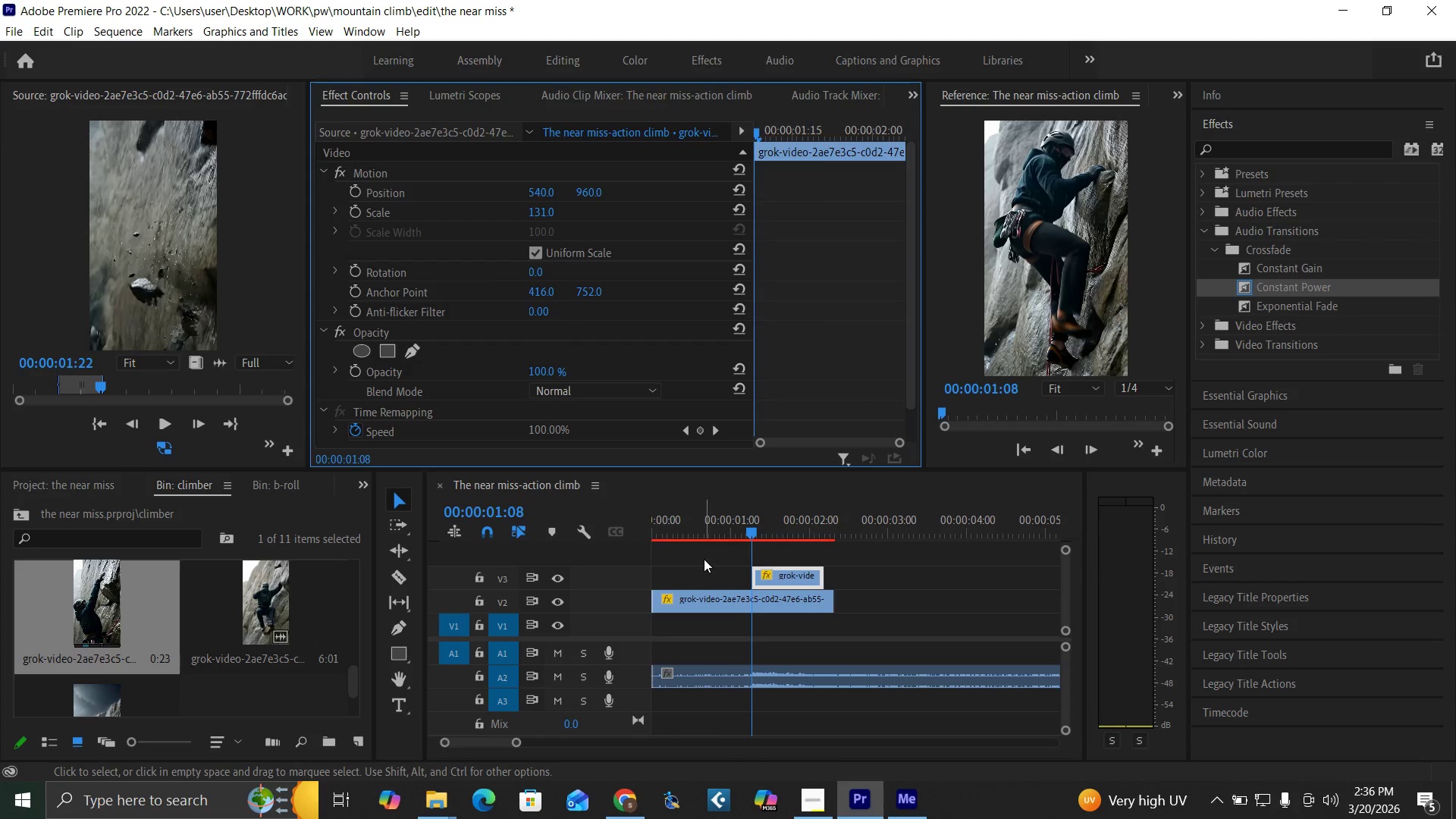 
left_click([701, 526])
 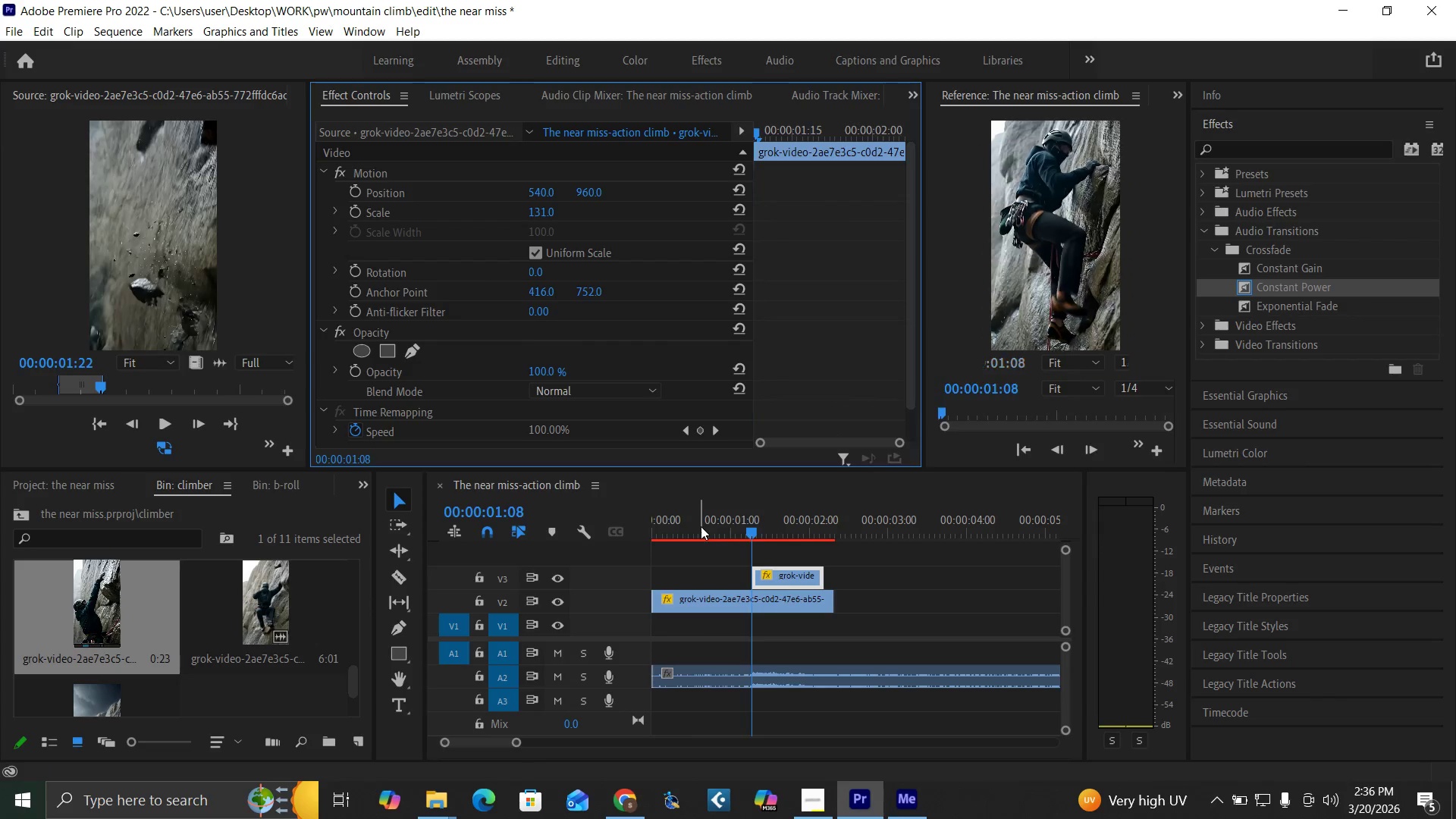 
key(Space)
 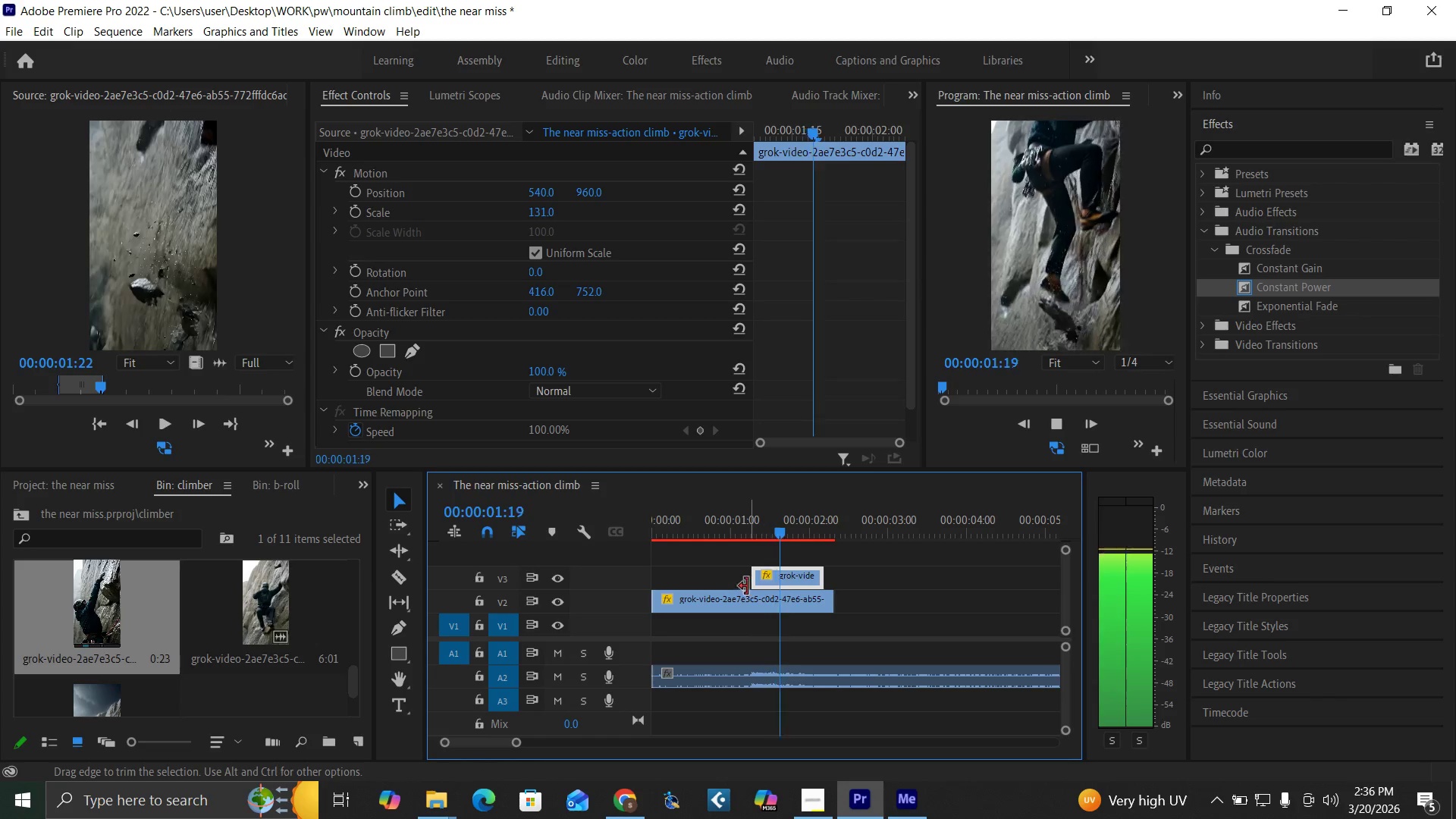 
key(Space)
 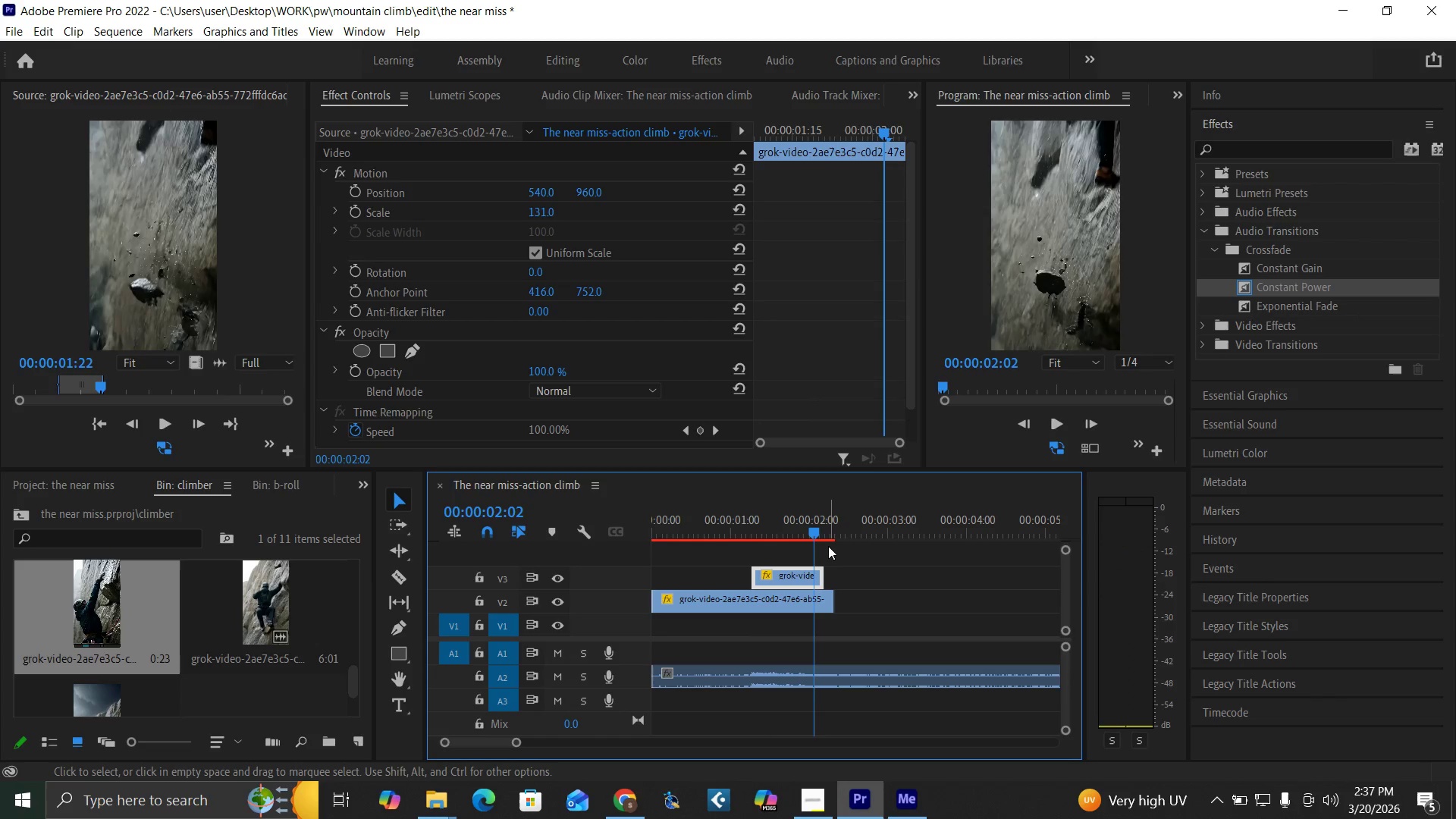 
left_click_drag(start_coordinate=[814, 534], to_coordinate=[823, 538])
 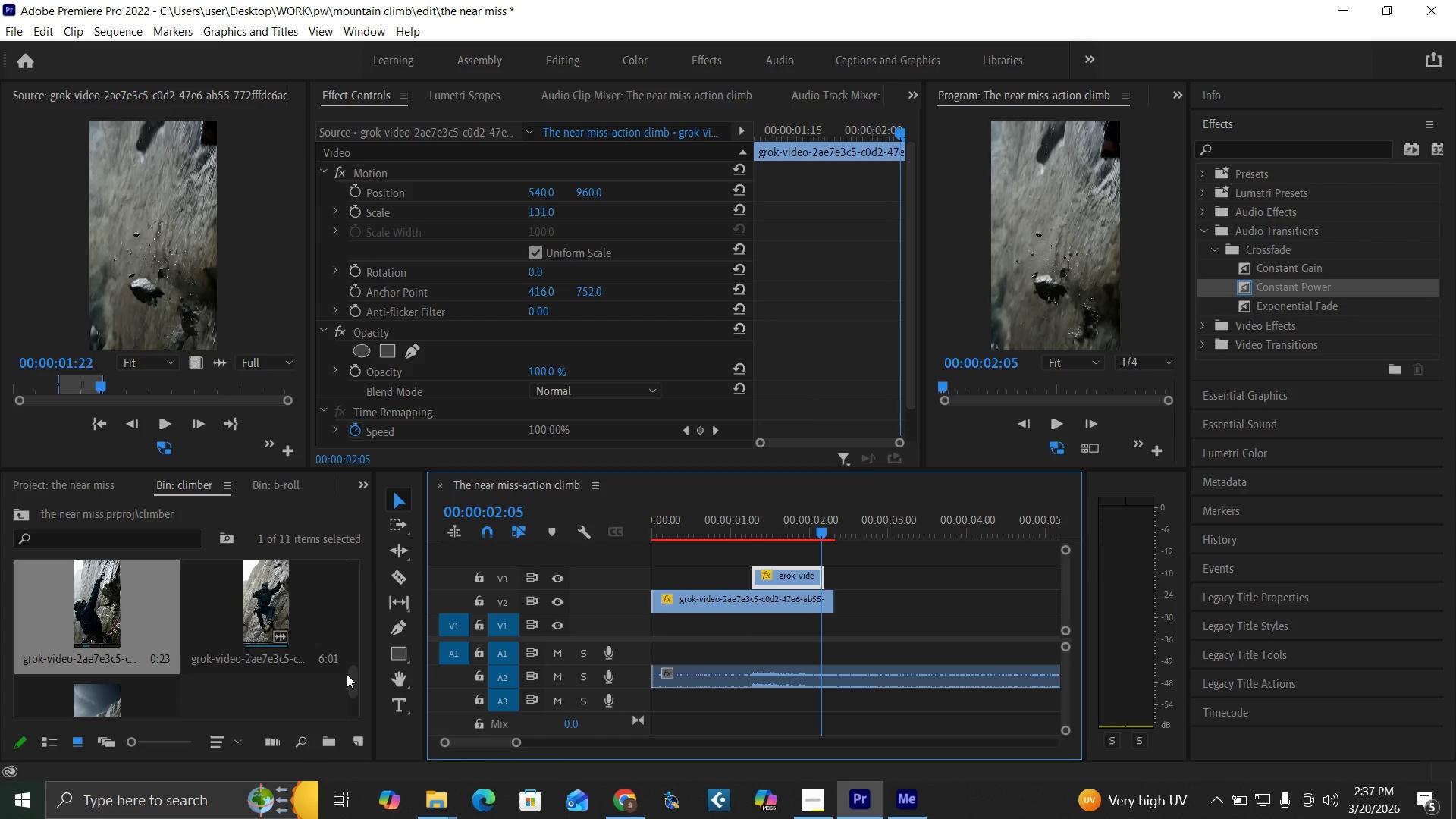 
left_click_drag(start_coordinate=[353, 678], to_coordinate=[344, 672])
 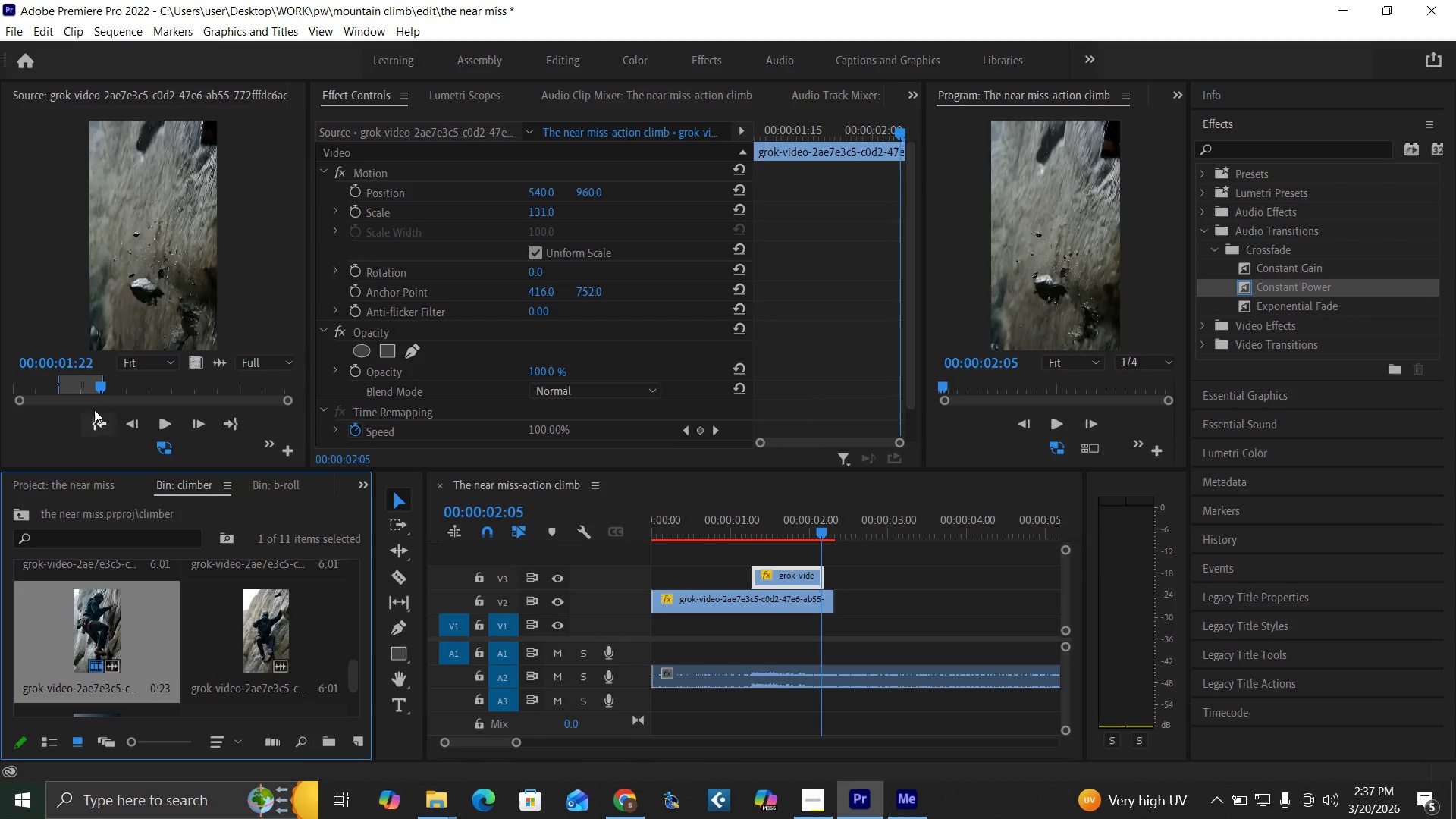 
left_click_drag(start_coordinate=[101, 381], to_coordinate=[151, 397])
 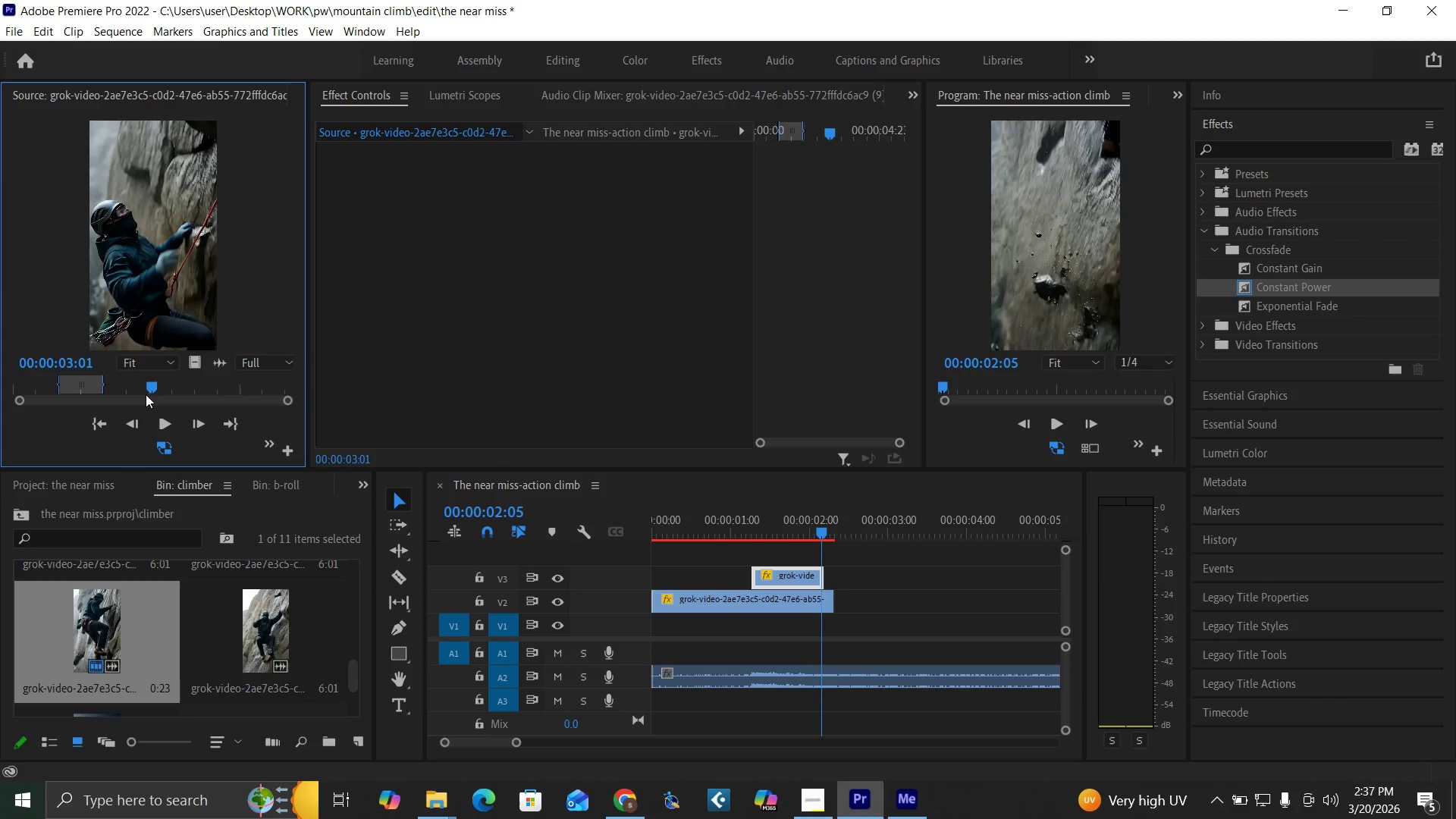 
key(I)
 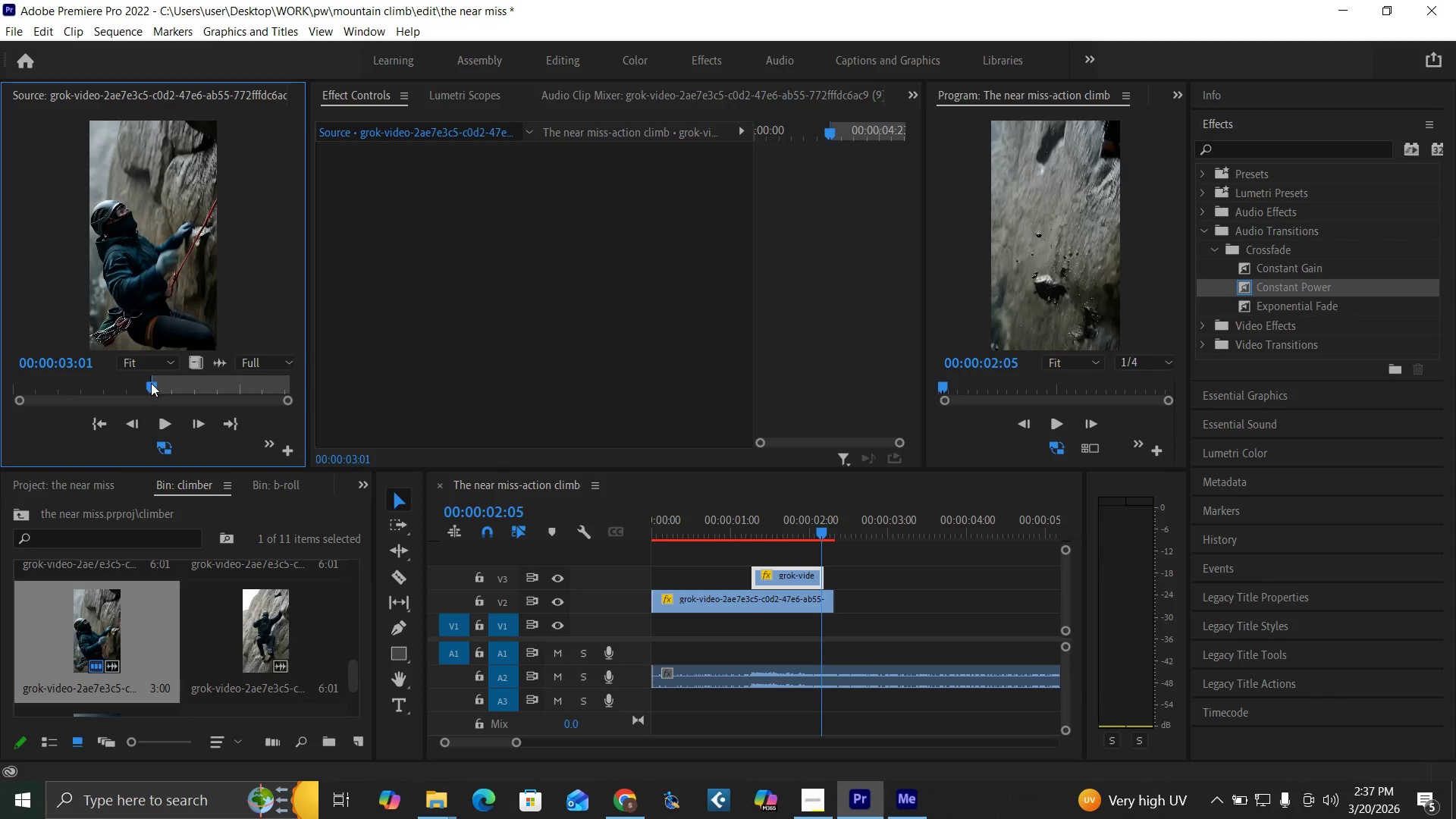 
left_click_drag(start_coordinate=[150, 382], to_coordinate=[242, 418])
 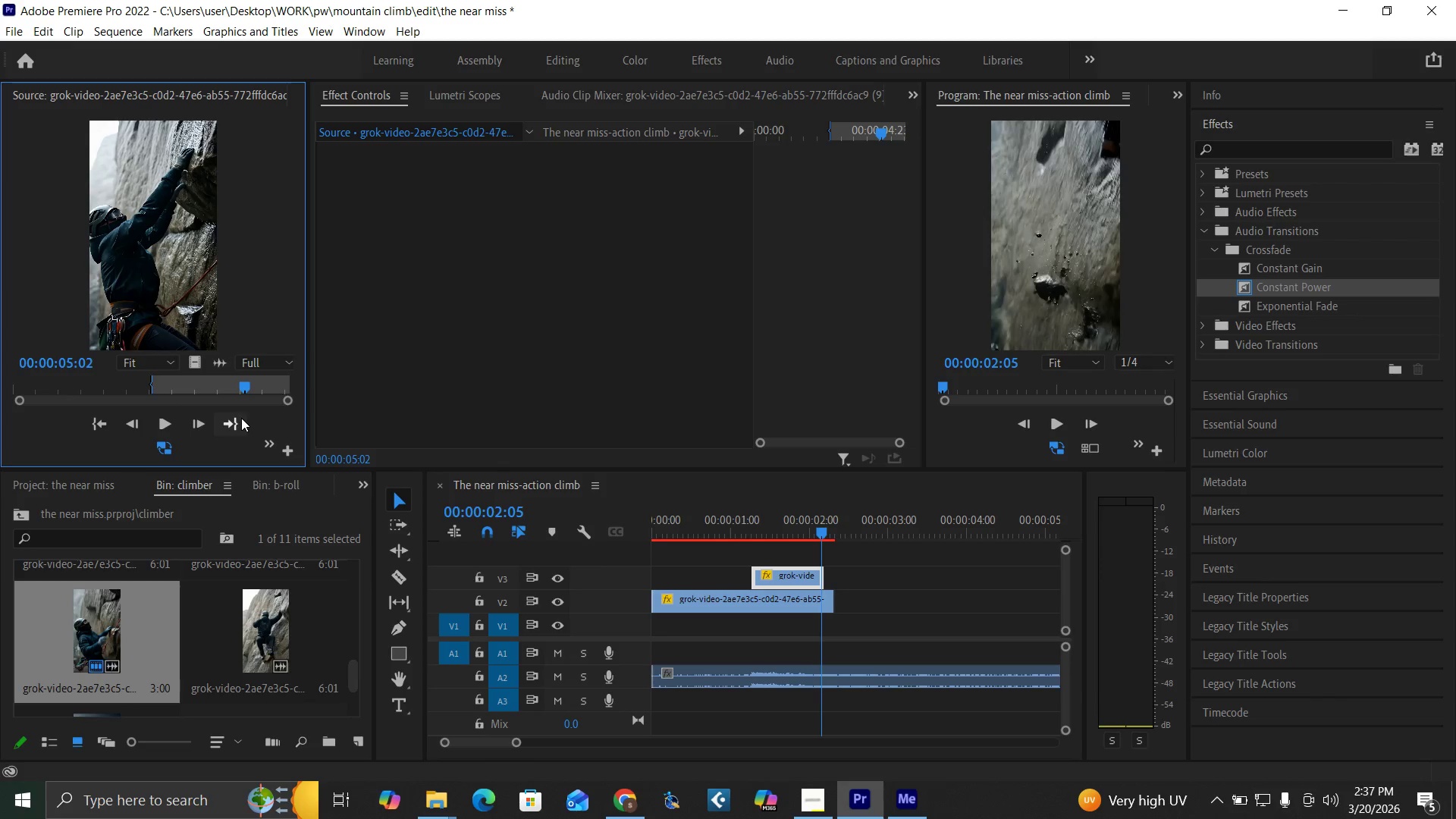 
key(O)
 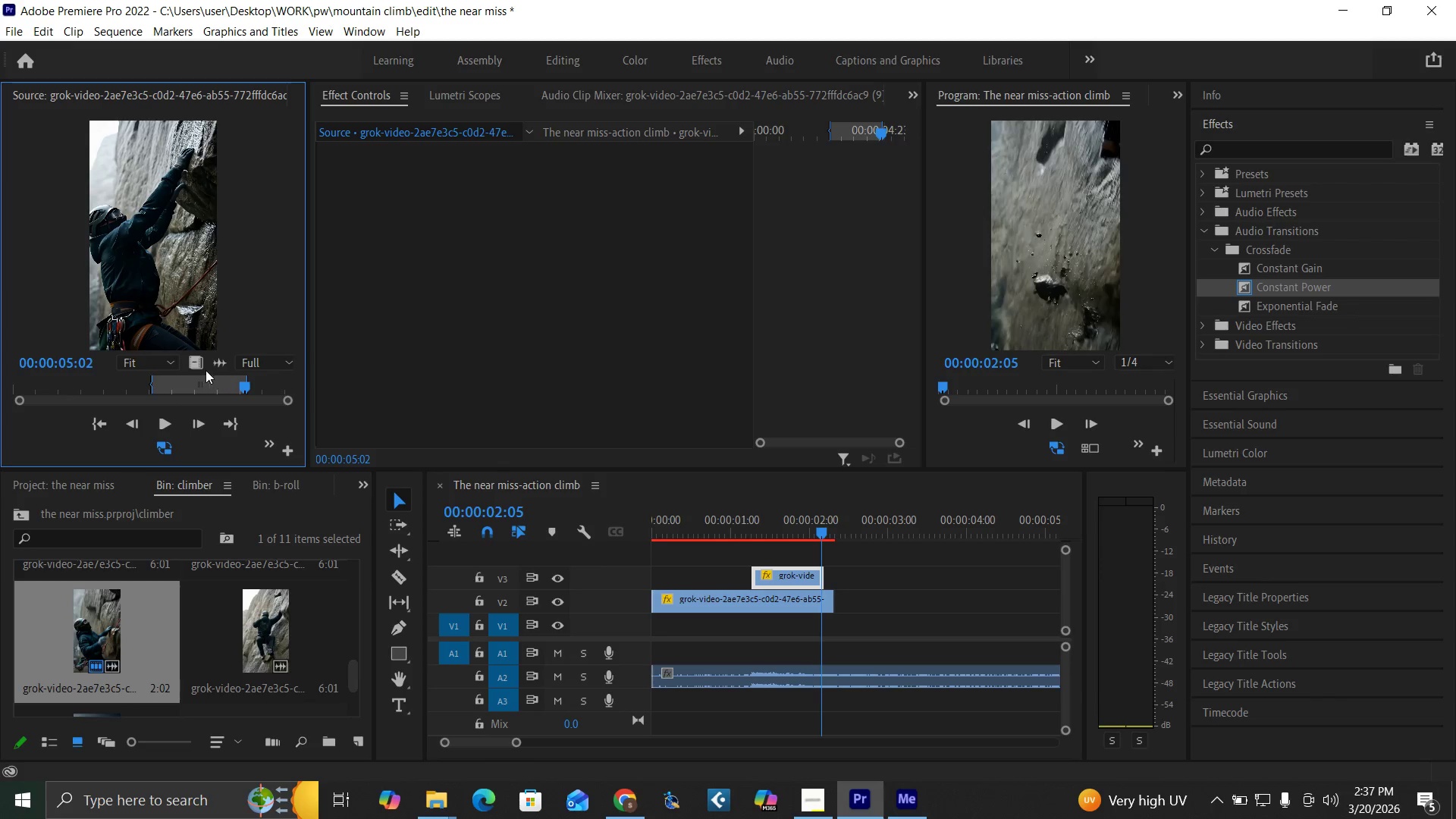 
left_click_drag(start_coordinate=[196, 364], to_coordinate=[816, 559])
 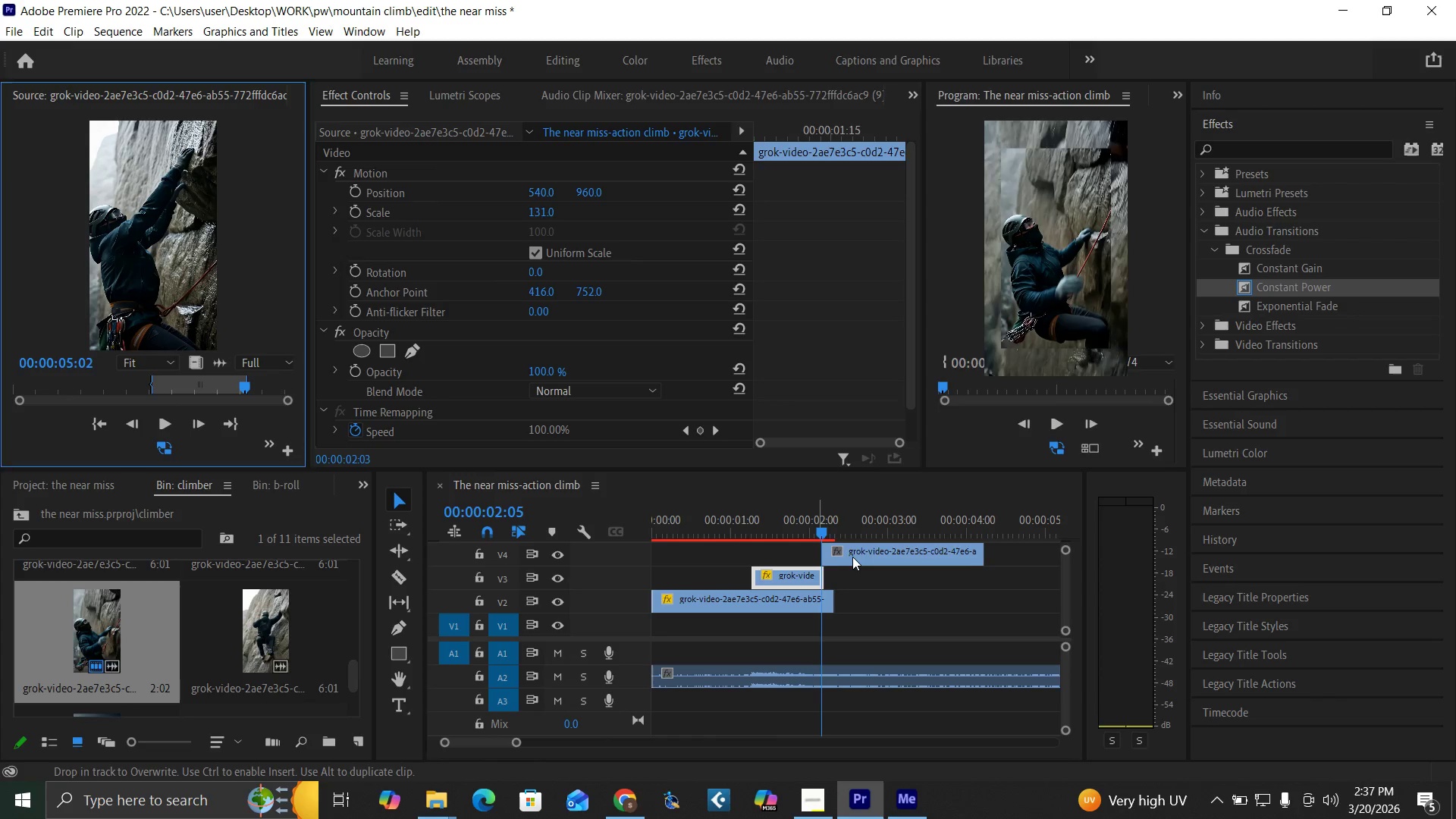 
left_click([853, 557])
 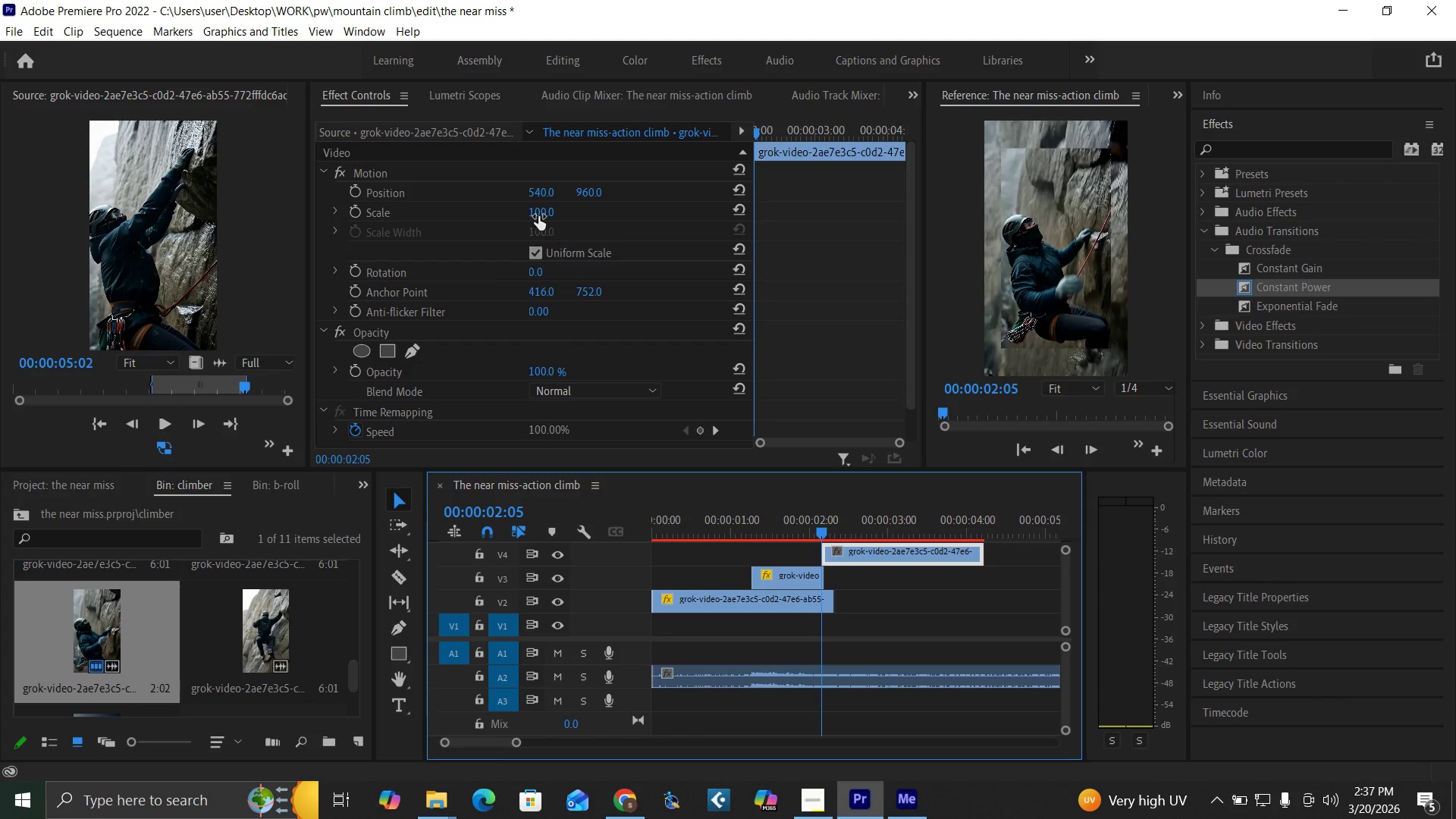 
left_click([531, 210])
 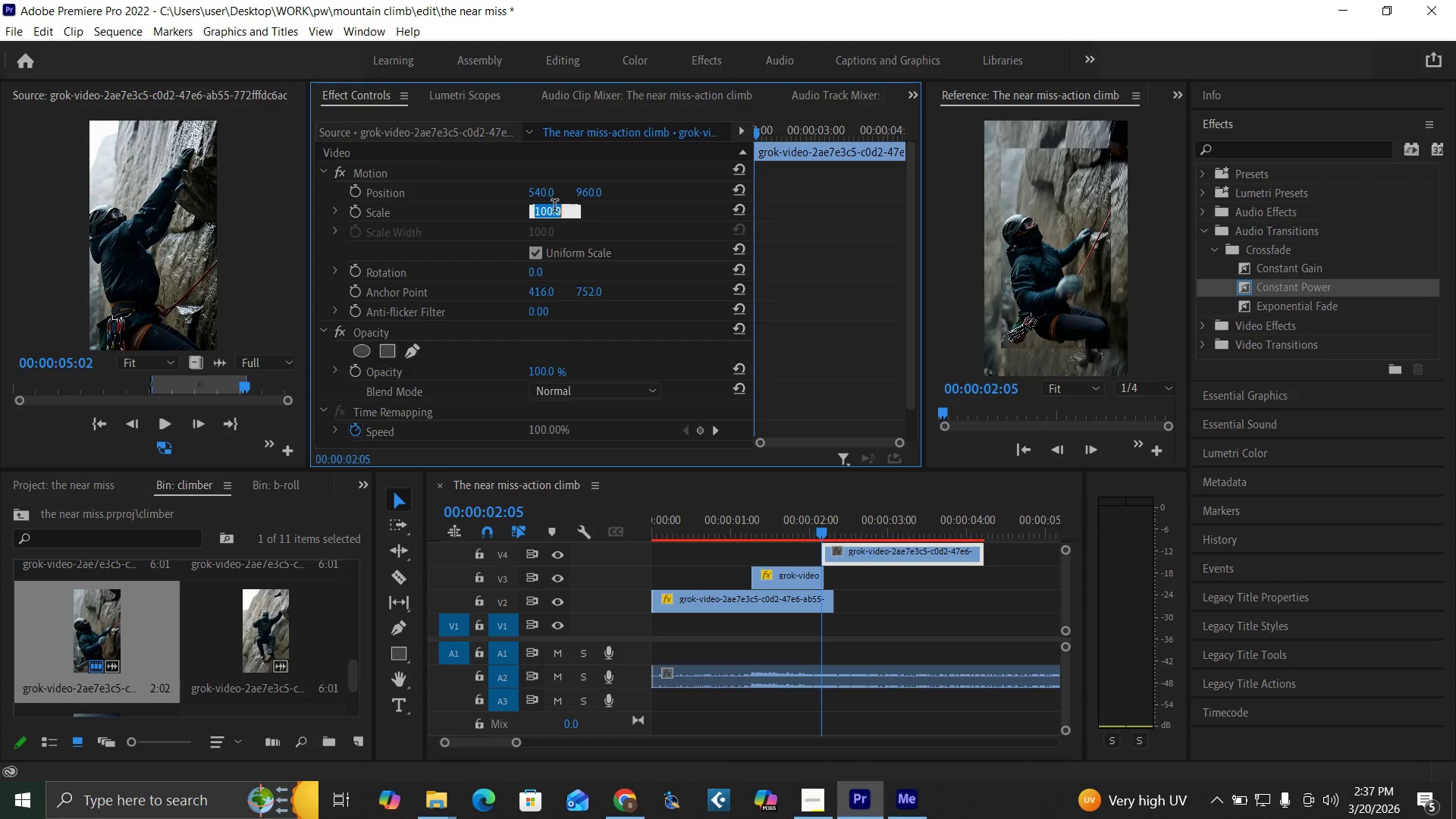 
type(131)
 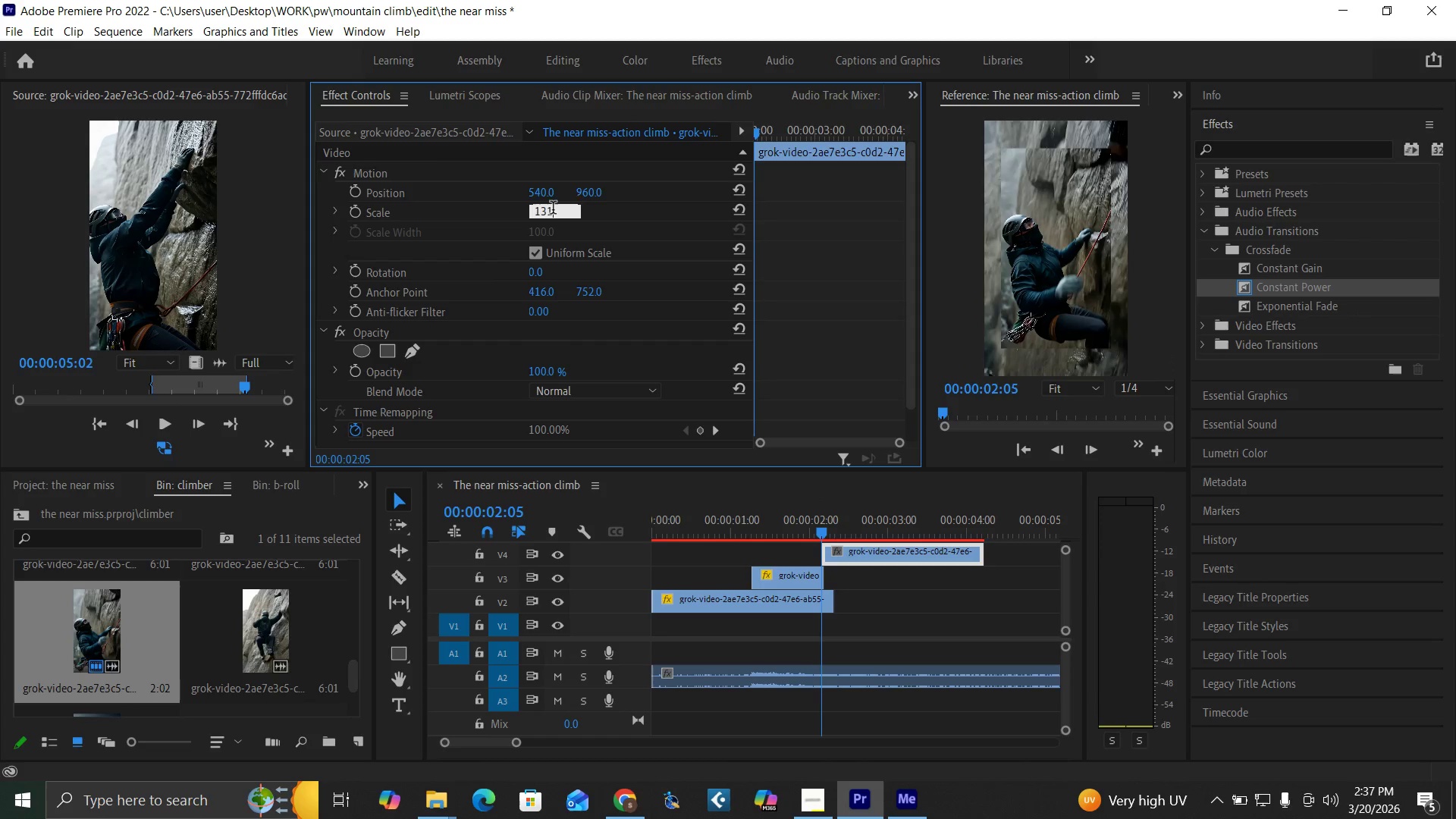 
key(Enter)
 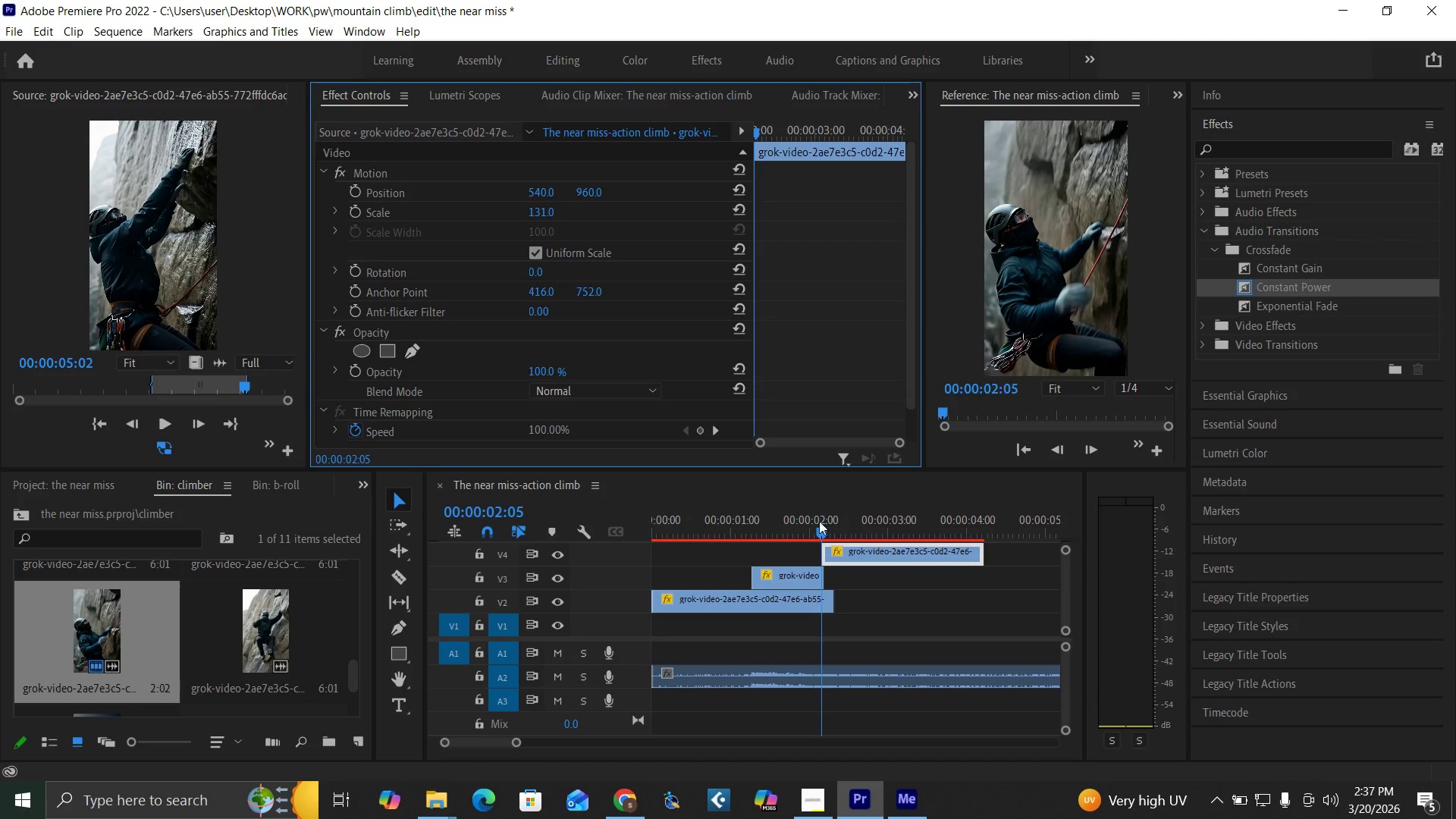 
left_click([786, 512])
 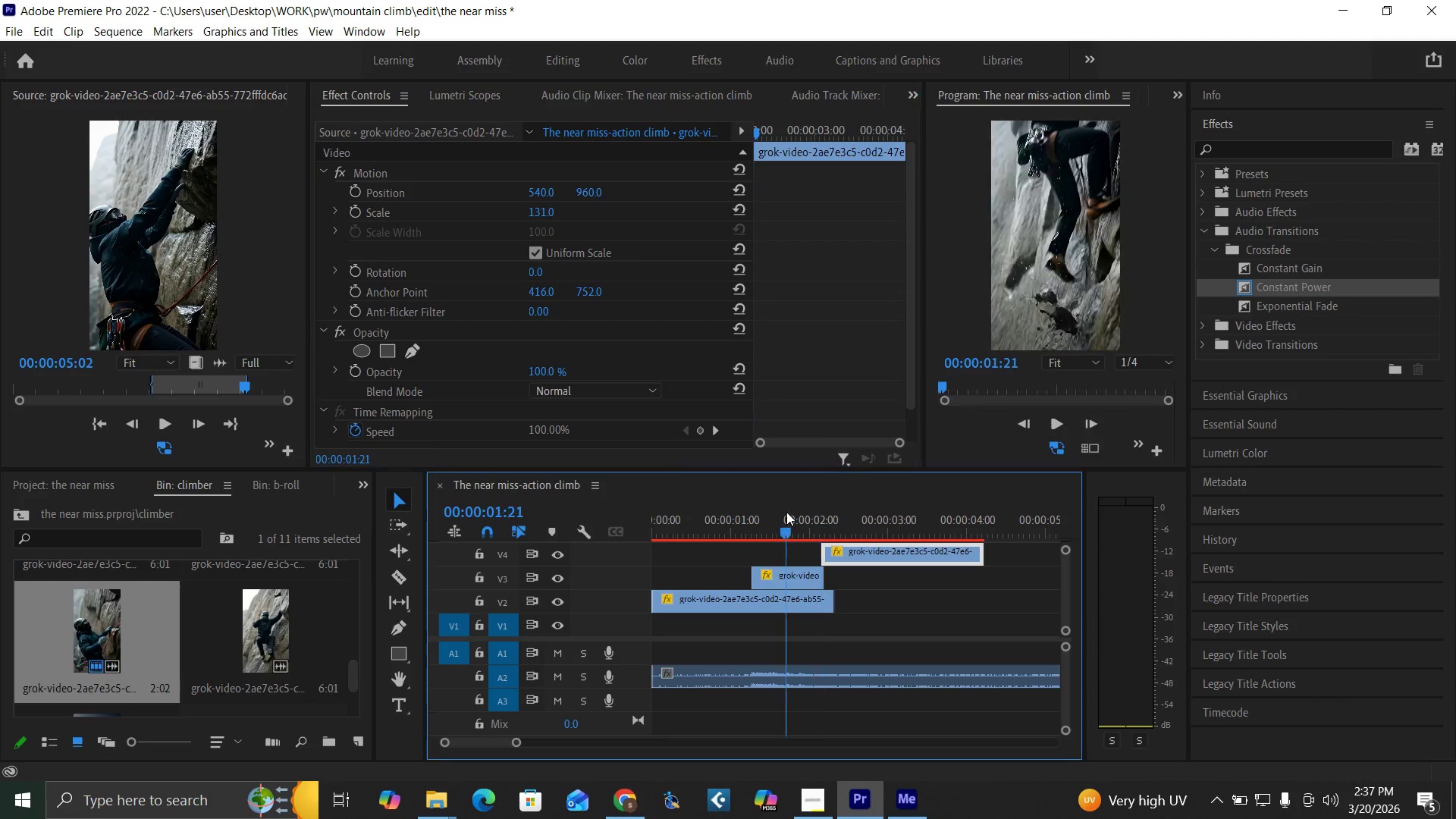 
key(Space)
 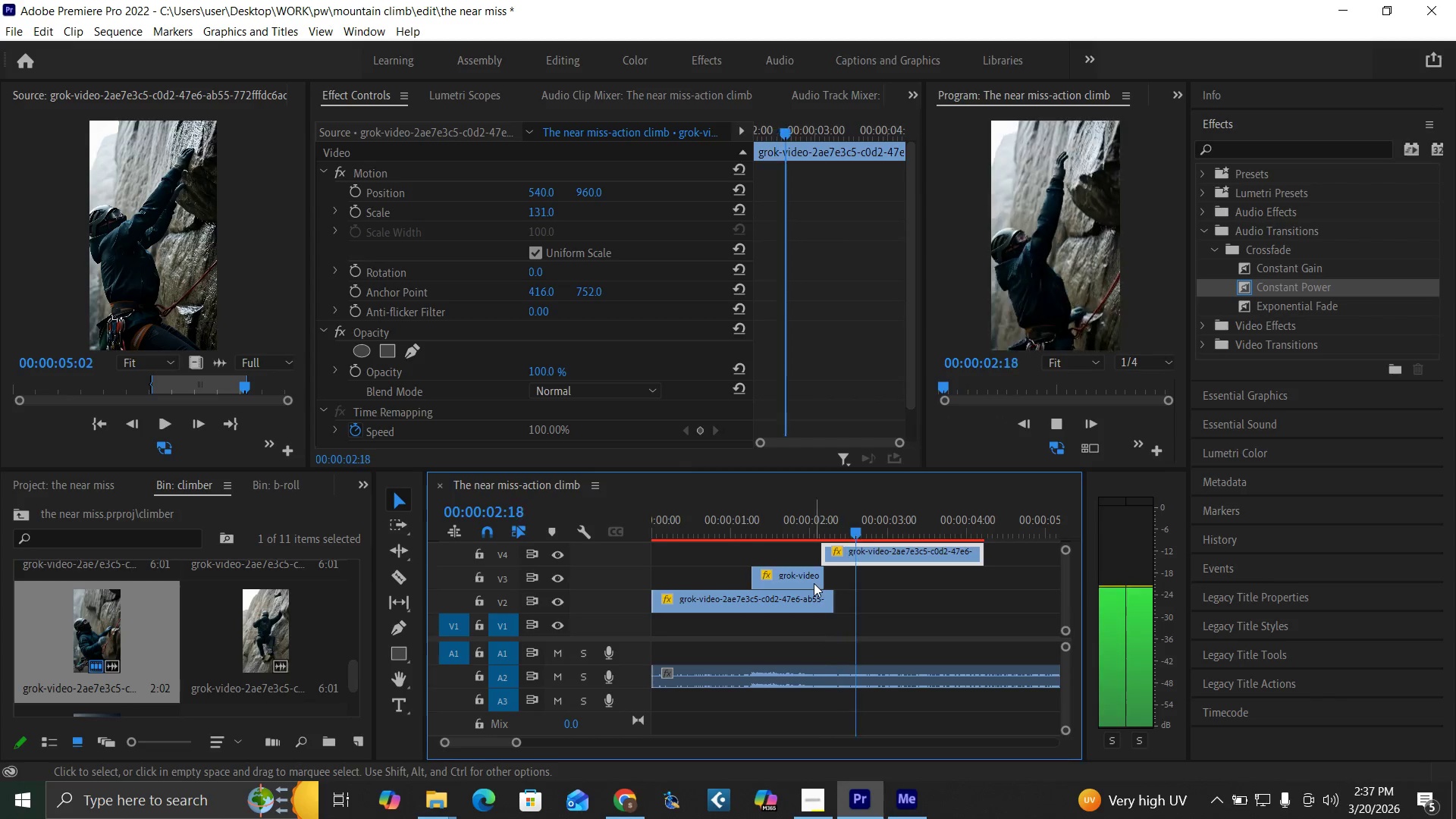 
key(Space)
 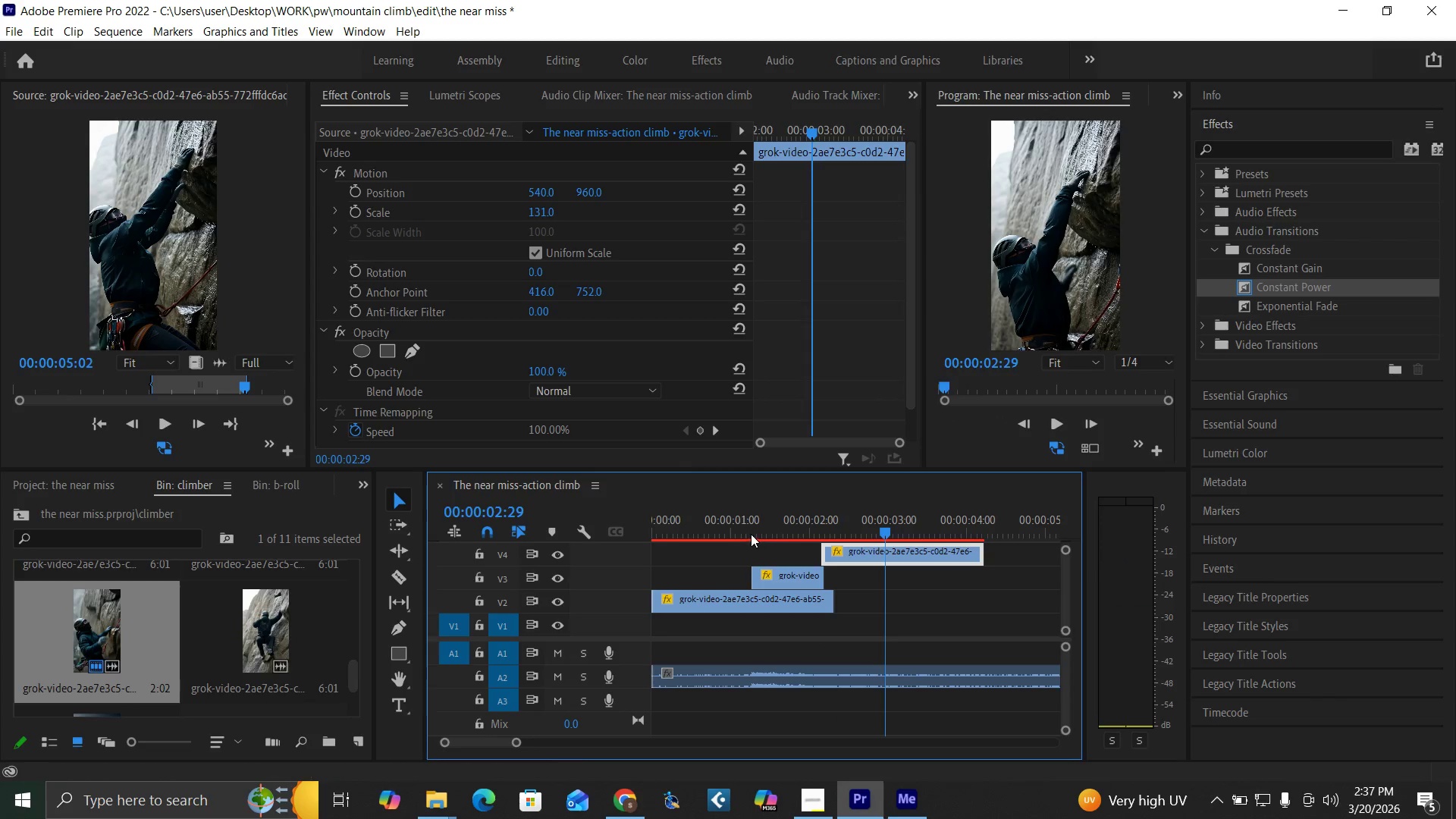 
left_click([734, 532])
 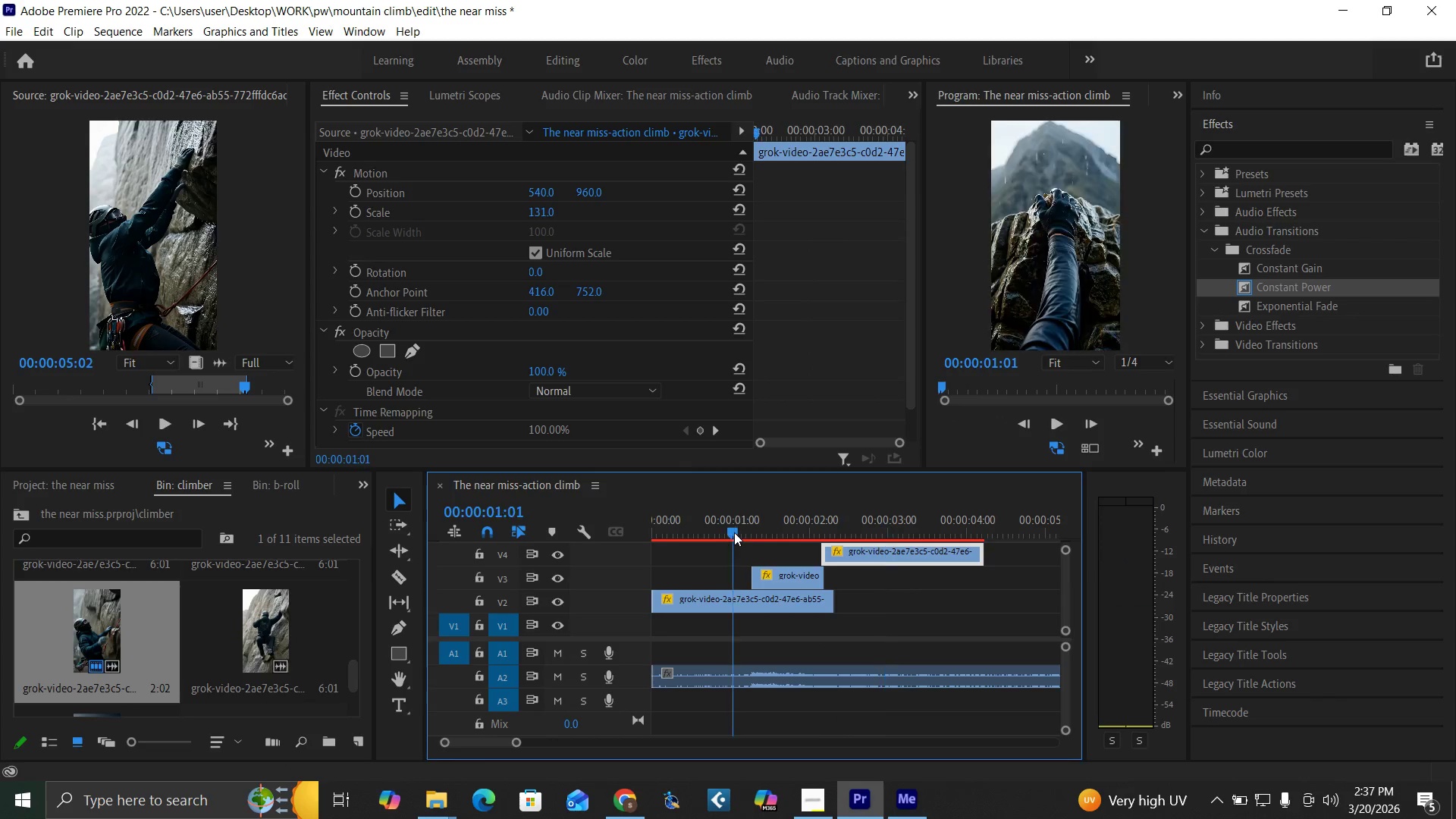 
key(Space)
 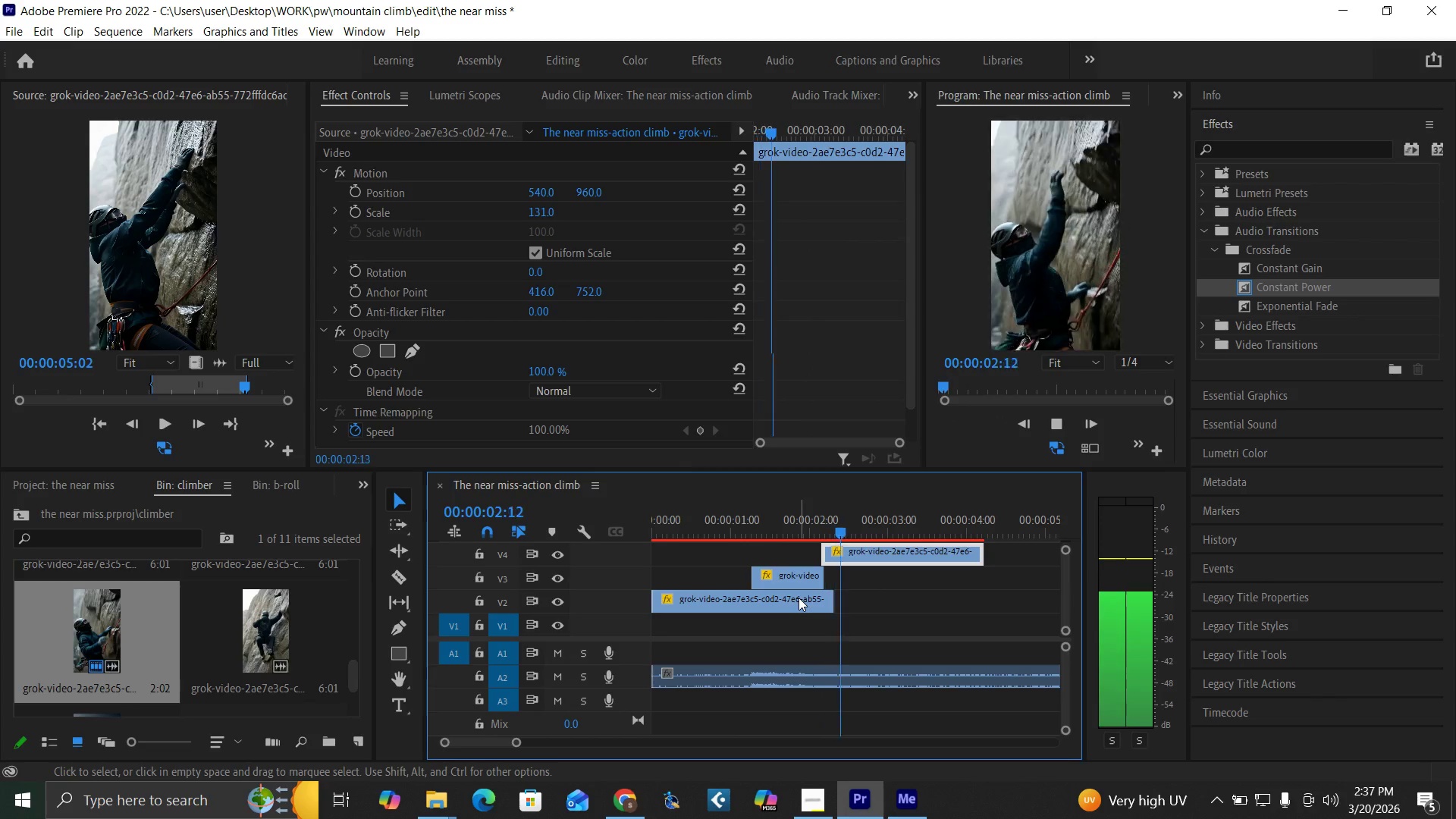 
key(Space)
 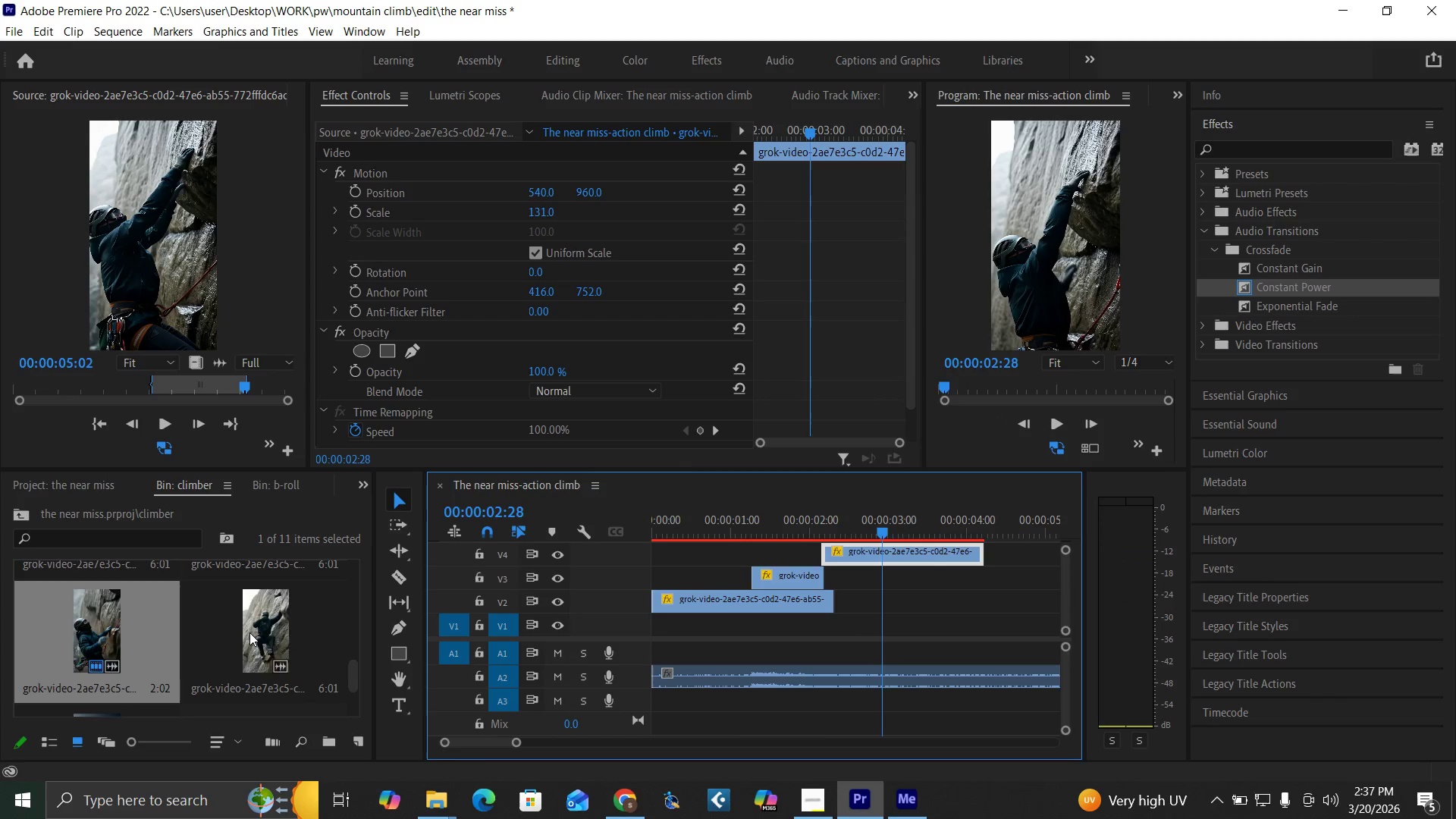 
double_click([255, 637])
 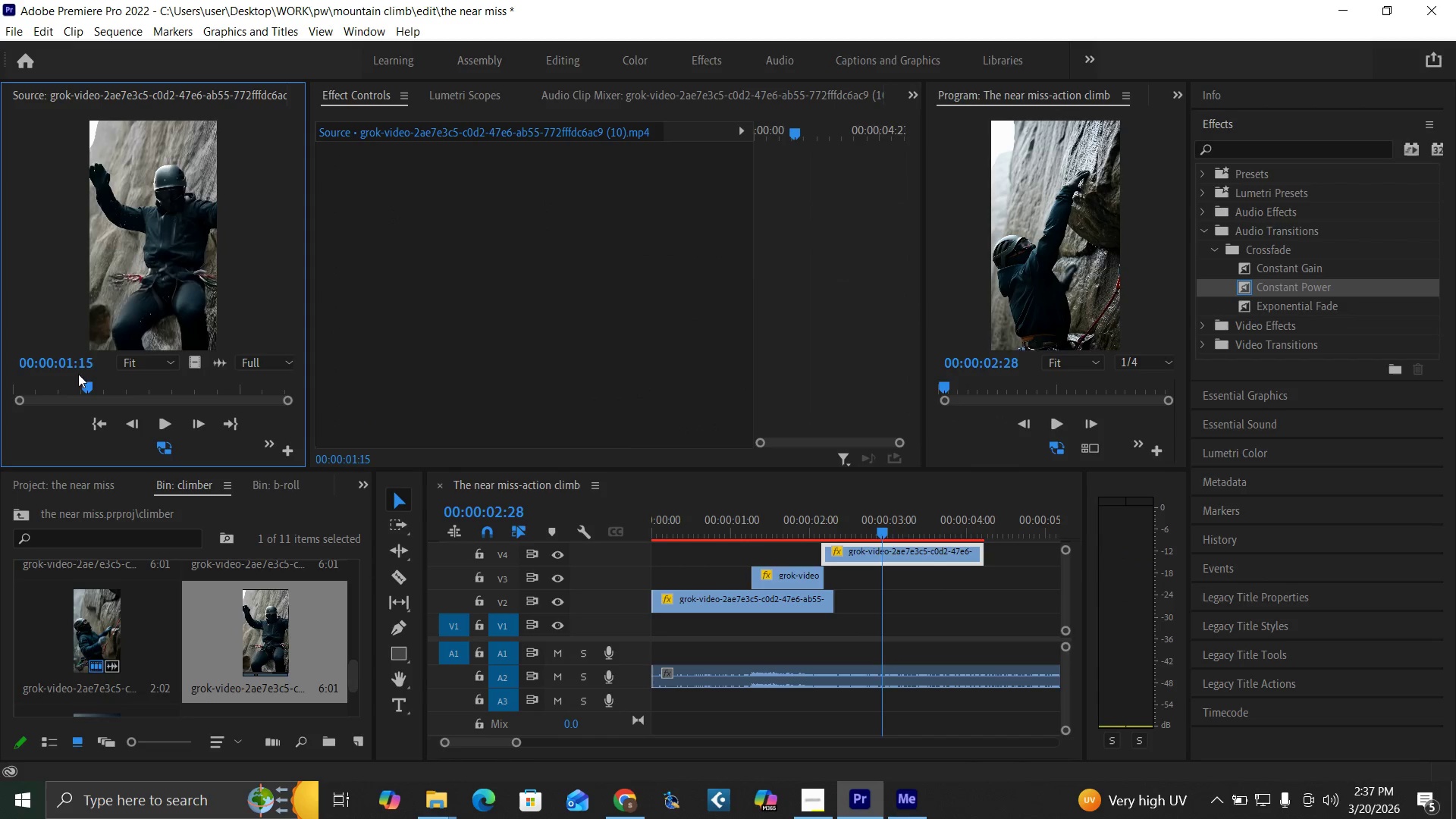 
left_click_drag(start_coordinate=[86, 384], to_coordinate=[105, 391])
 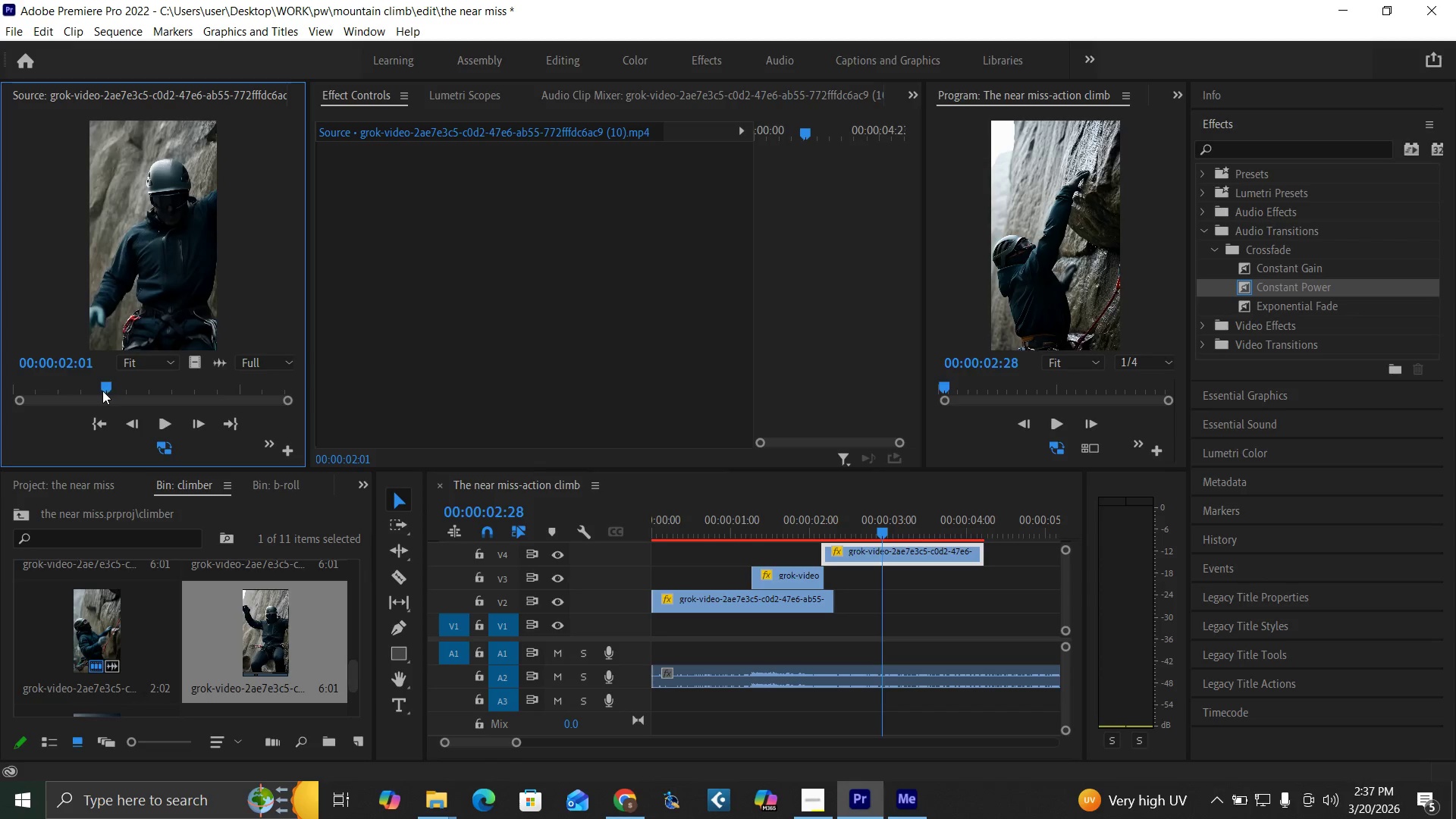 
key(I)
 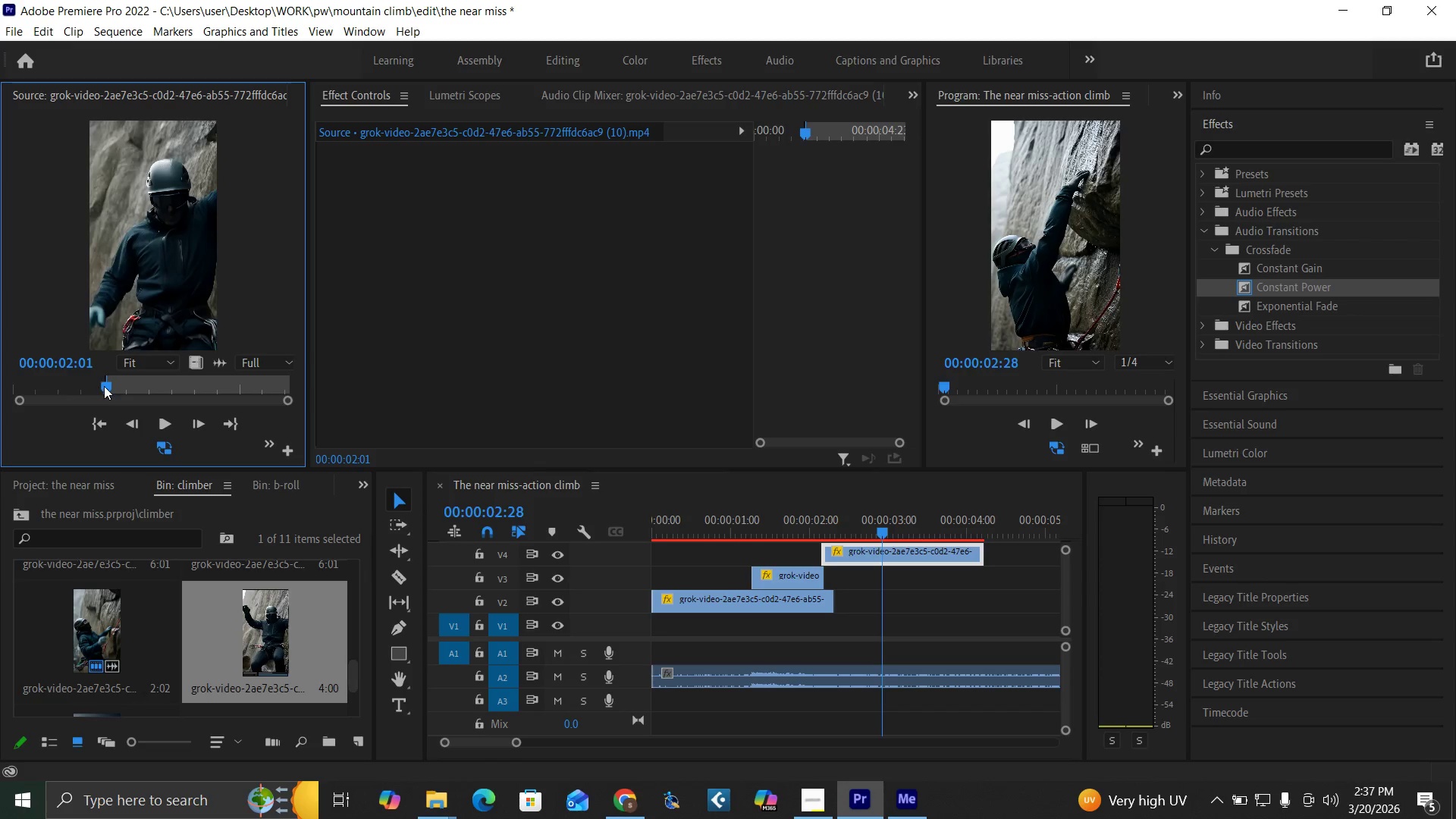 
left_click_drag(start_coordinate=[105, 385], to_coordinate=[190, 395])
 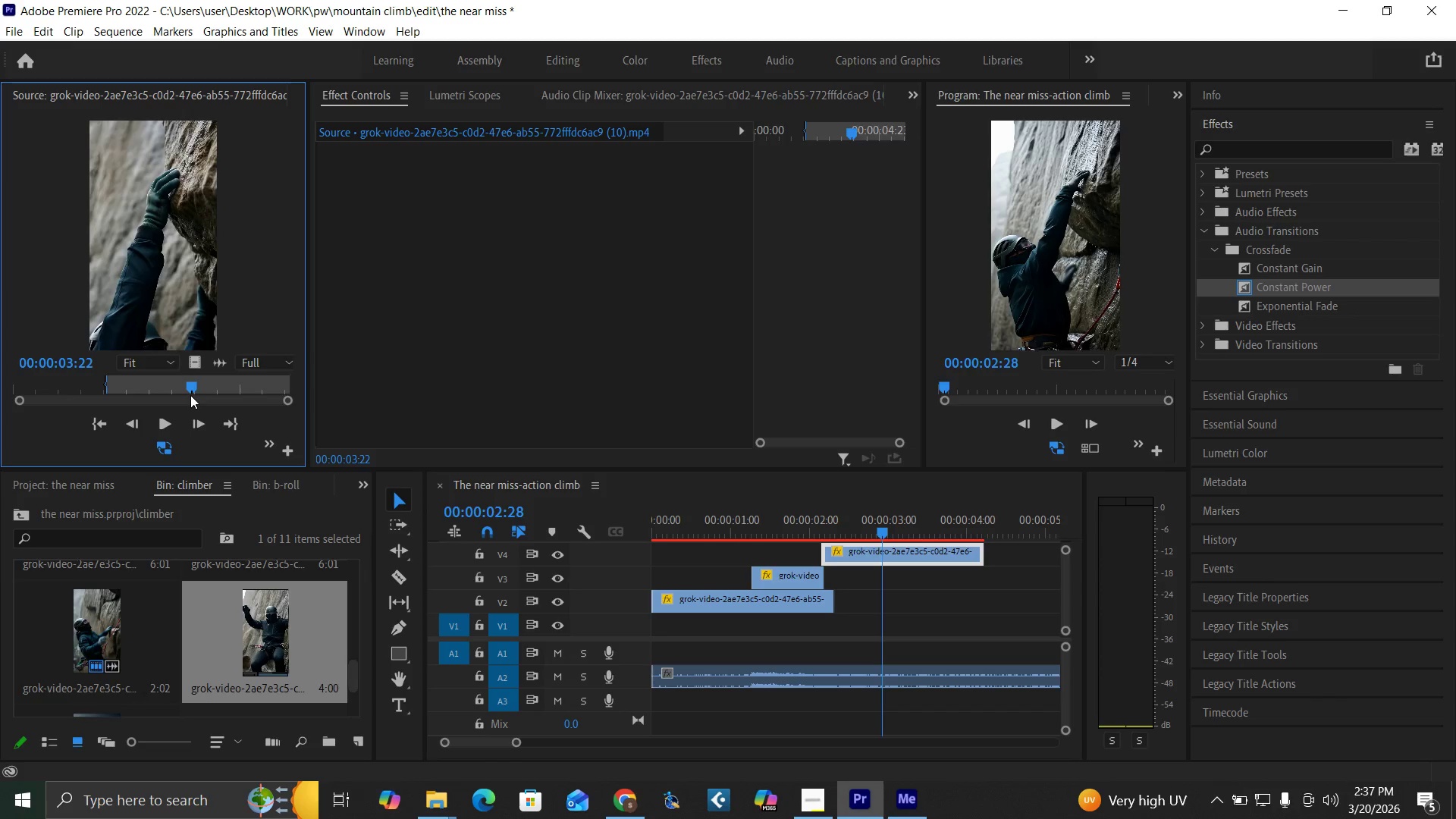 
key(O)
 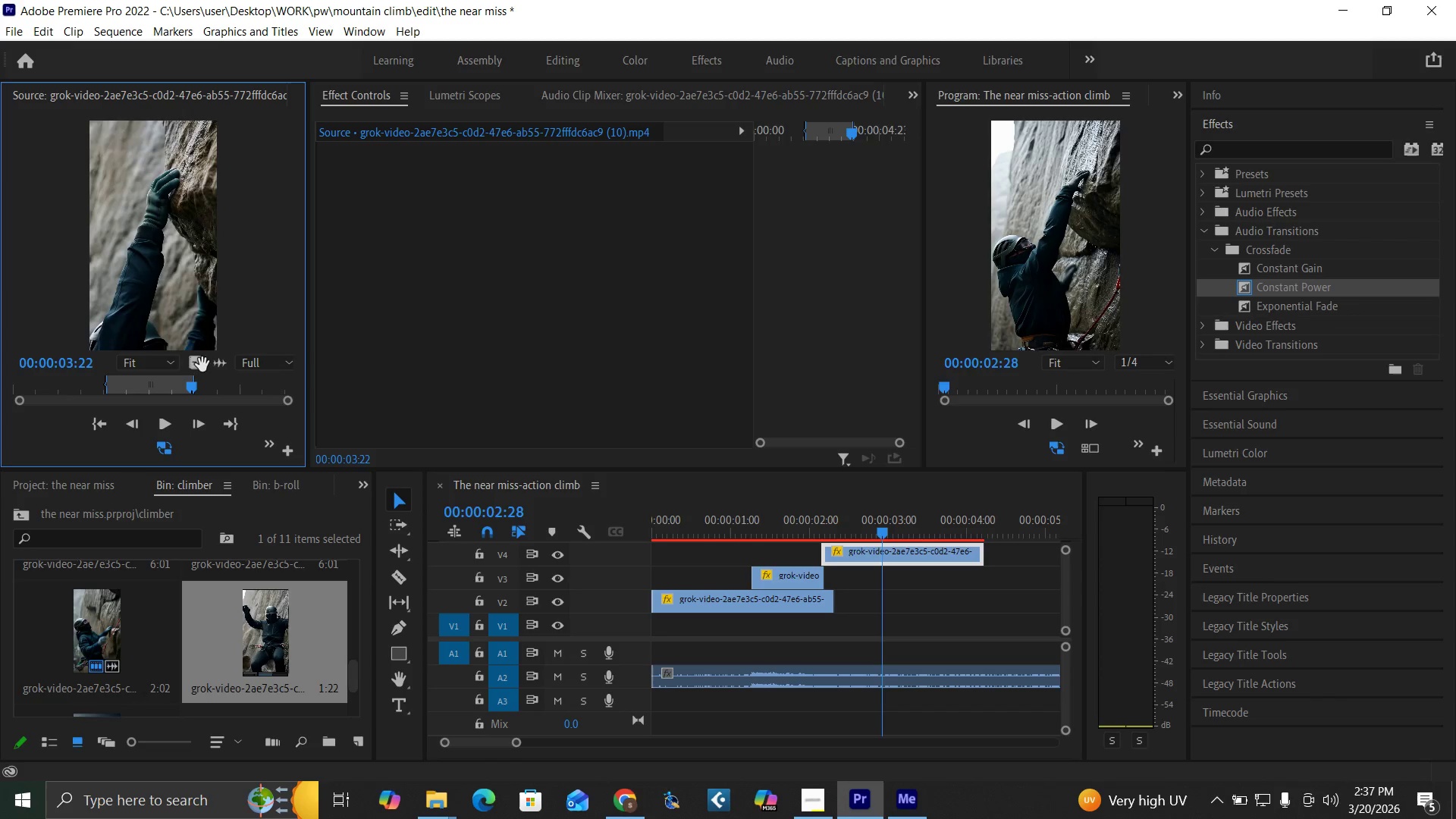 
left_click_drag(start_coordinate=[201, 364], to_coordinate=[845, 582])
 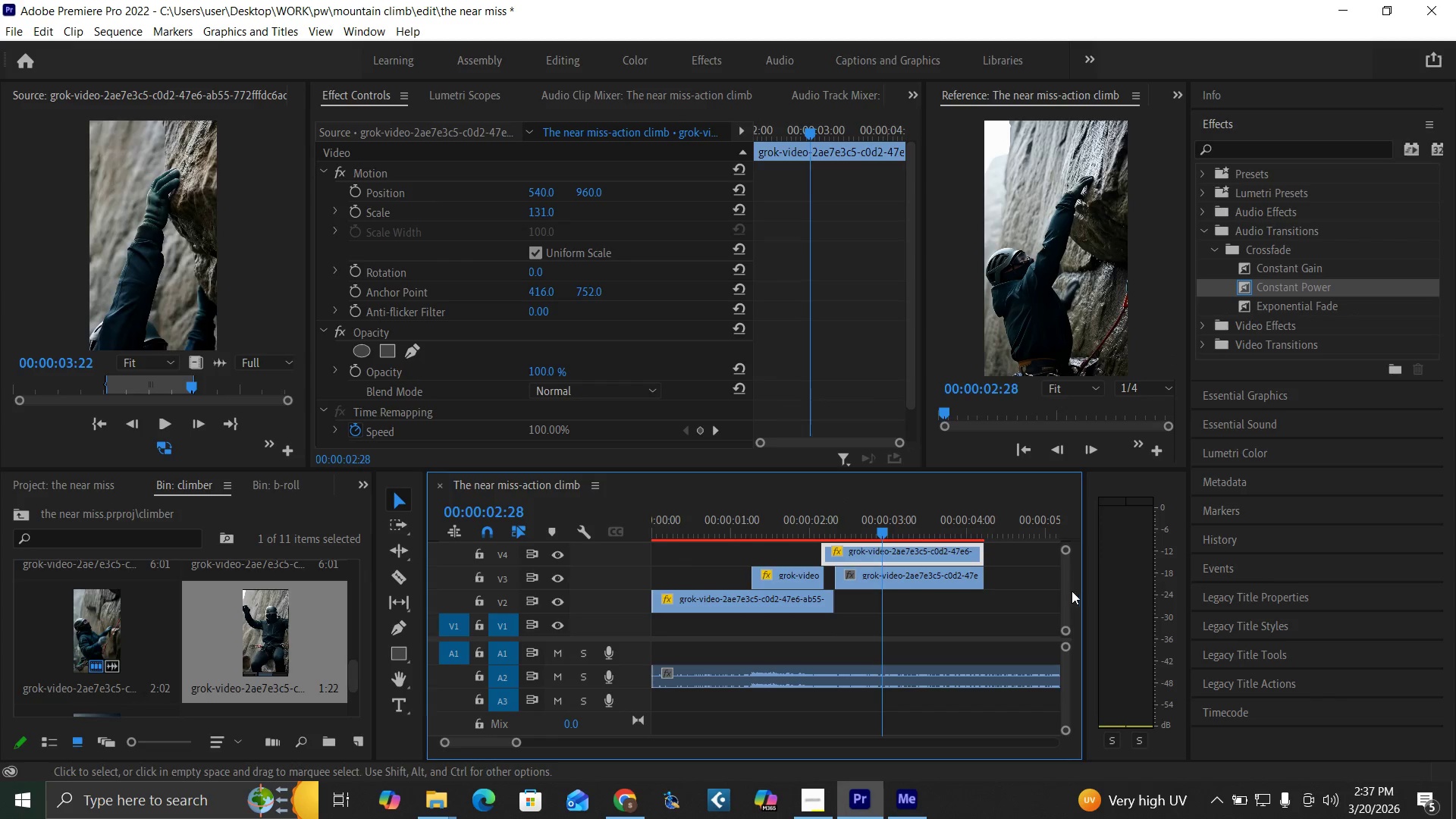 
left_click_drag(start_coordinate=[1063, 588], to_coordinate=[1057, 586])
 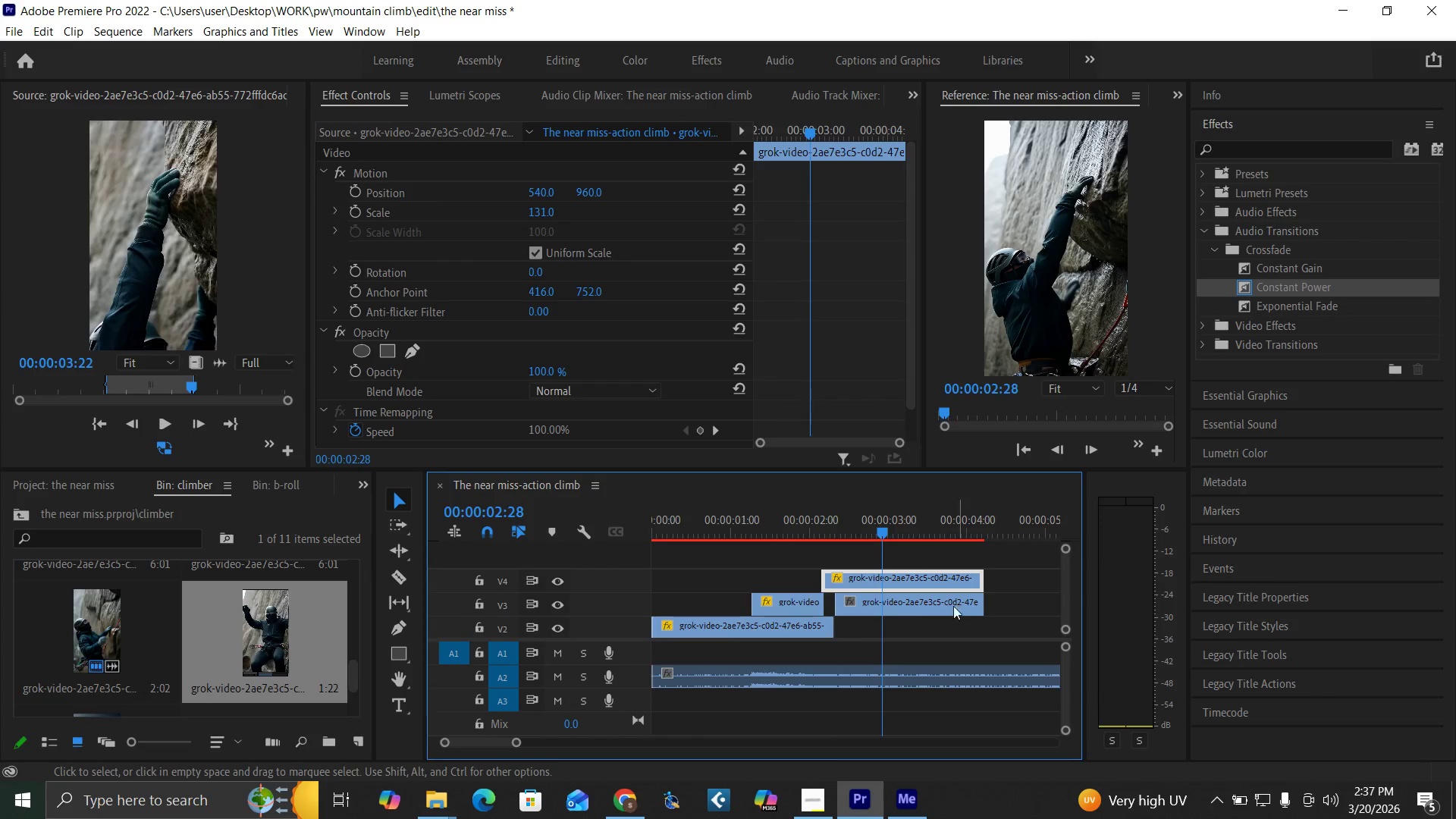 
left_click_drag(start_coordinate=[935, 611], to_coordinate=[897, 566])
 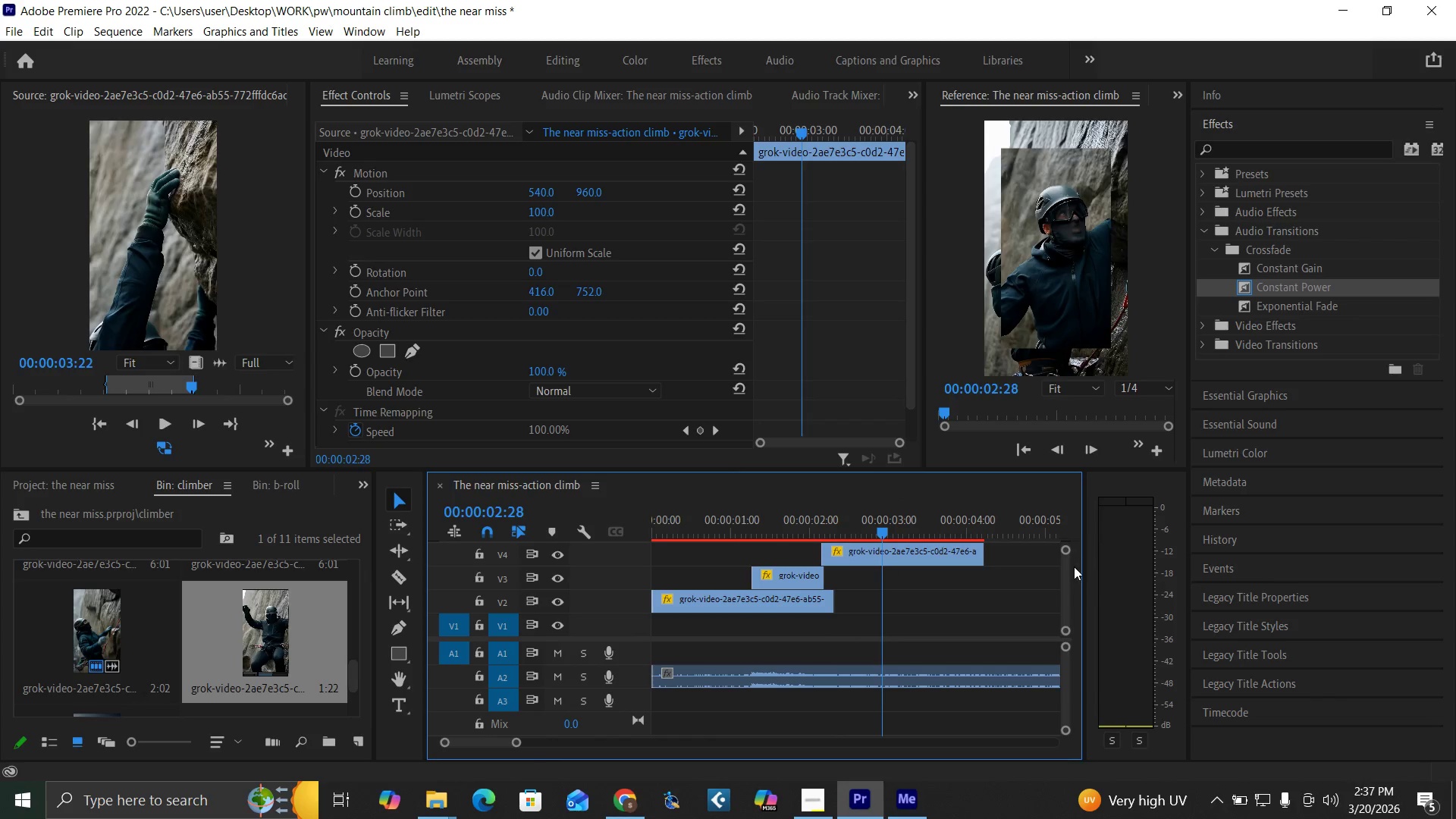 
left_click_drag(start_coordinate=[1065, 579], to_coordinate=[1061, 577])
 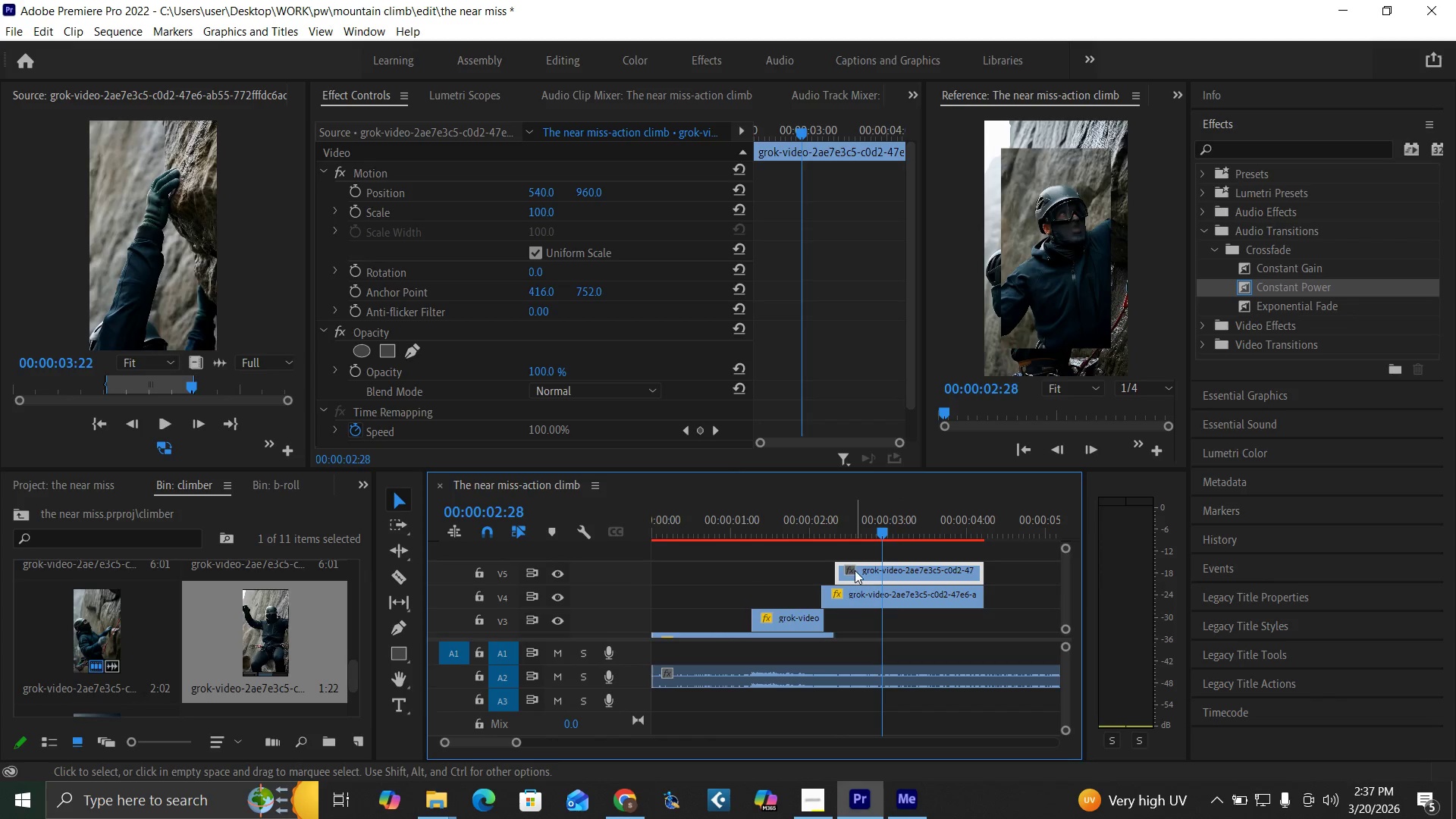 
left_click_drag(start_coordinate=[855, 570], to_coordinate=[841, 570])
 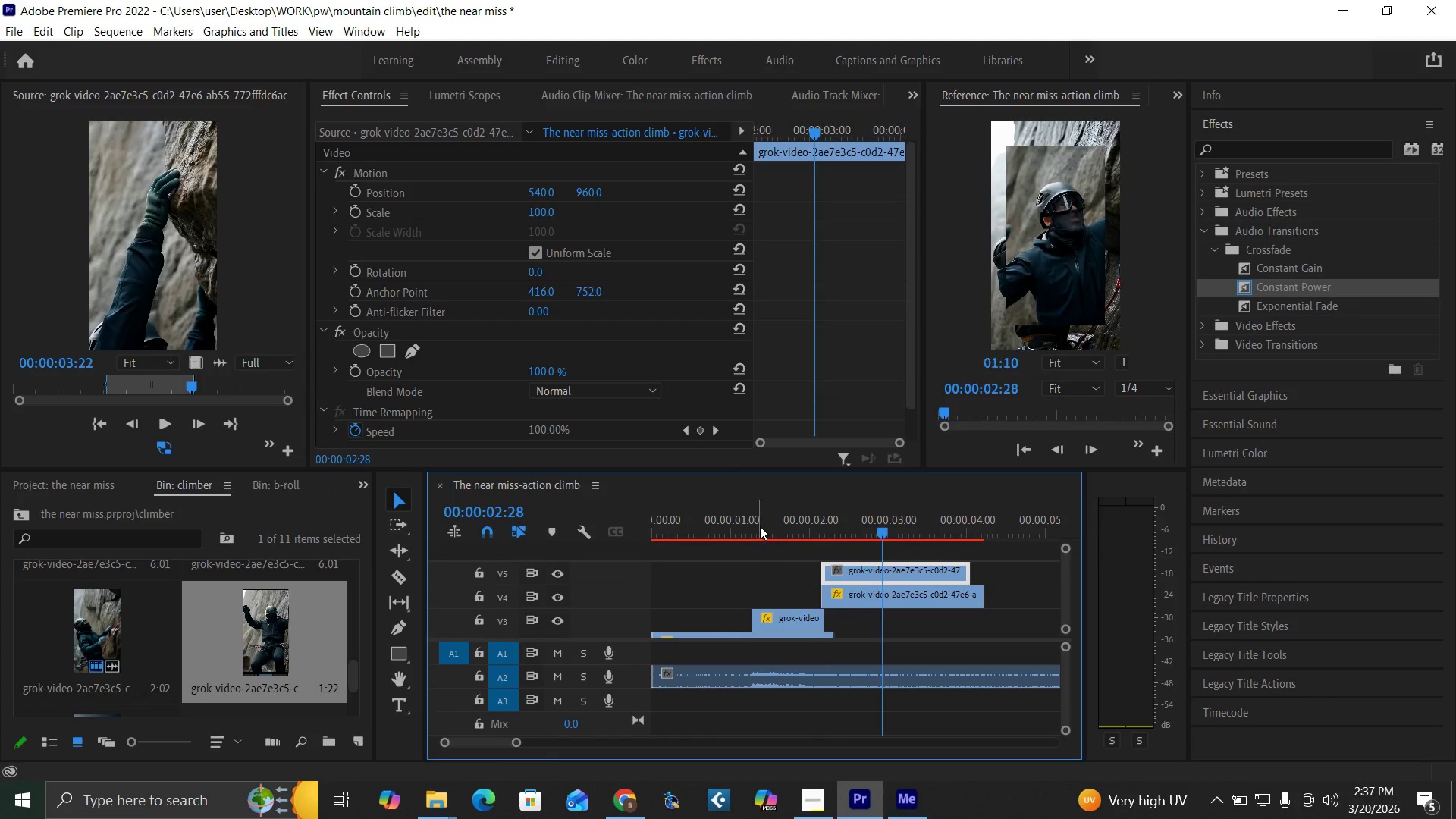 
key(Space)
 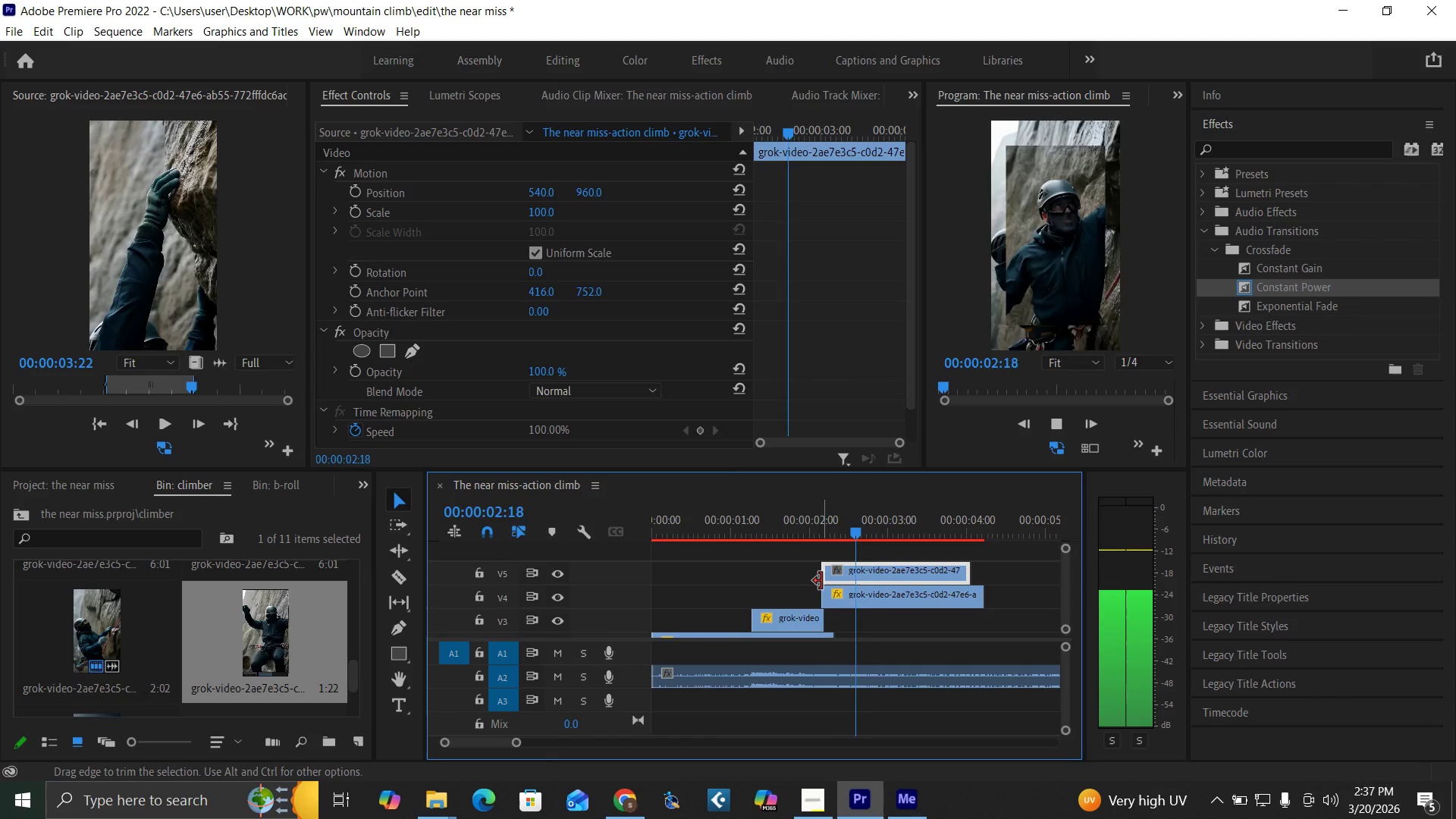 
key(Space)
 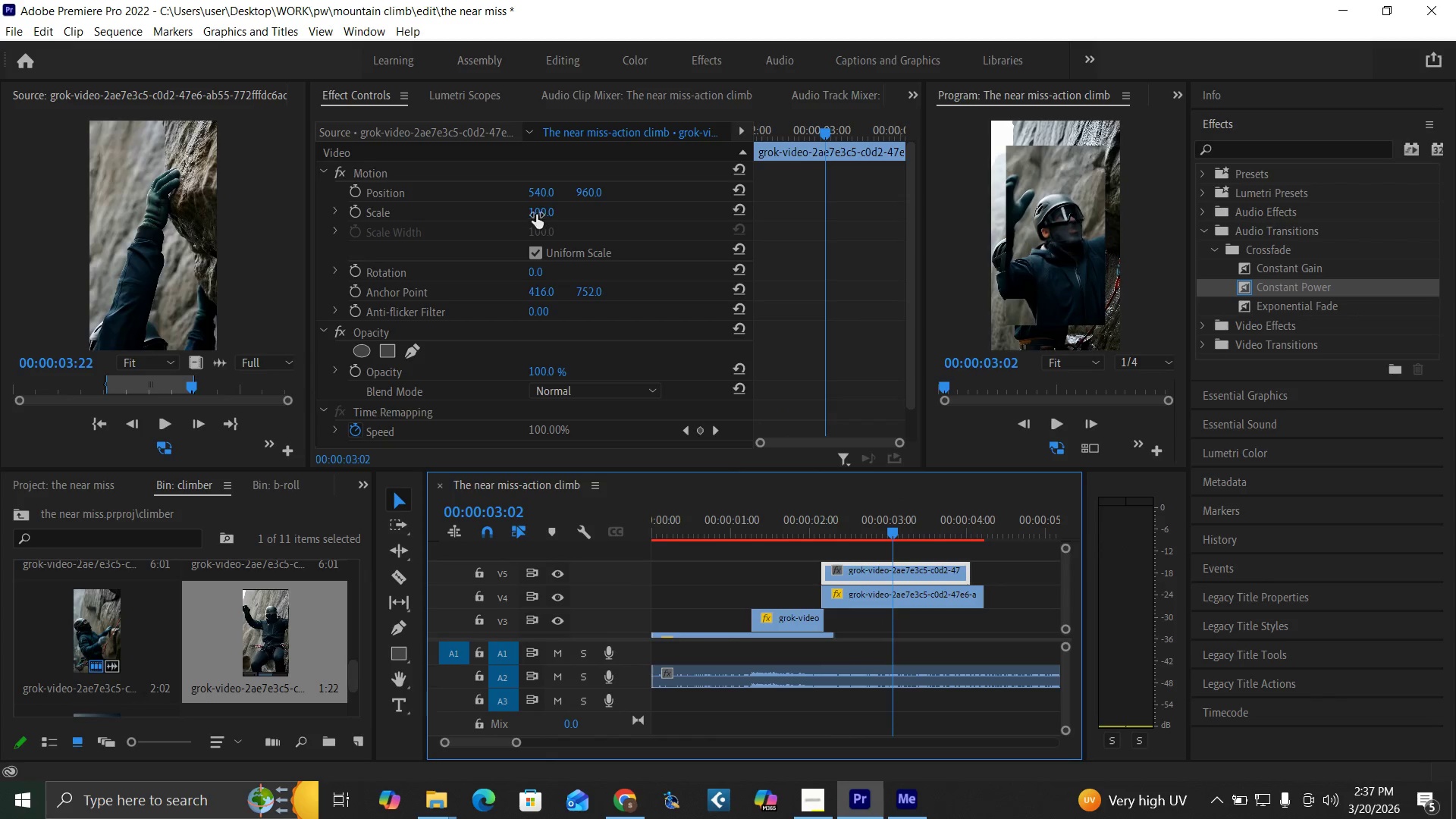 
type(131)
 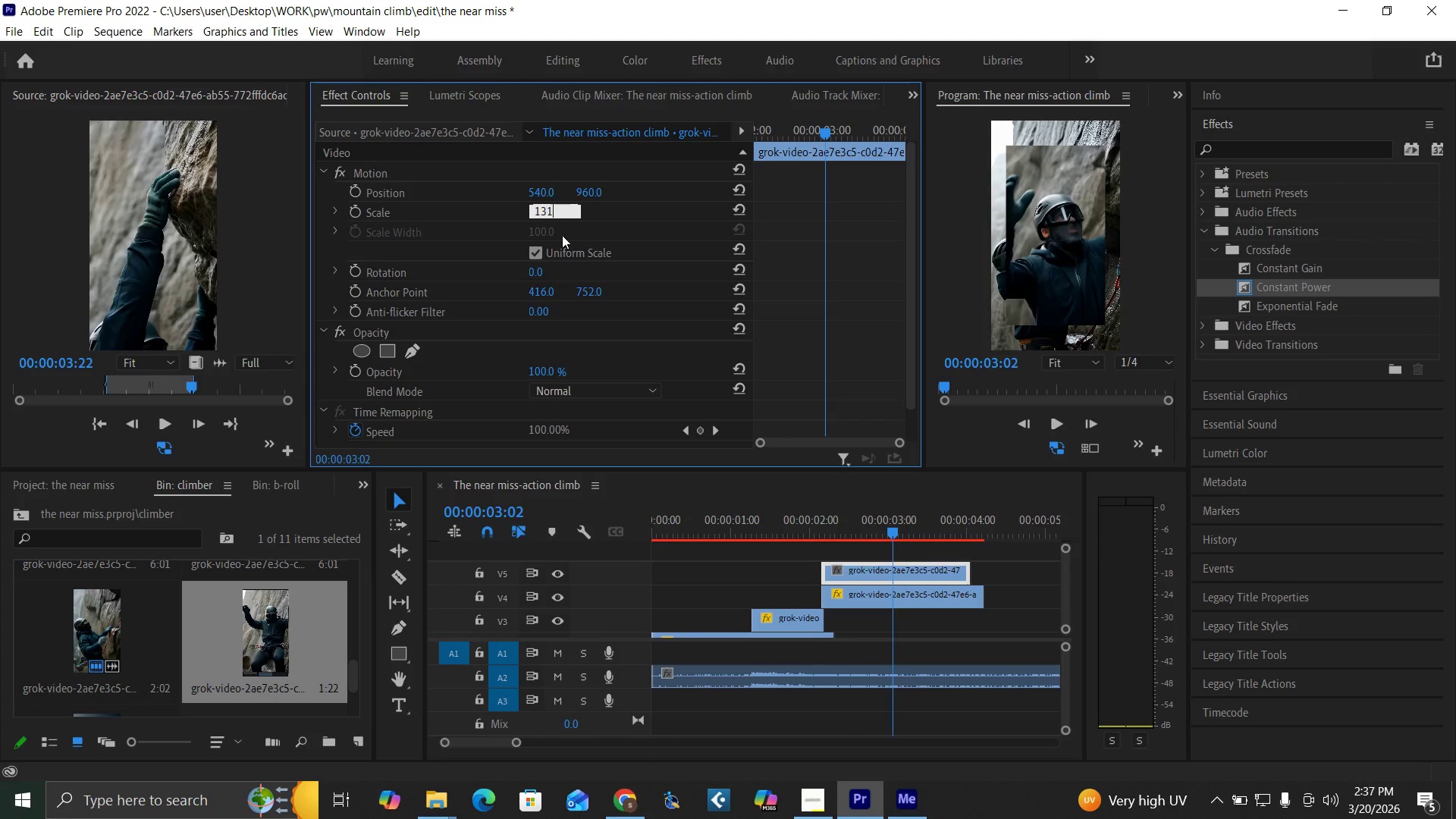 
key(Enter)
 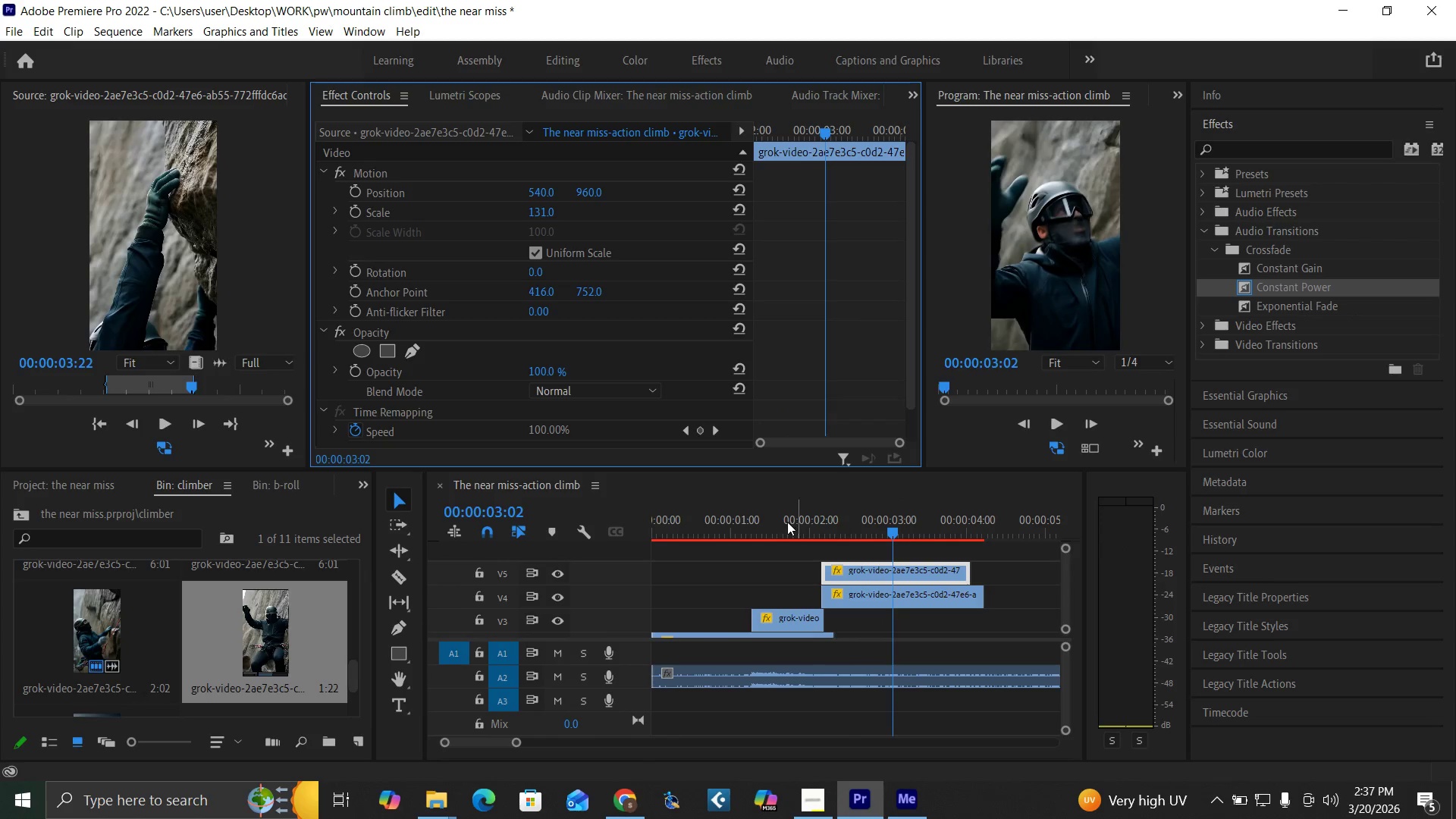 
key(Space)
 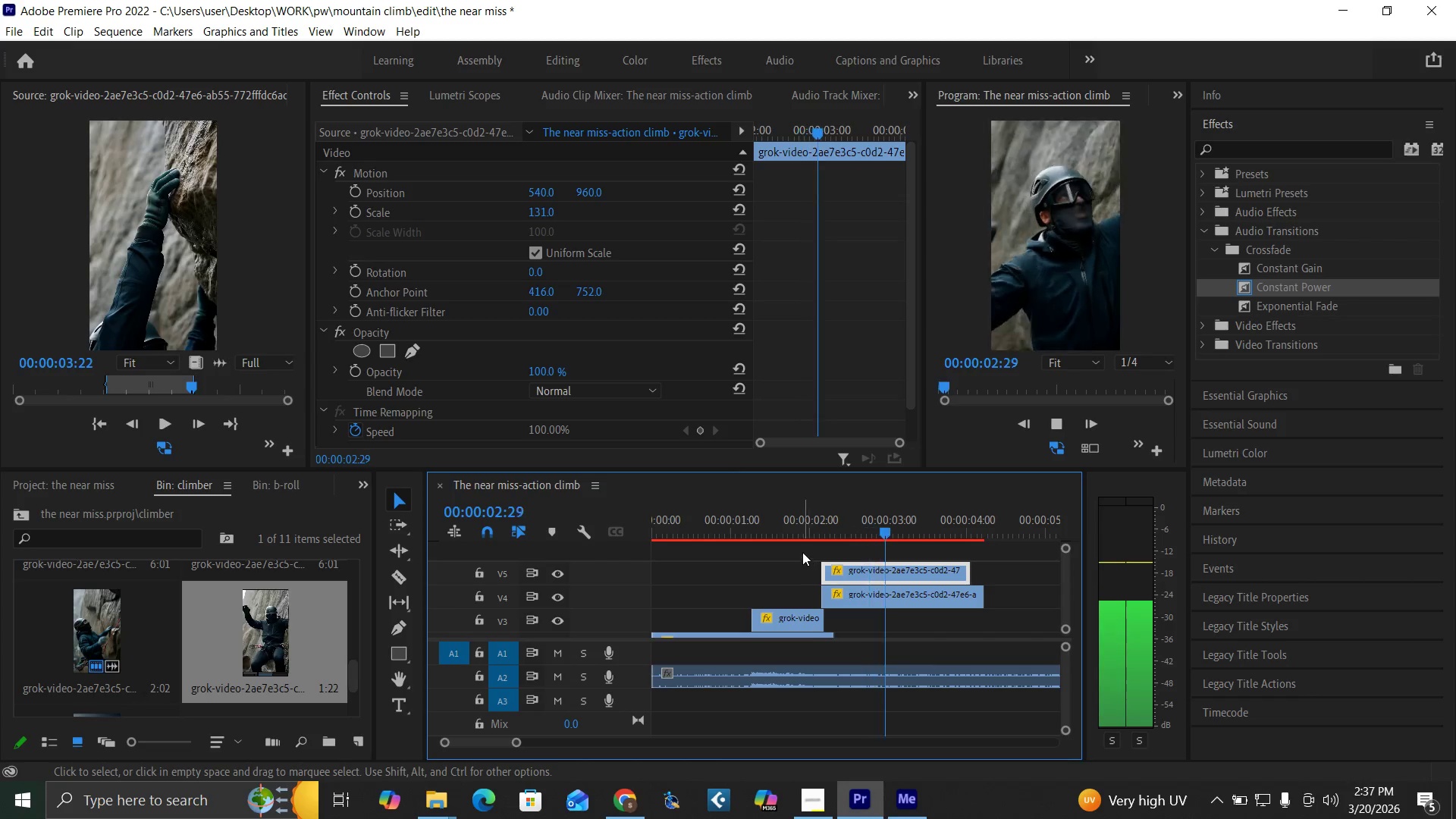 
left_click([754, 527])
 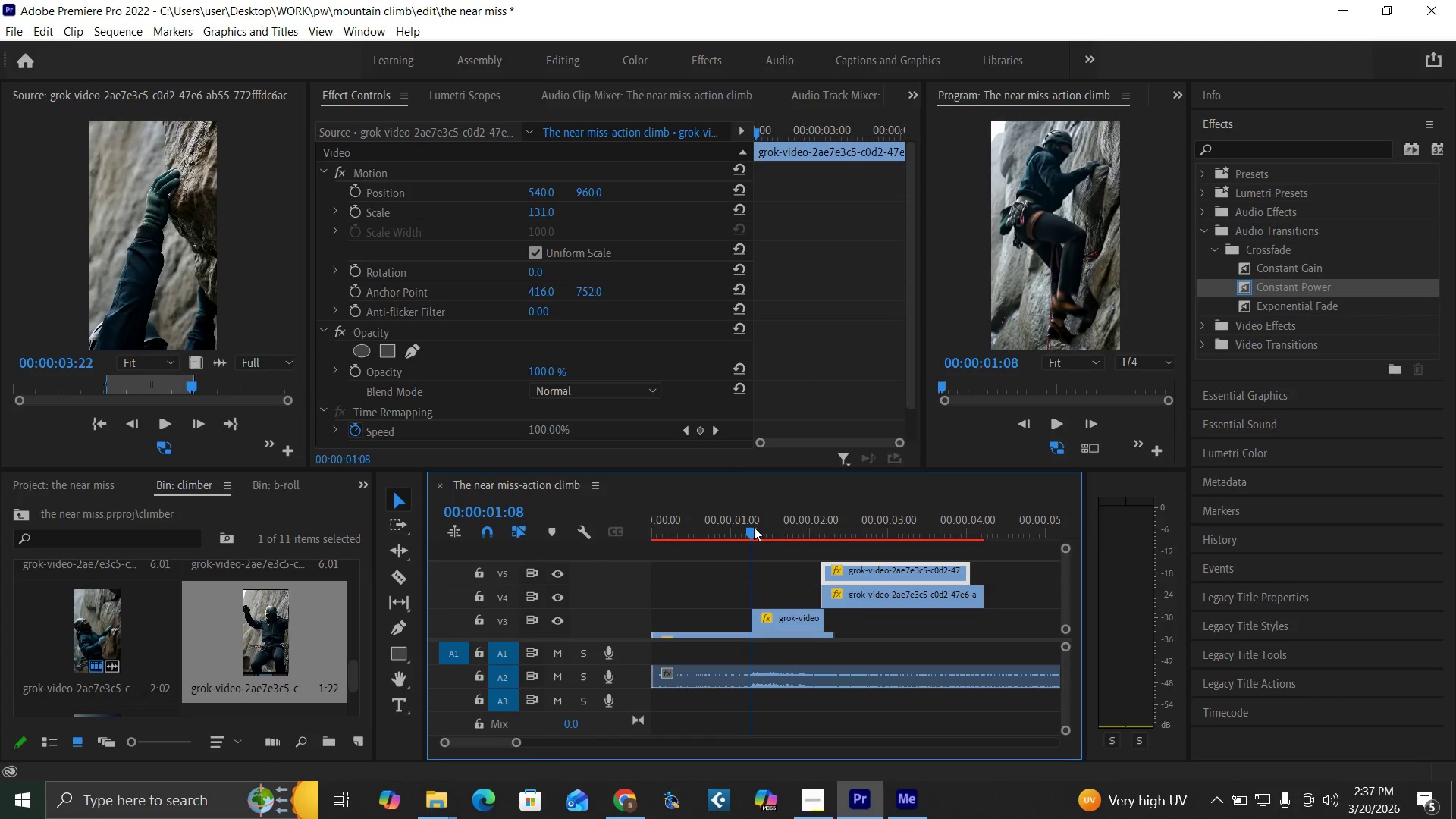 
key(Space)
 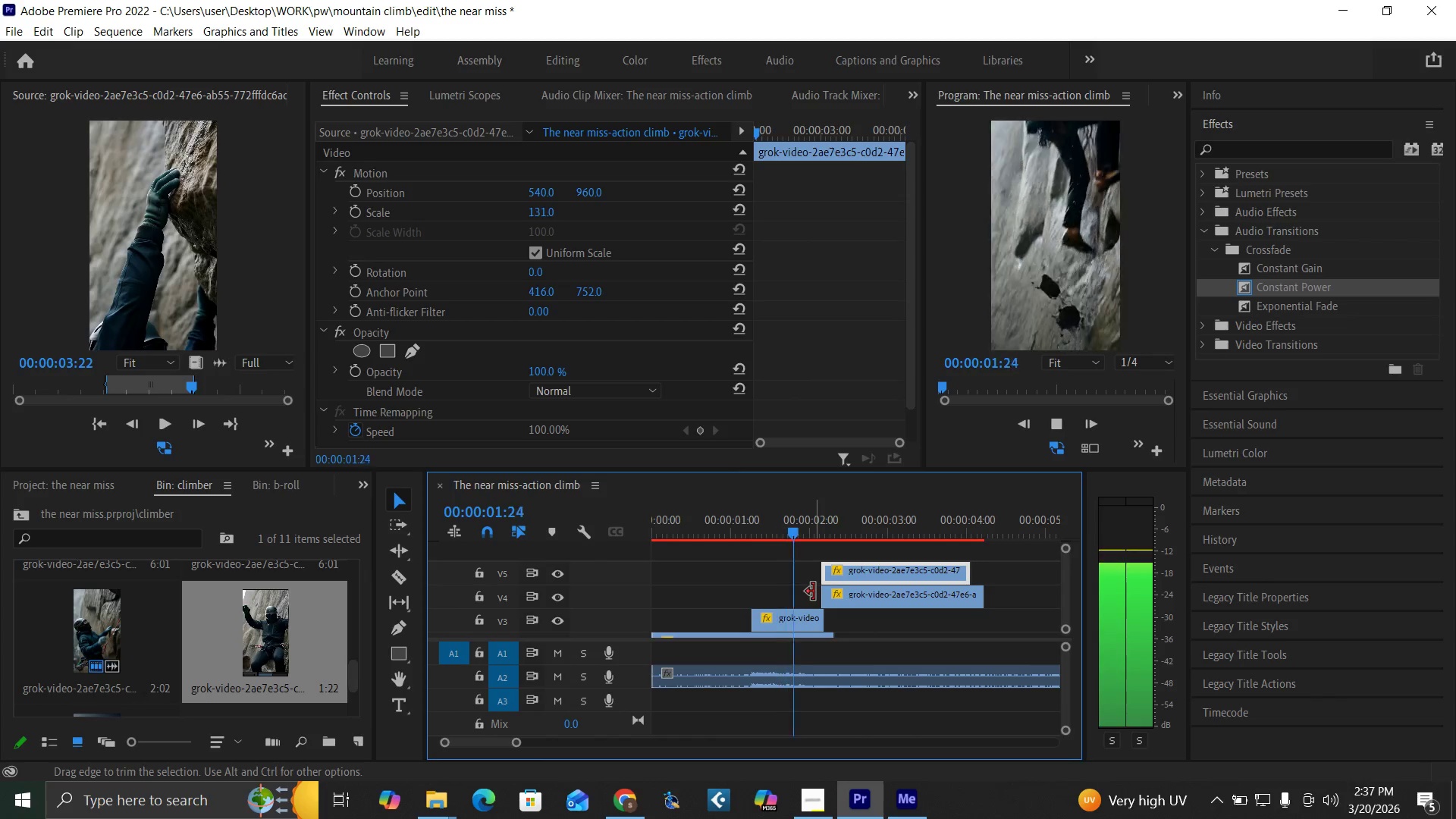 
key(Space)
 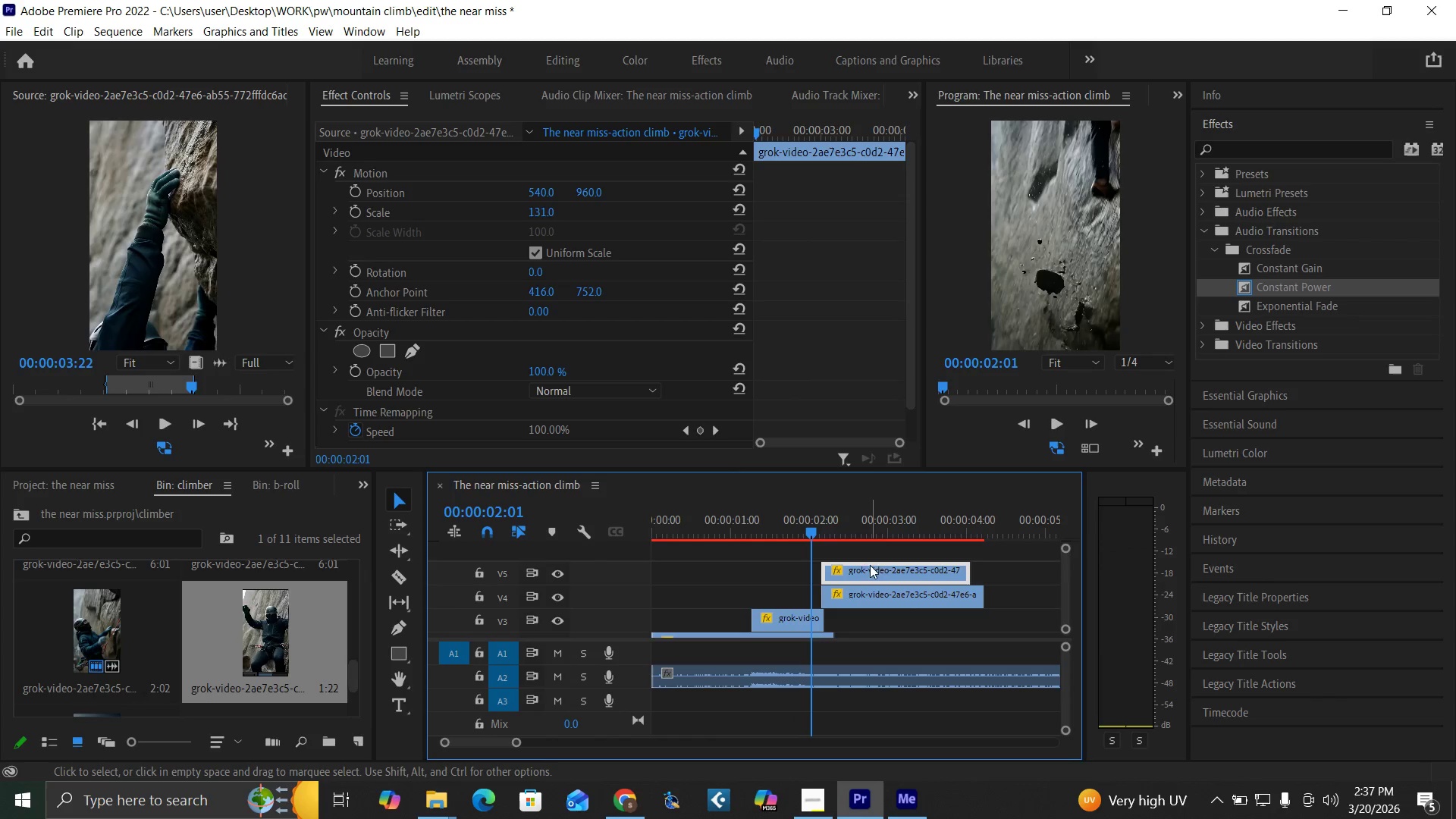 
left_click_drag(start_coordinate=[880, 572], to_coordinate=[868, 572])
 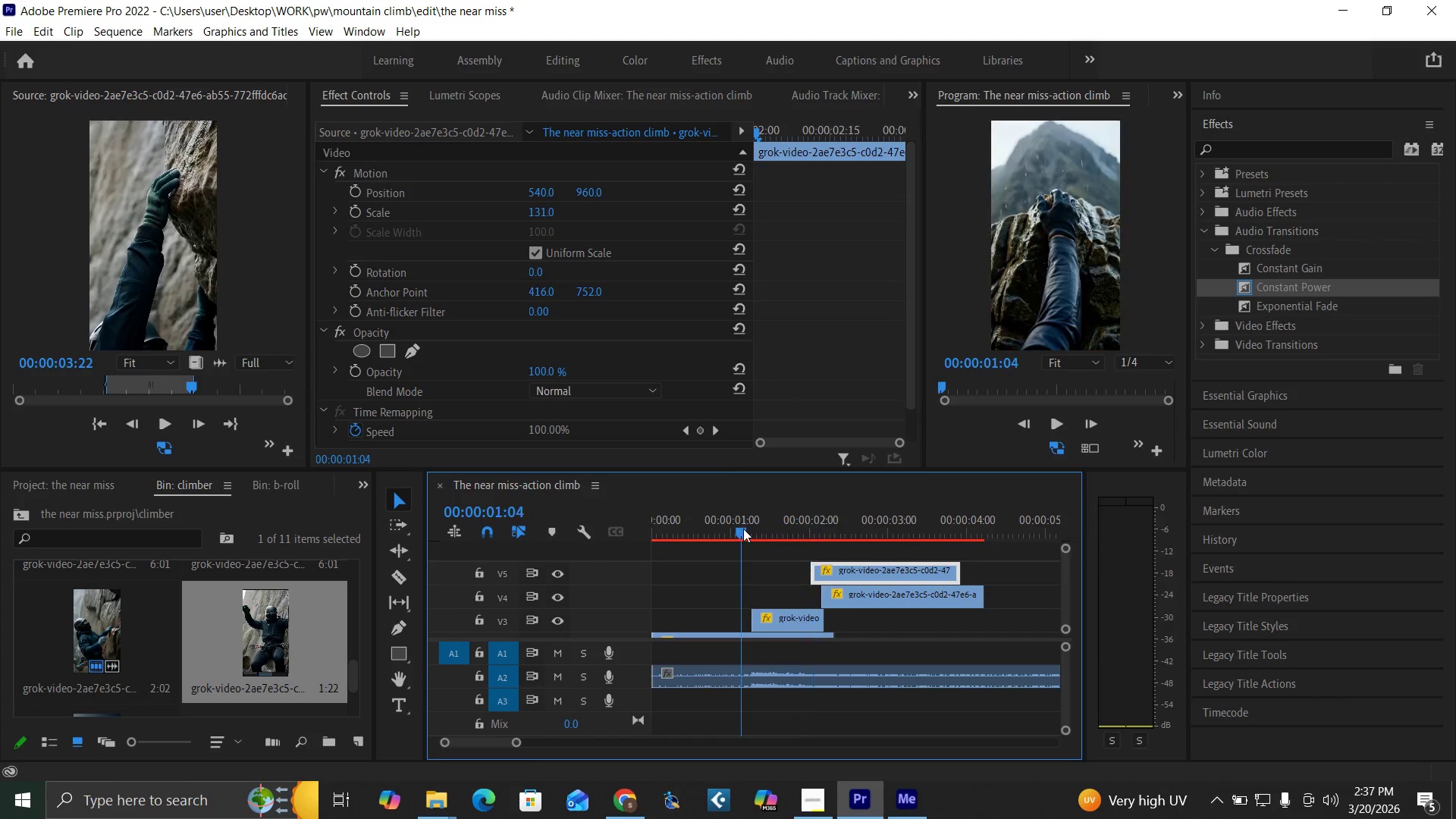 
key(Space)
 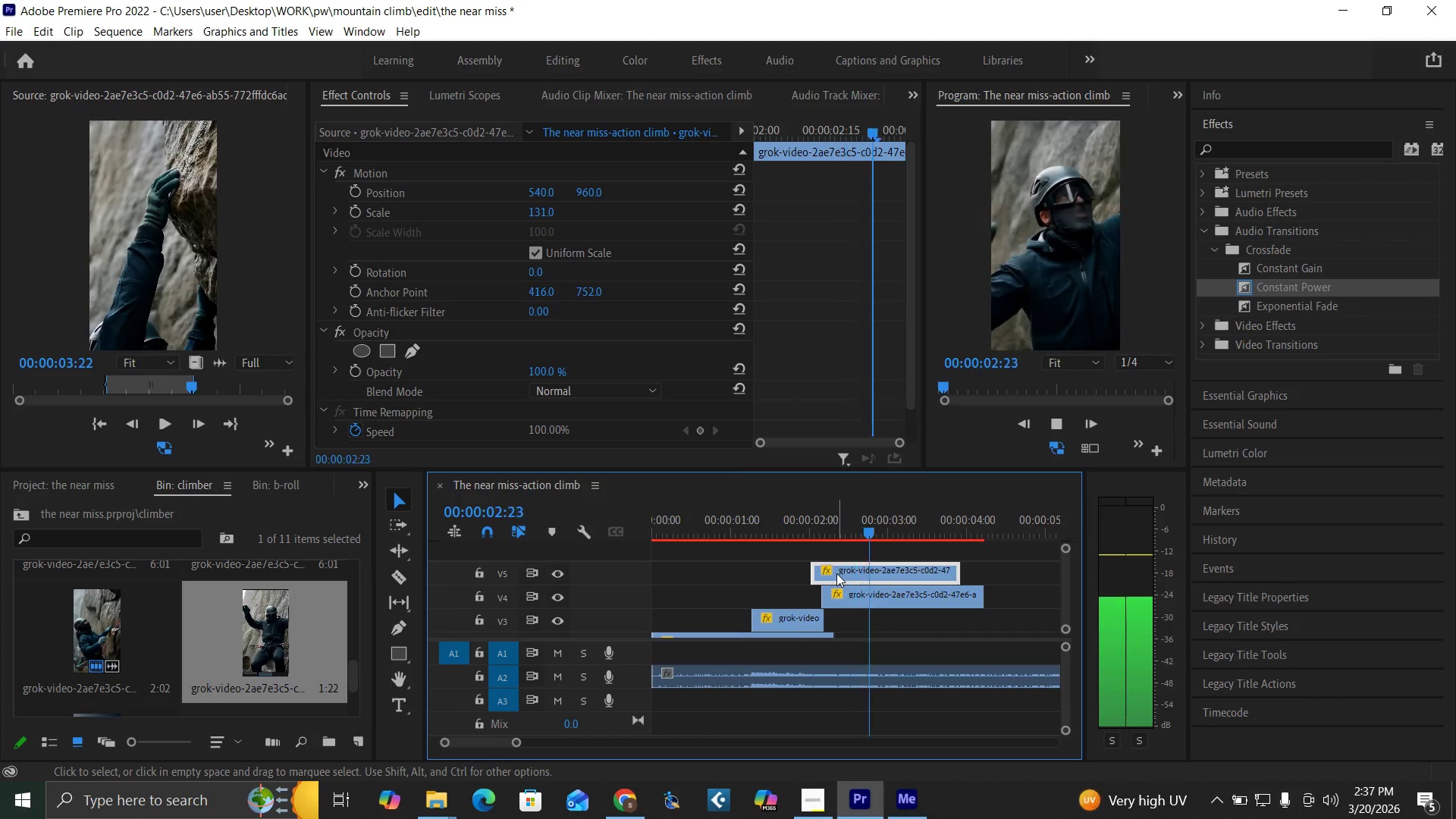 
key(Space)
 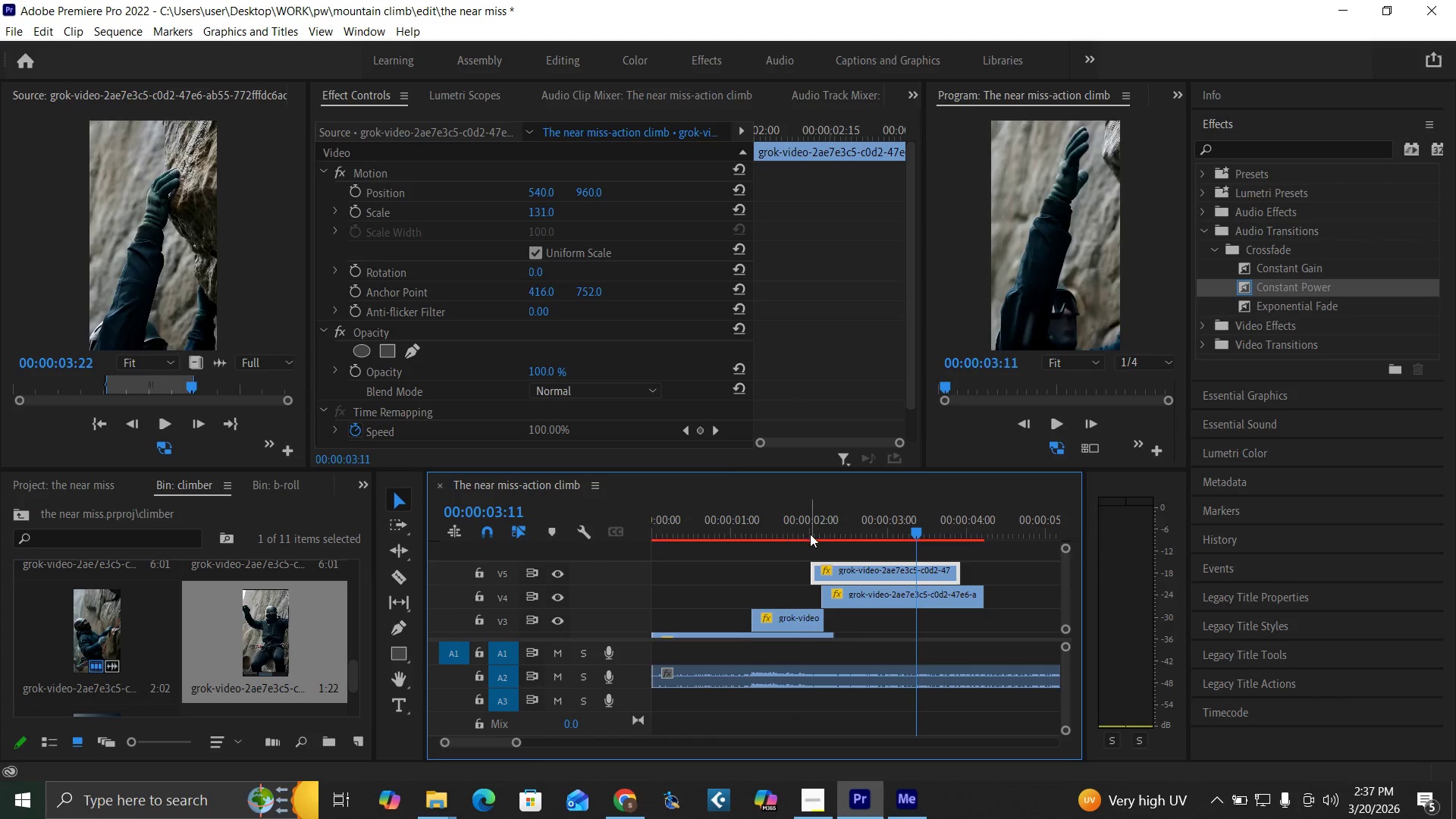 
left_click([814, 537])
 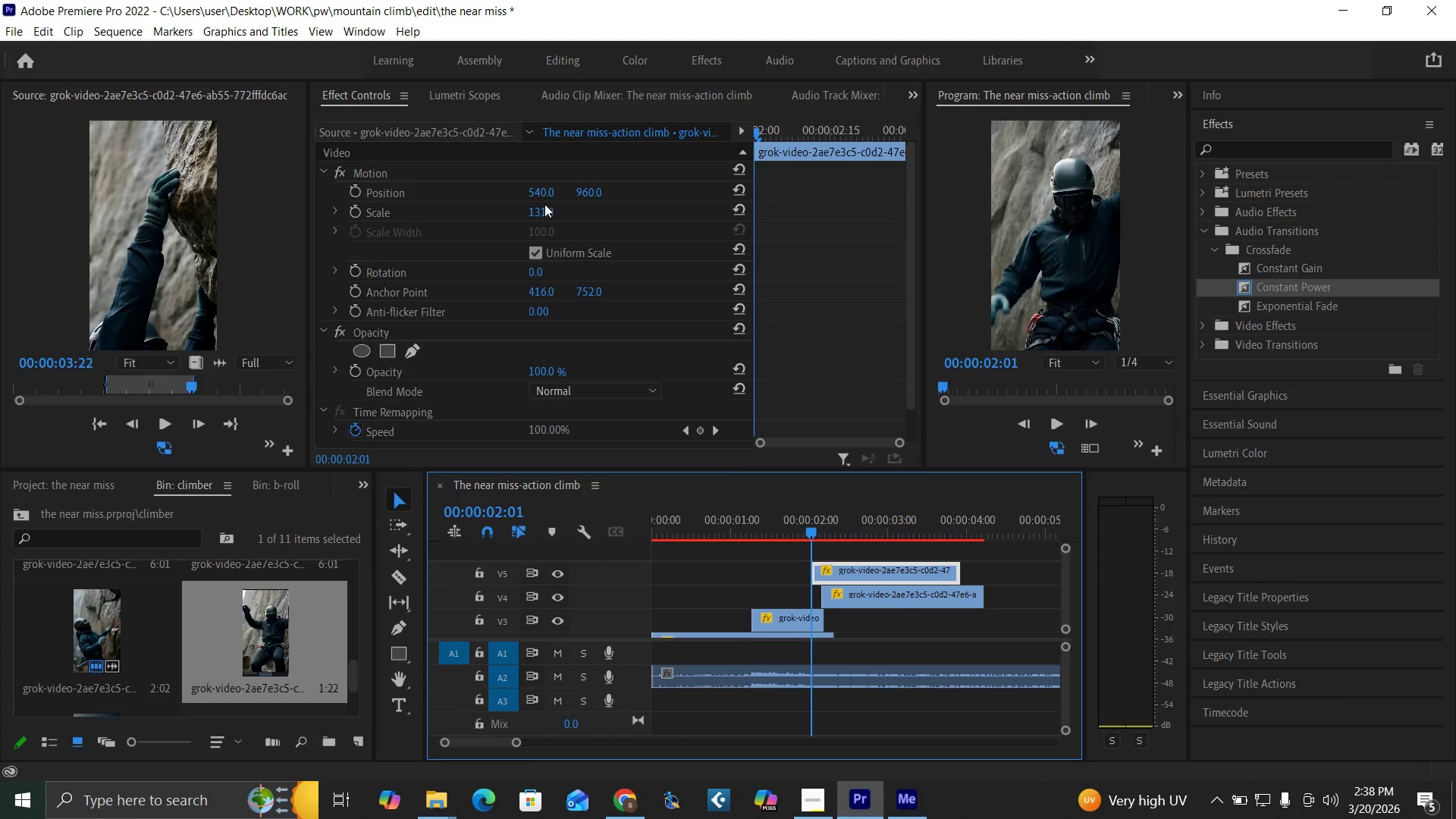 
left_click_drag(start_coordinate=[537, 211], to_coordinate=[638, 256])
 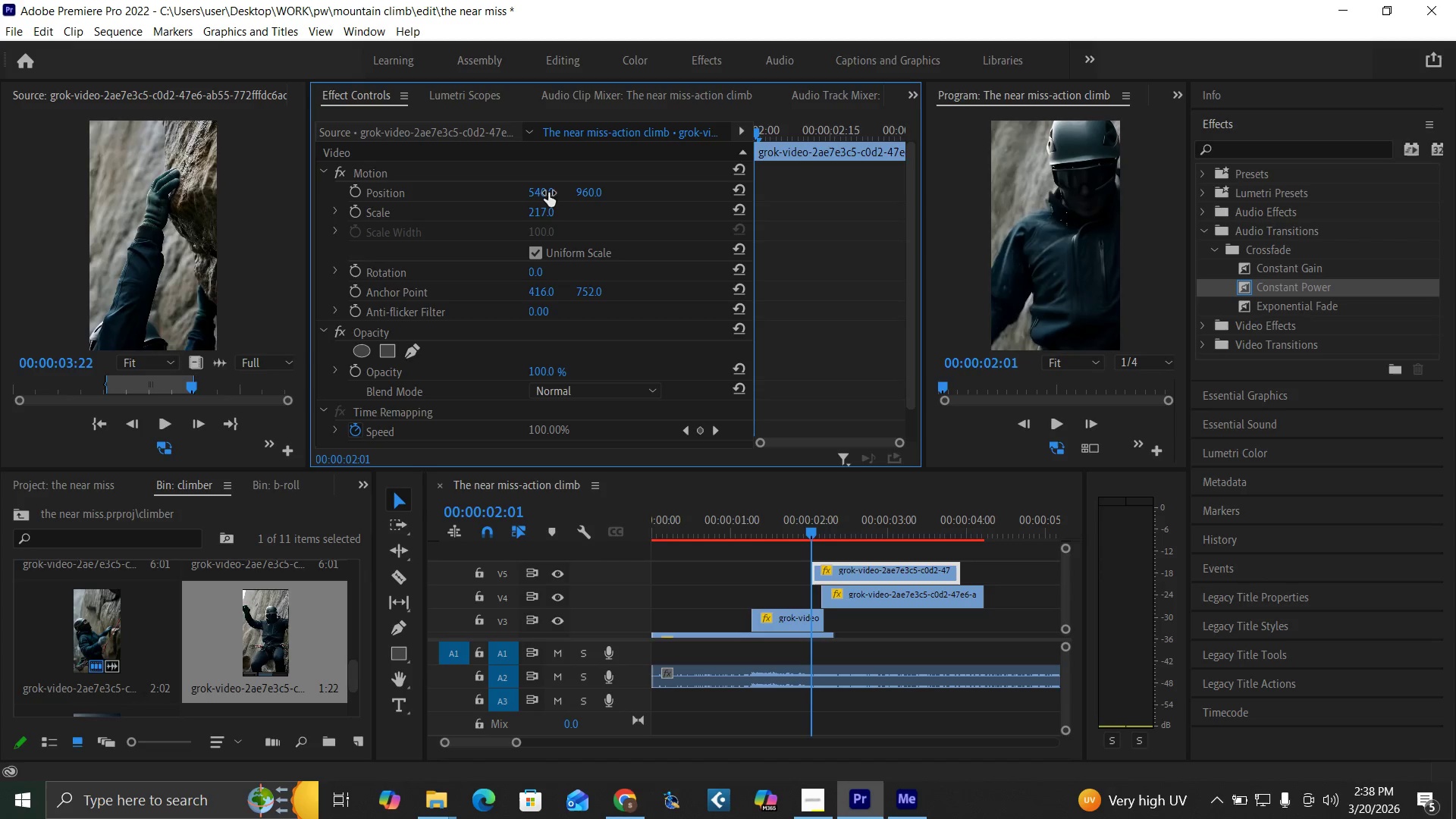 
left_click_drag(start_coordinate=[546, 193], to_coordinate=[402, 242])
 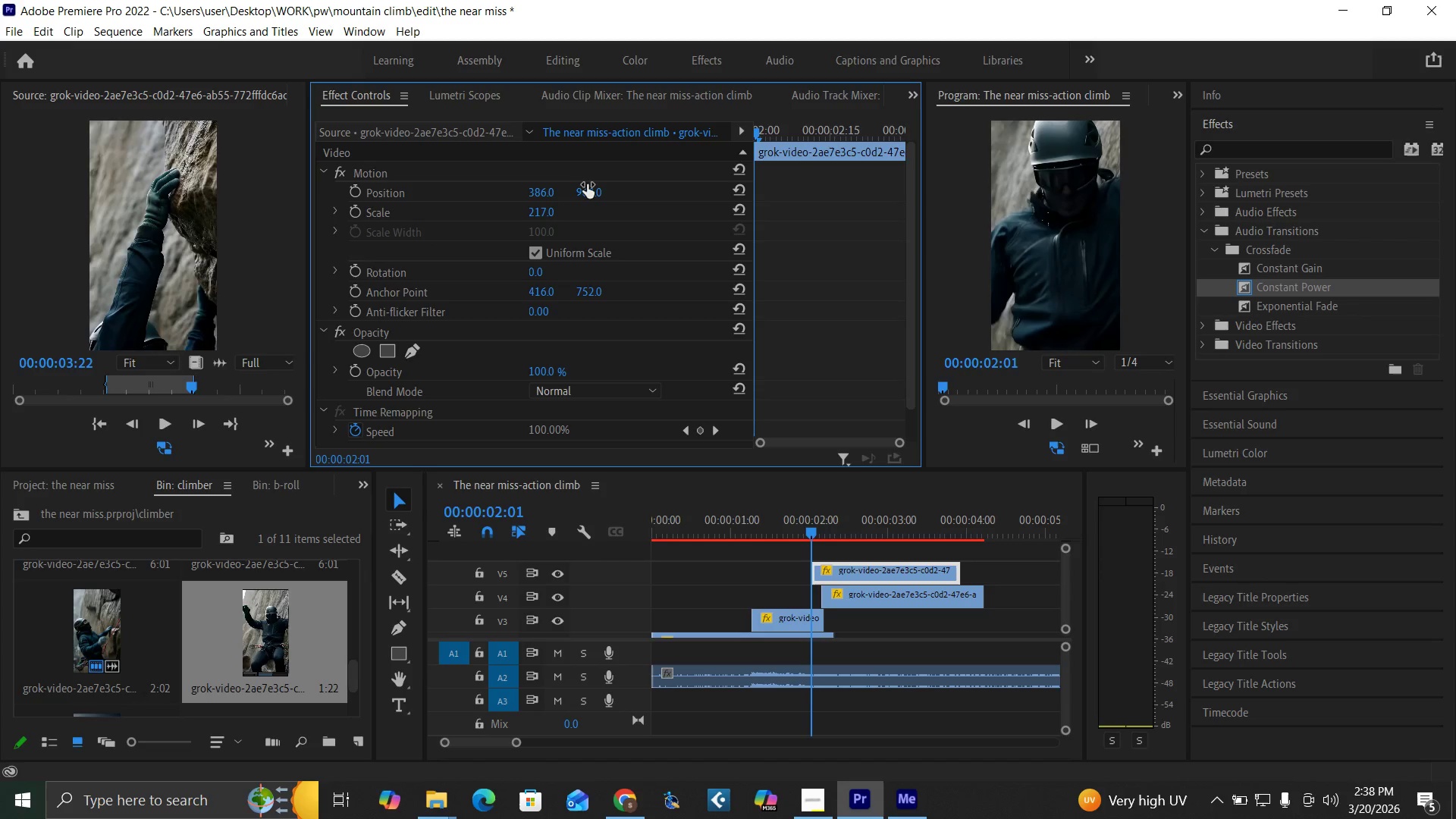 
left_click_drag(start_coordinate=[582, 189], to_coordinate=[755, 199])
 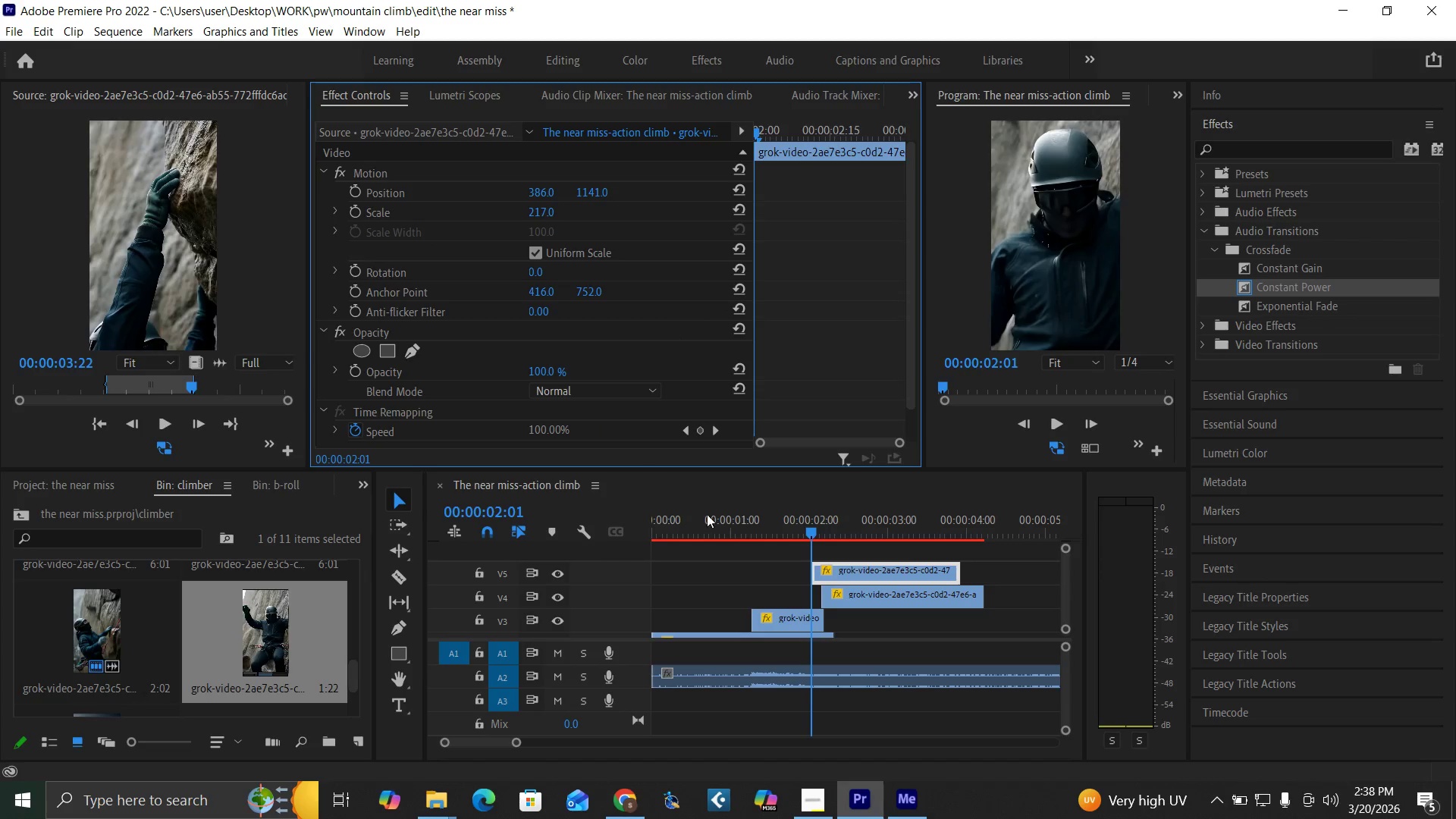 
left_click([750, 529])
 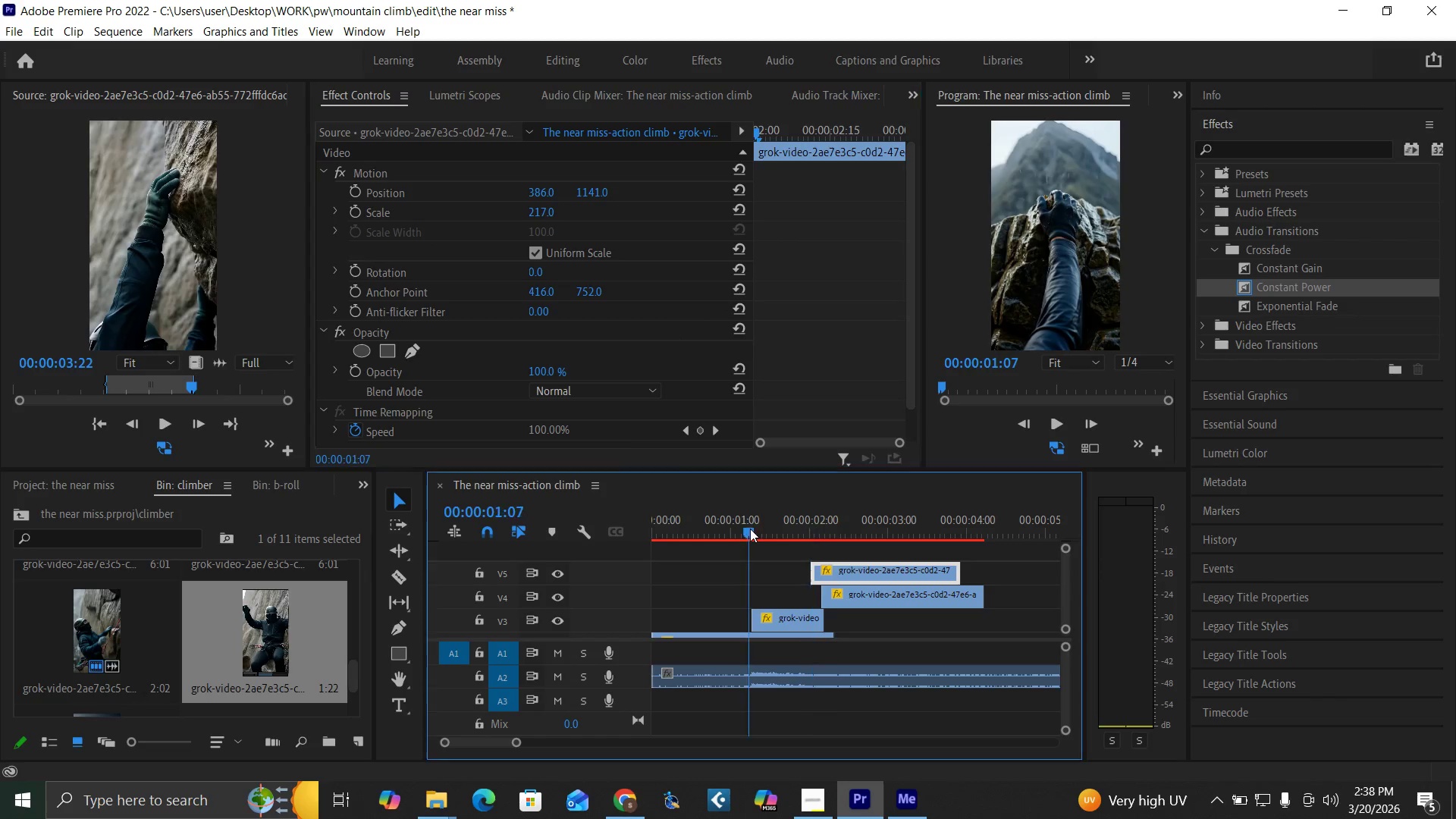 
key(Space)
 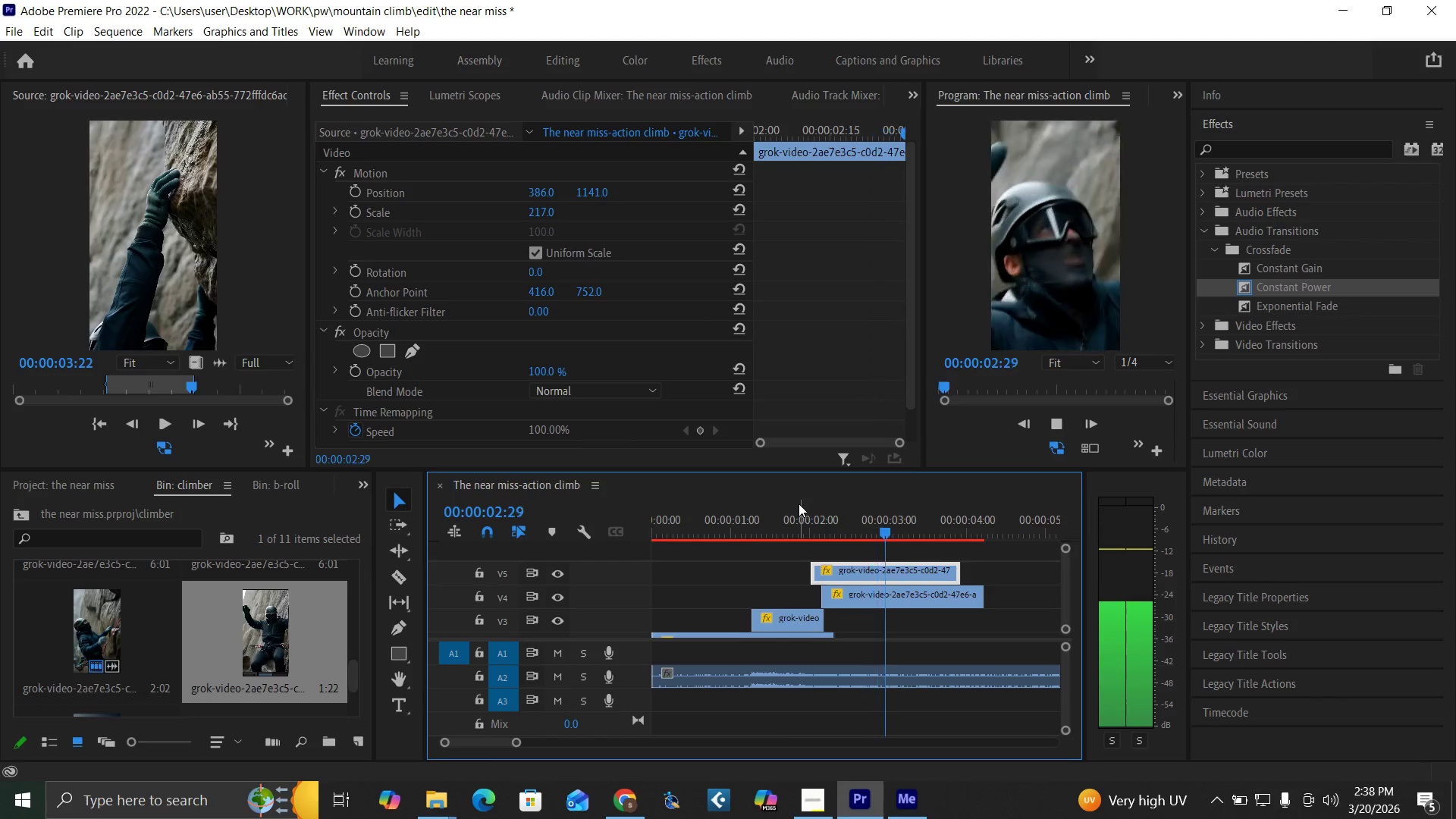 
key(Space)
 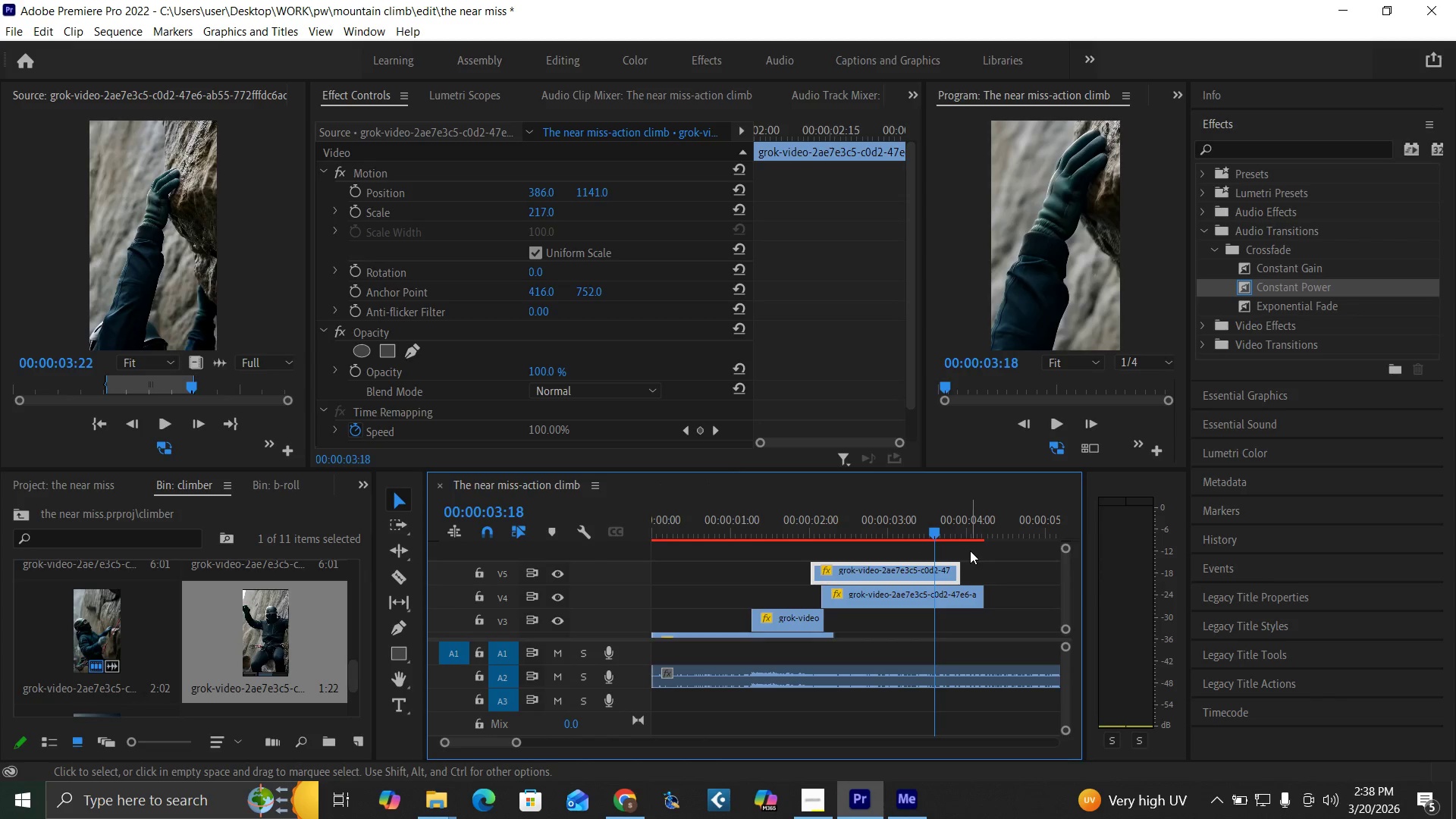 
wait(6.97)
 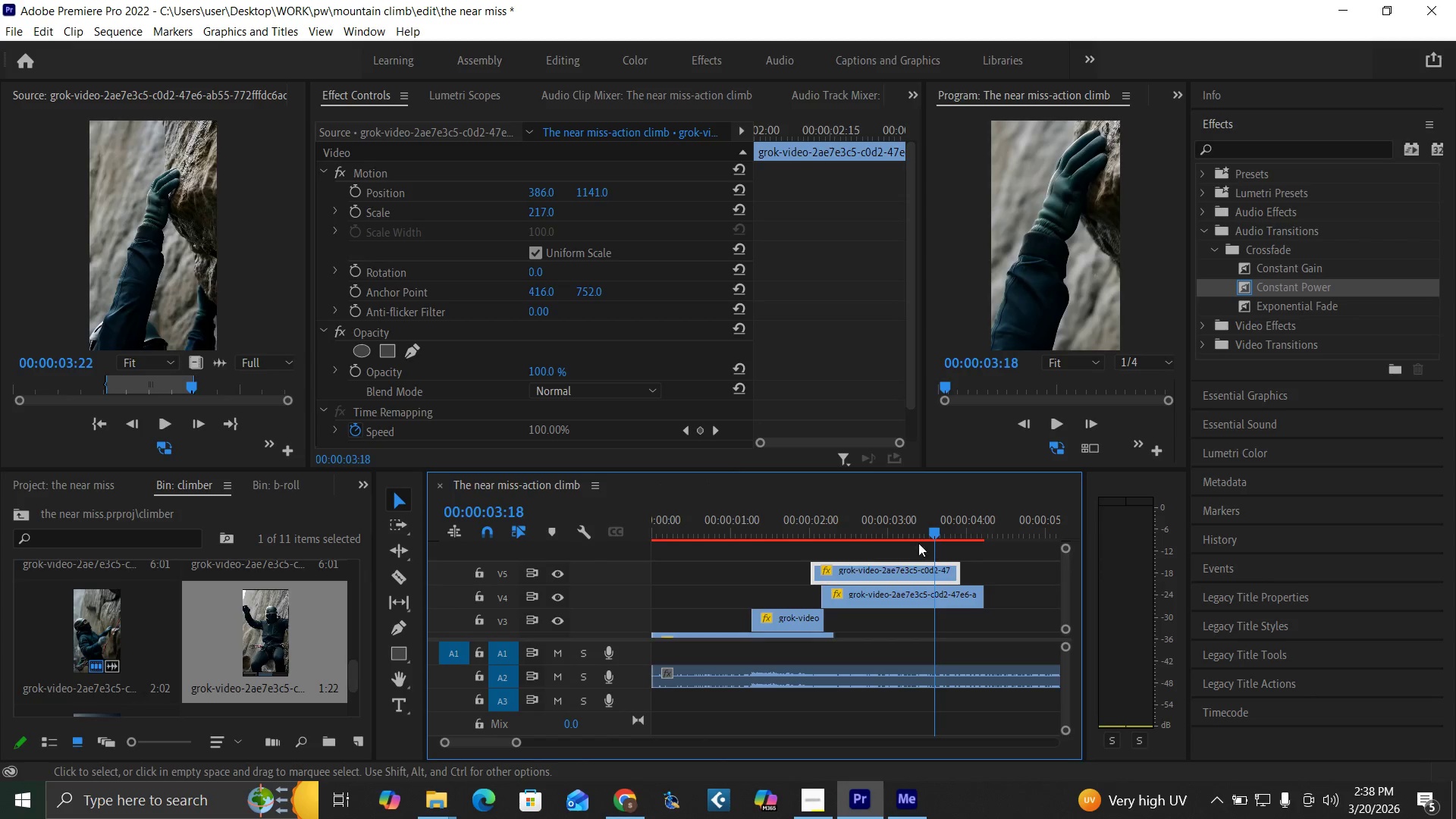 
key(Space)
 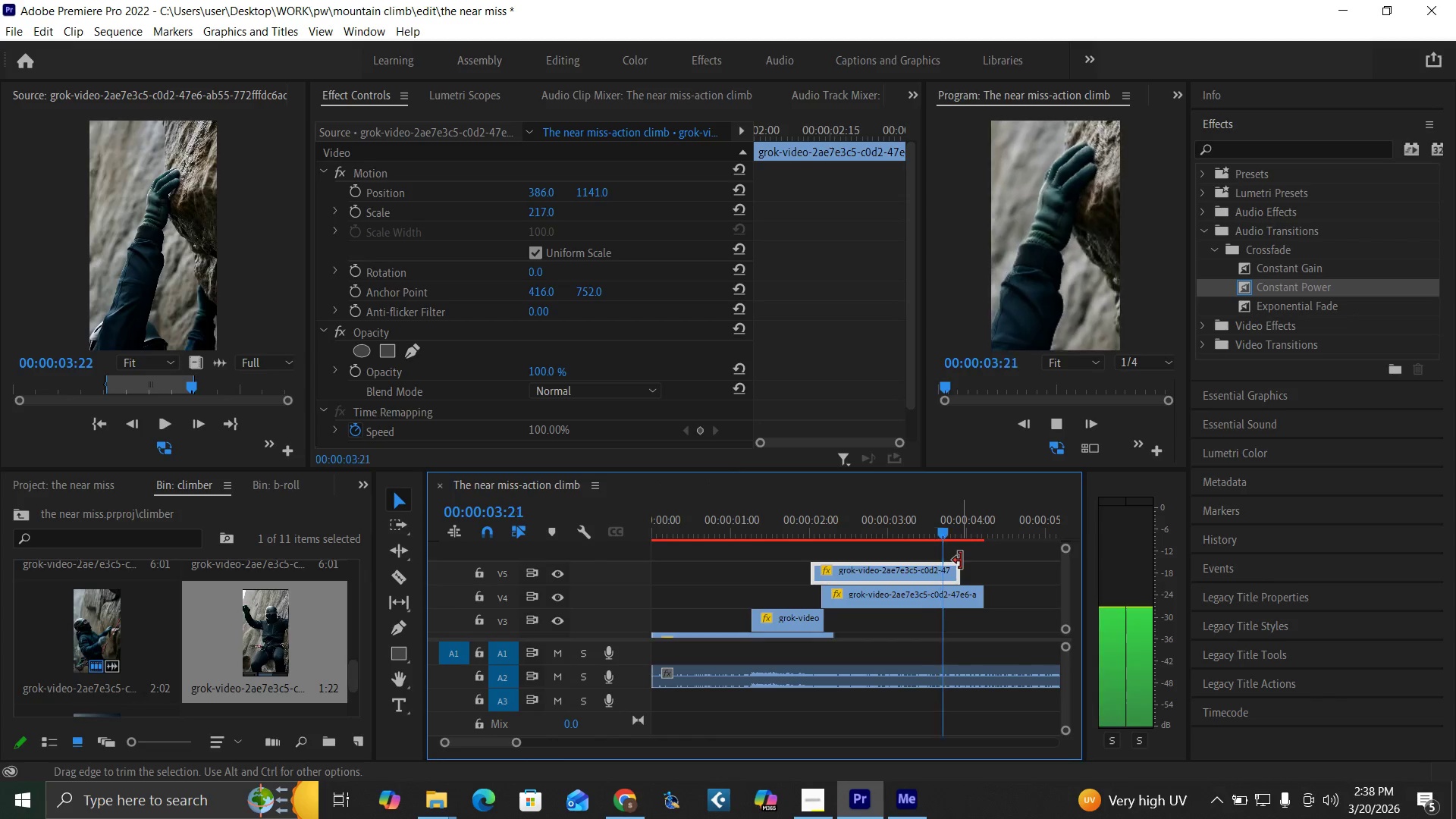 
key(Space)
 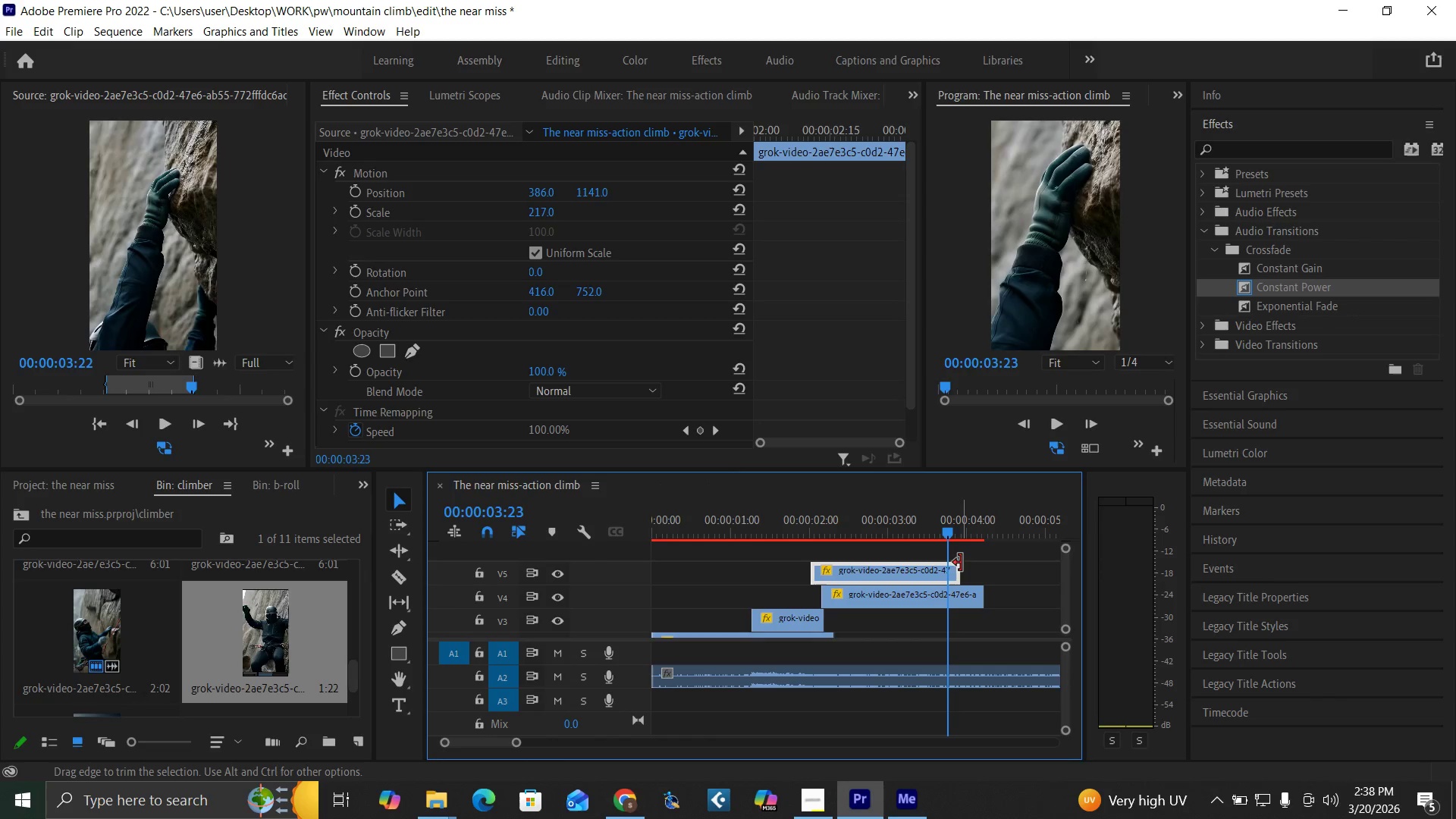 
left_click_drag(start_coordinate=[959, 570], to_coordinate=[949, 570])
 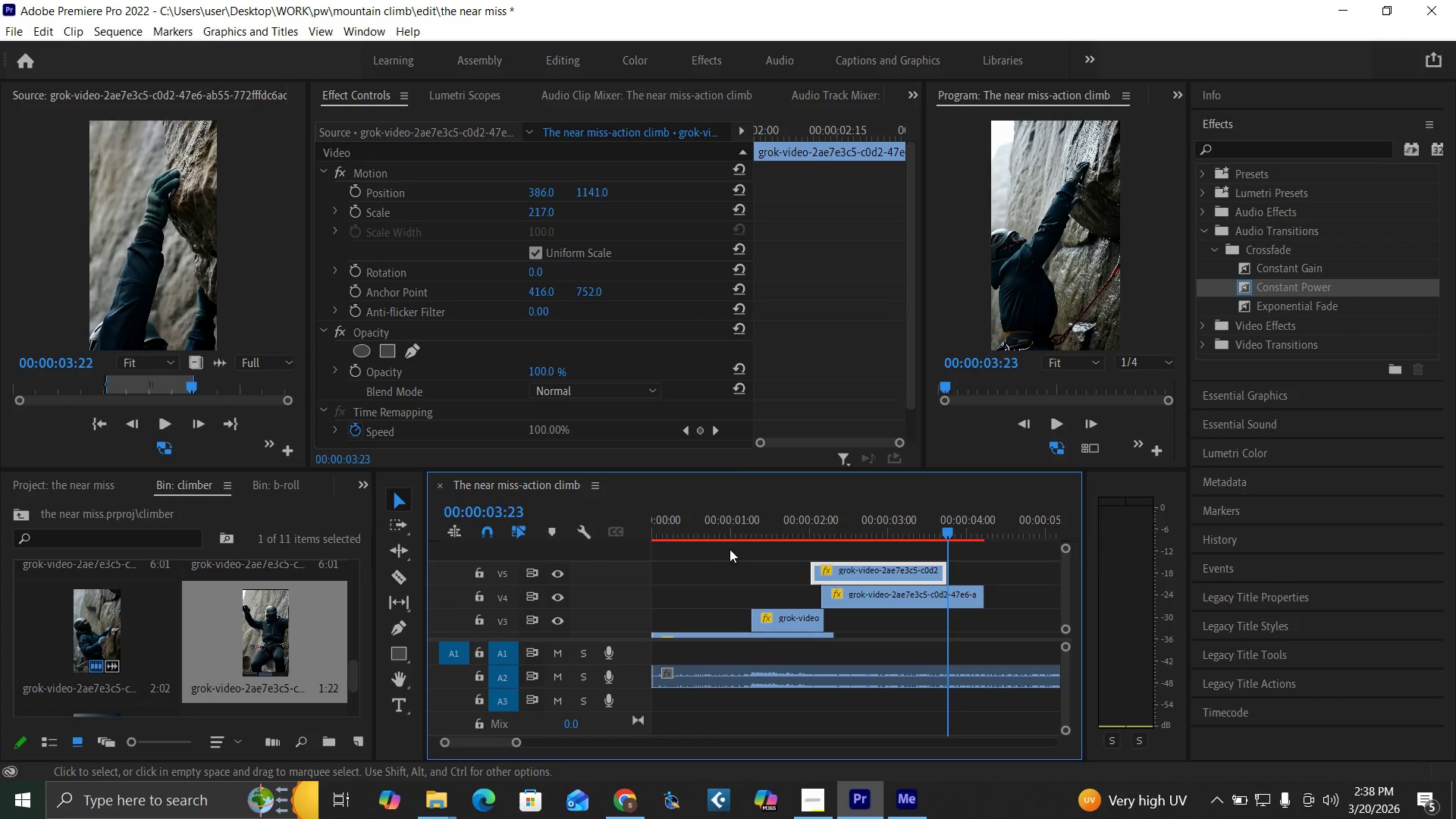 
left_click([720, 531])
 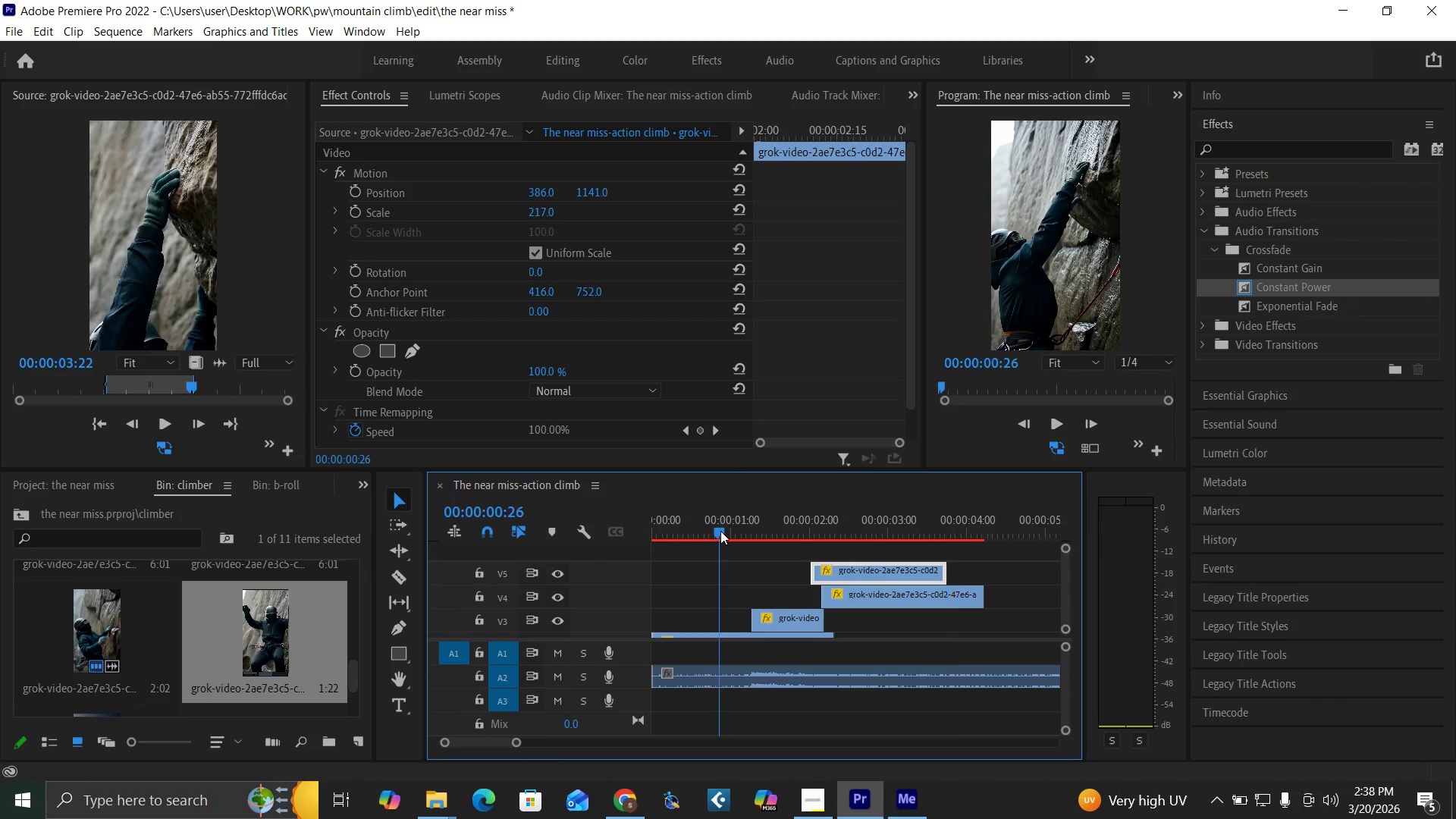 
key(Space)
 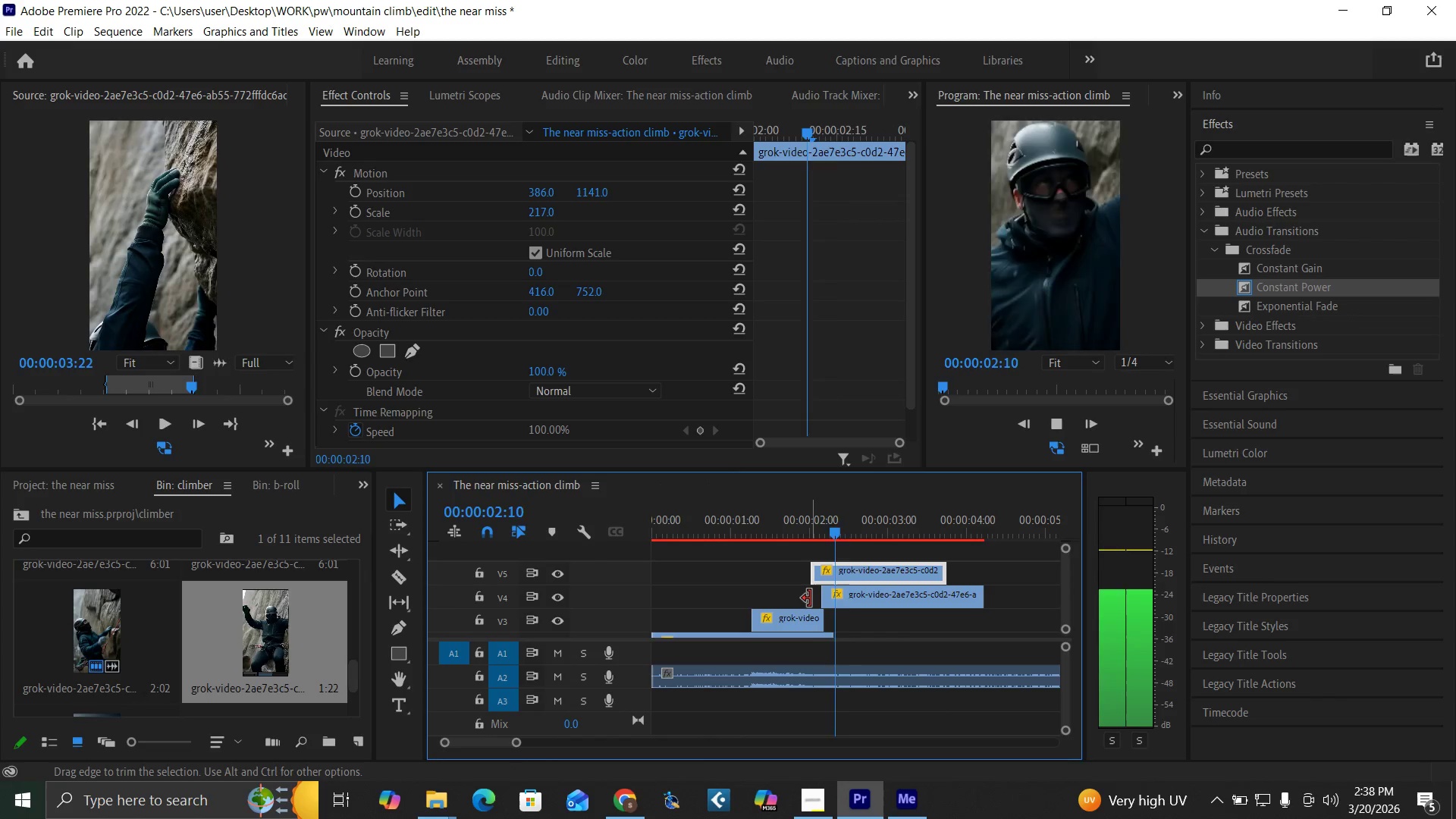 
key(Space)
 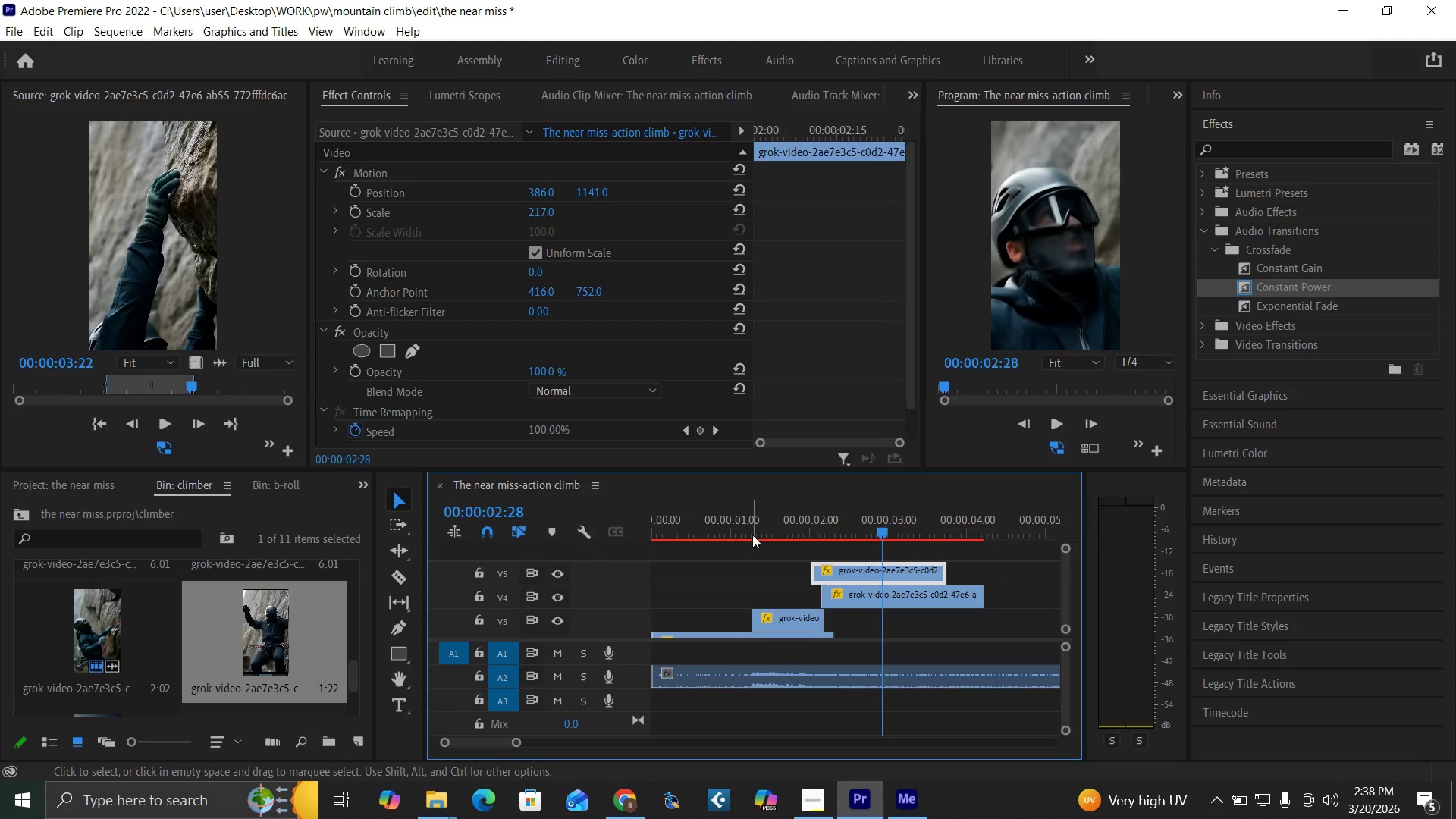 
left_click([750, 533])
 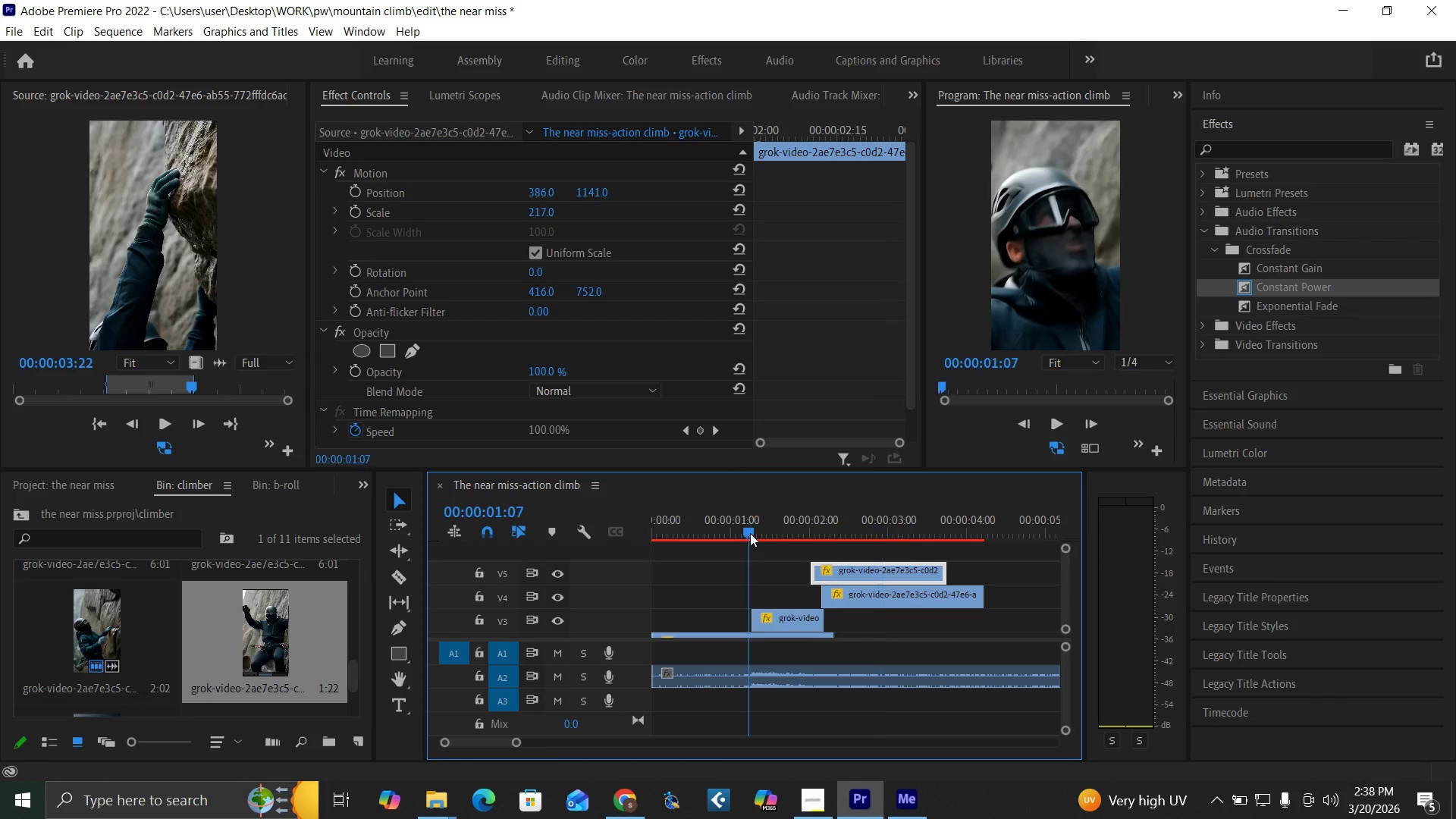 
key(Space)
 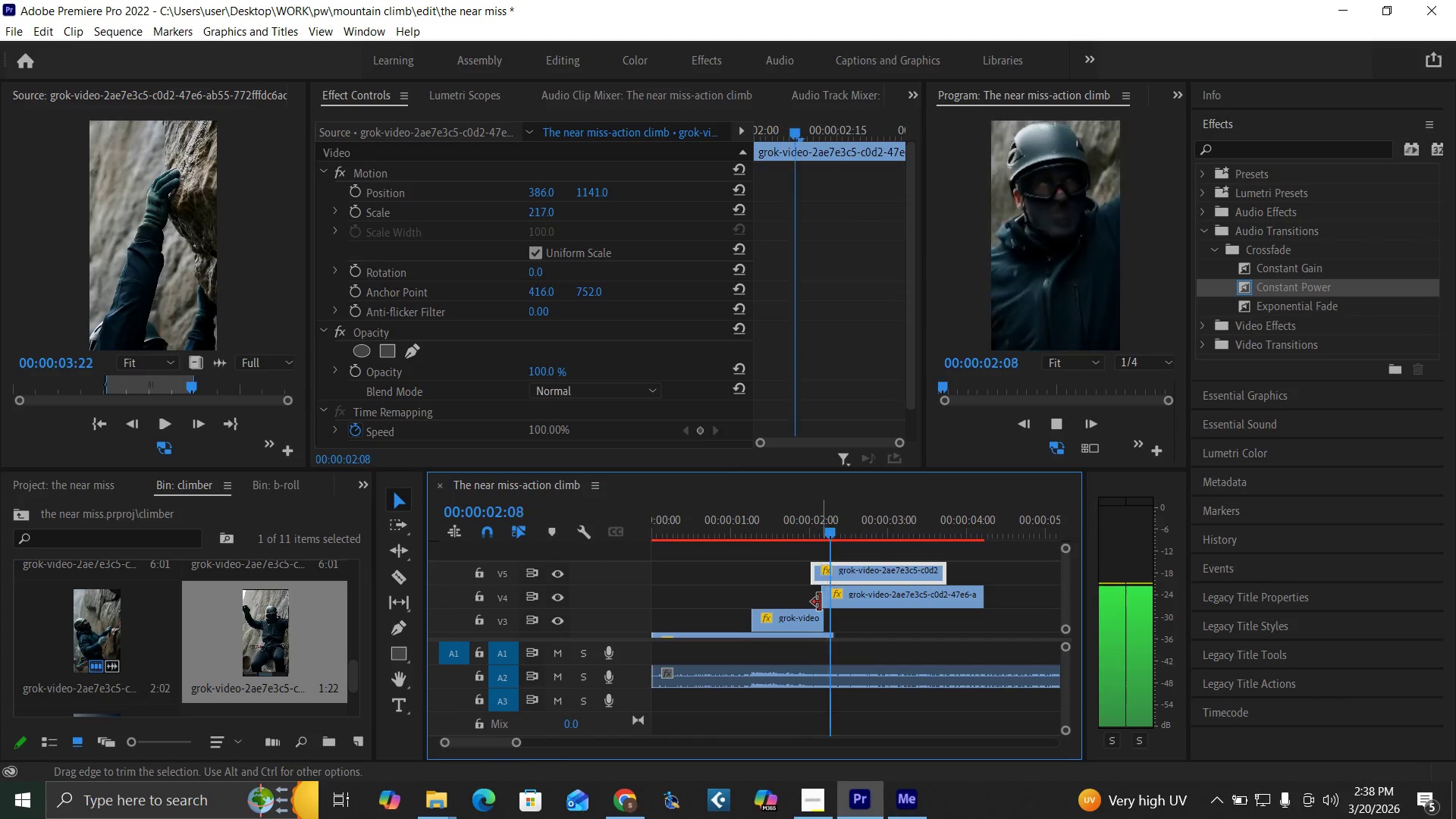 
key(Space)
 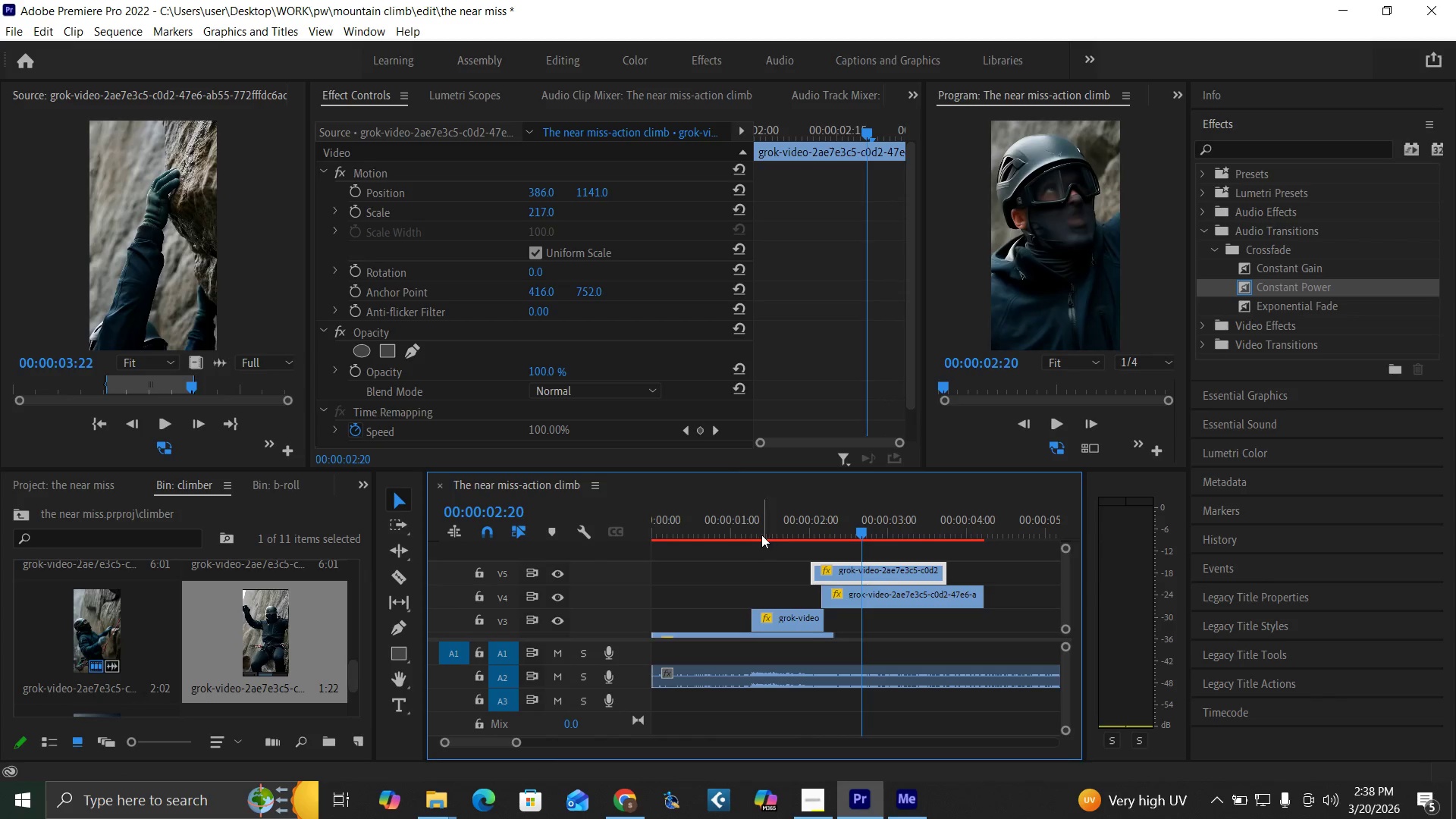 
left_click([749, 532])
 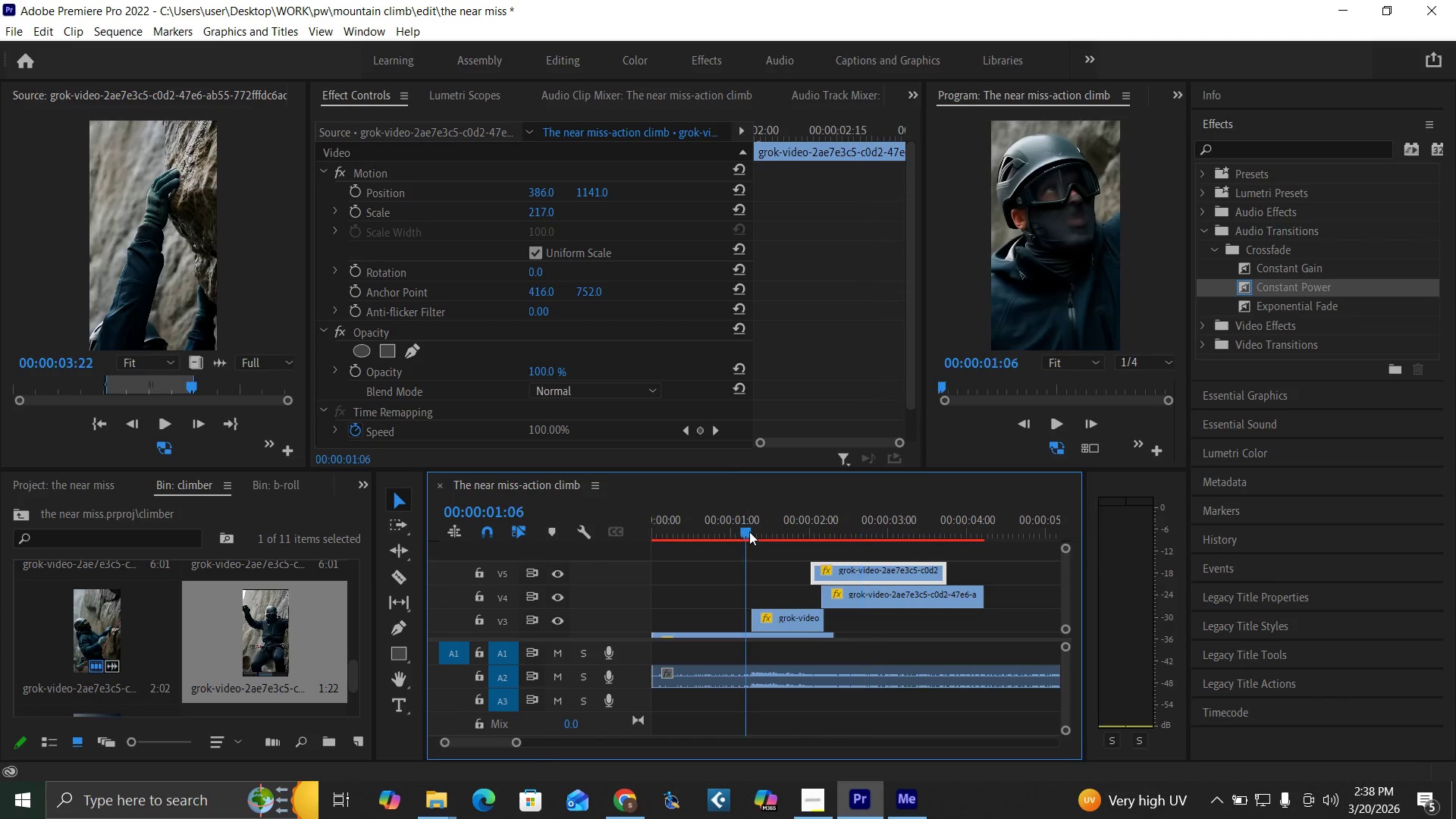 
key(Space)
 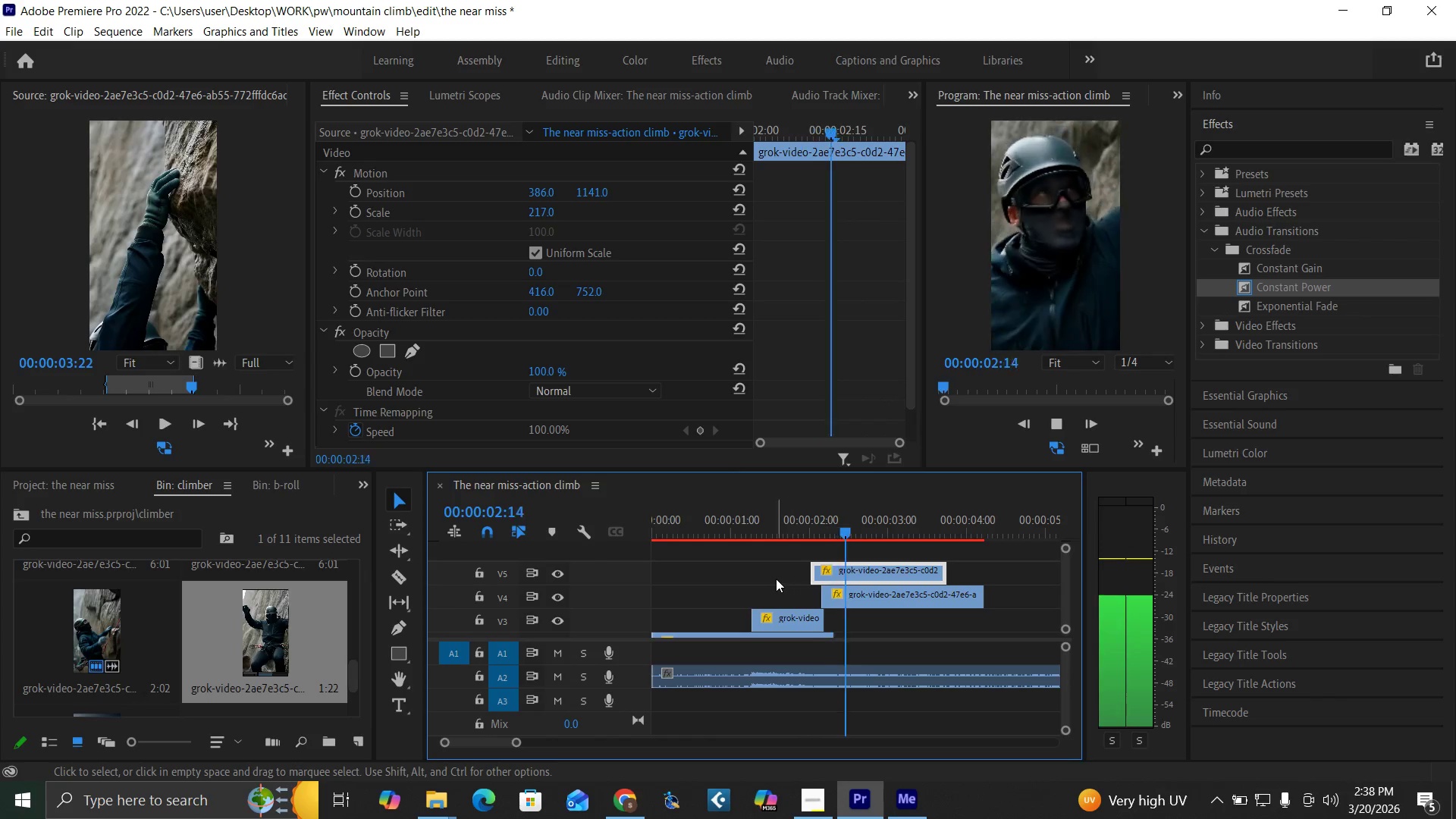 
key(Space)
 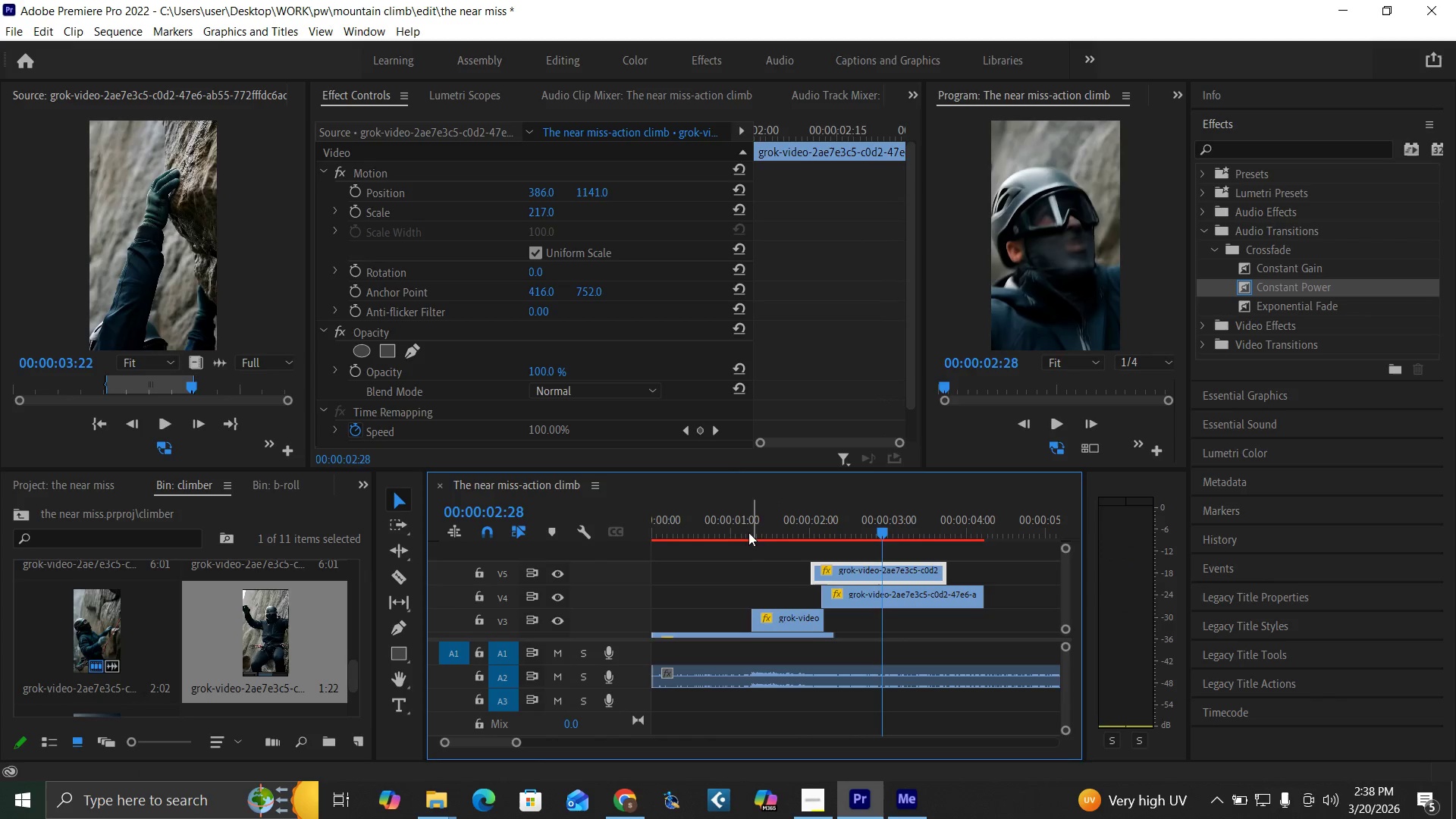 
left_click([745, 529])
 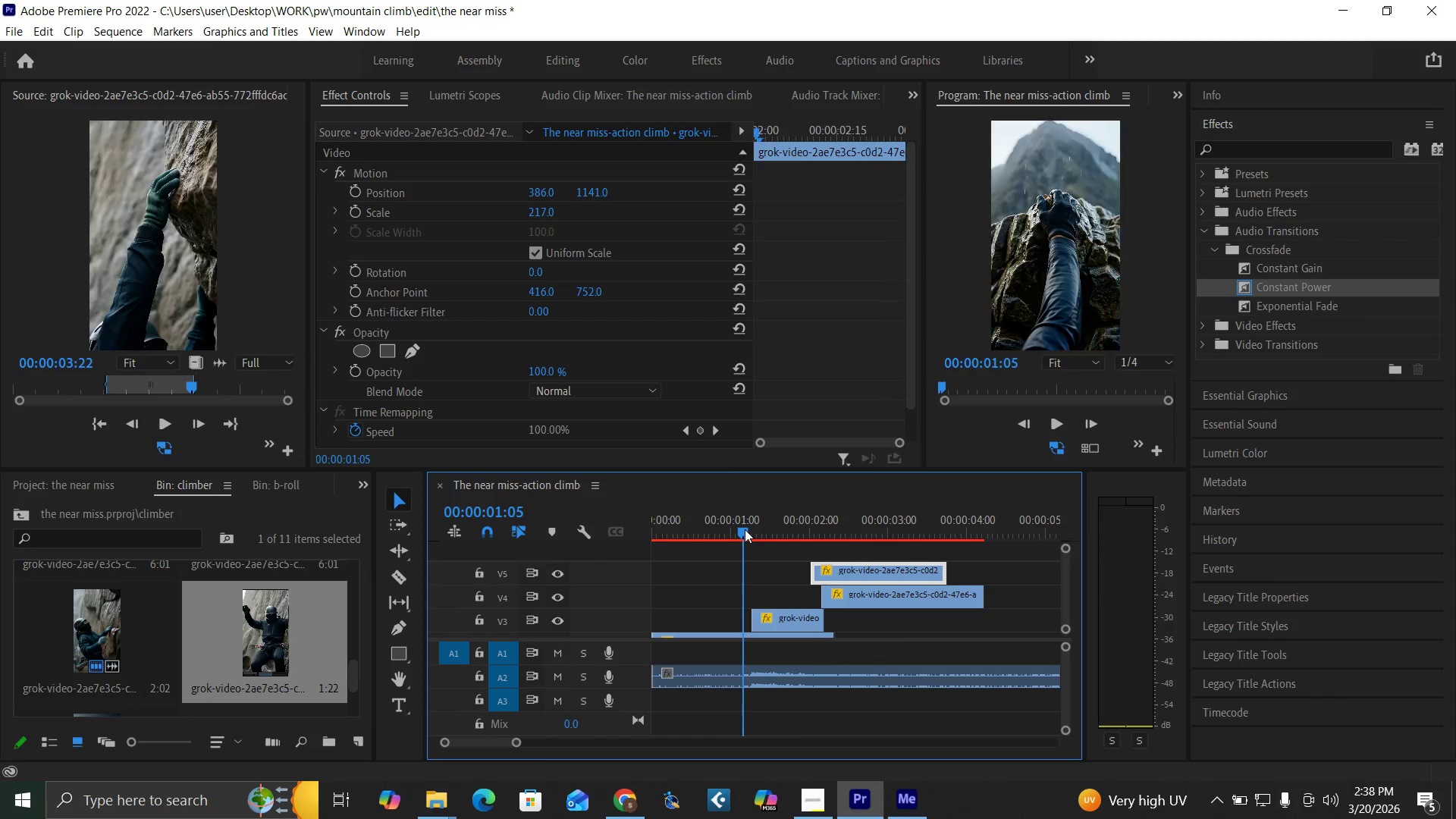 
key(Space)
 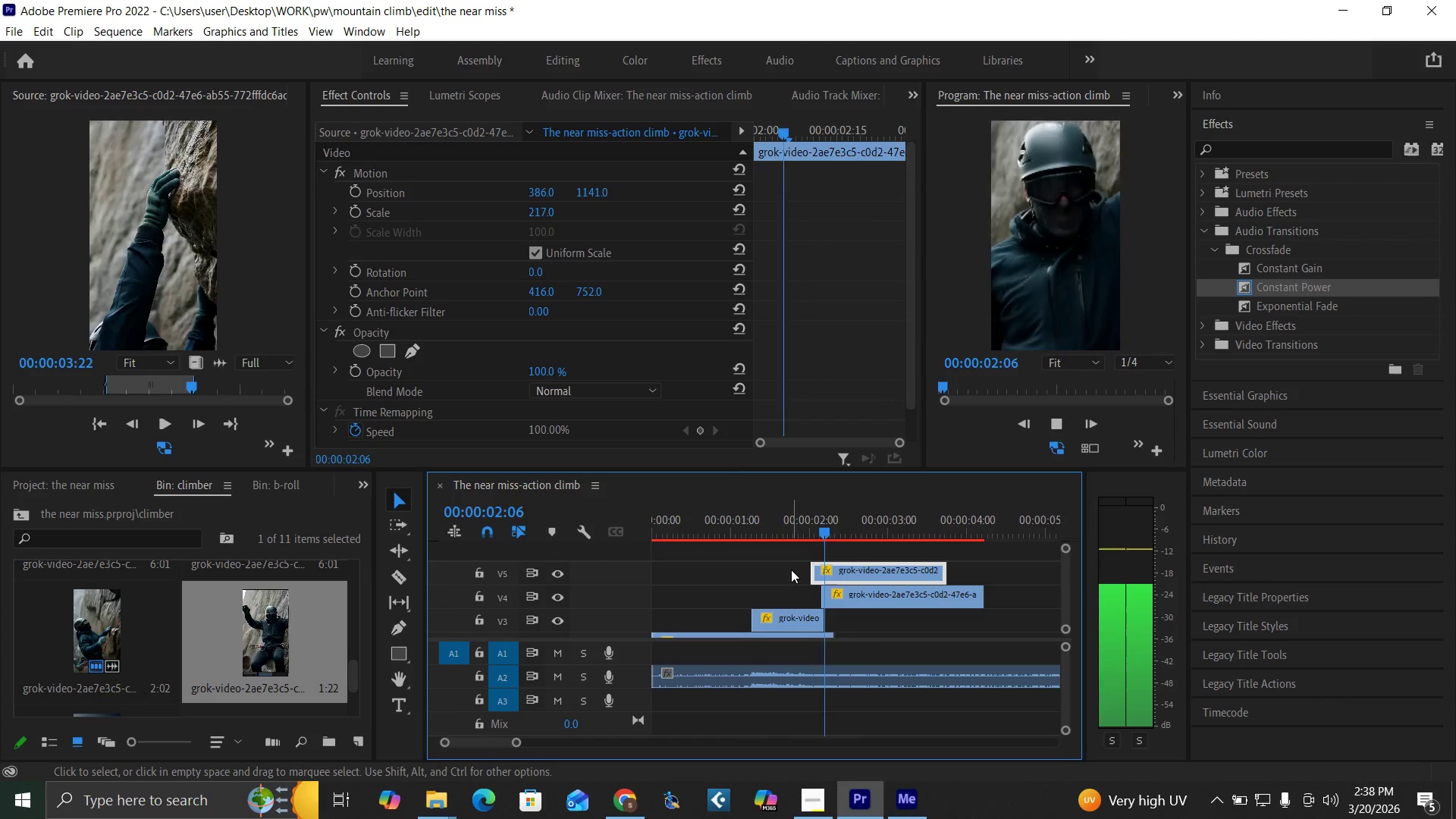 
key(Space)
 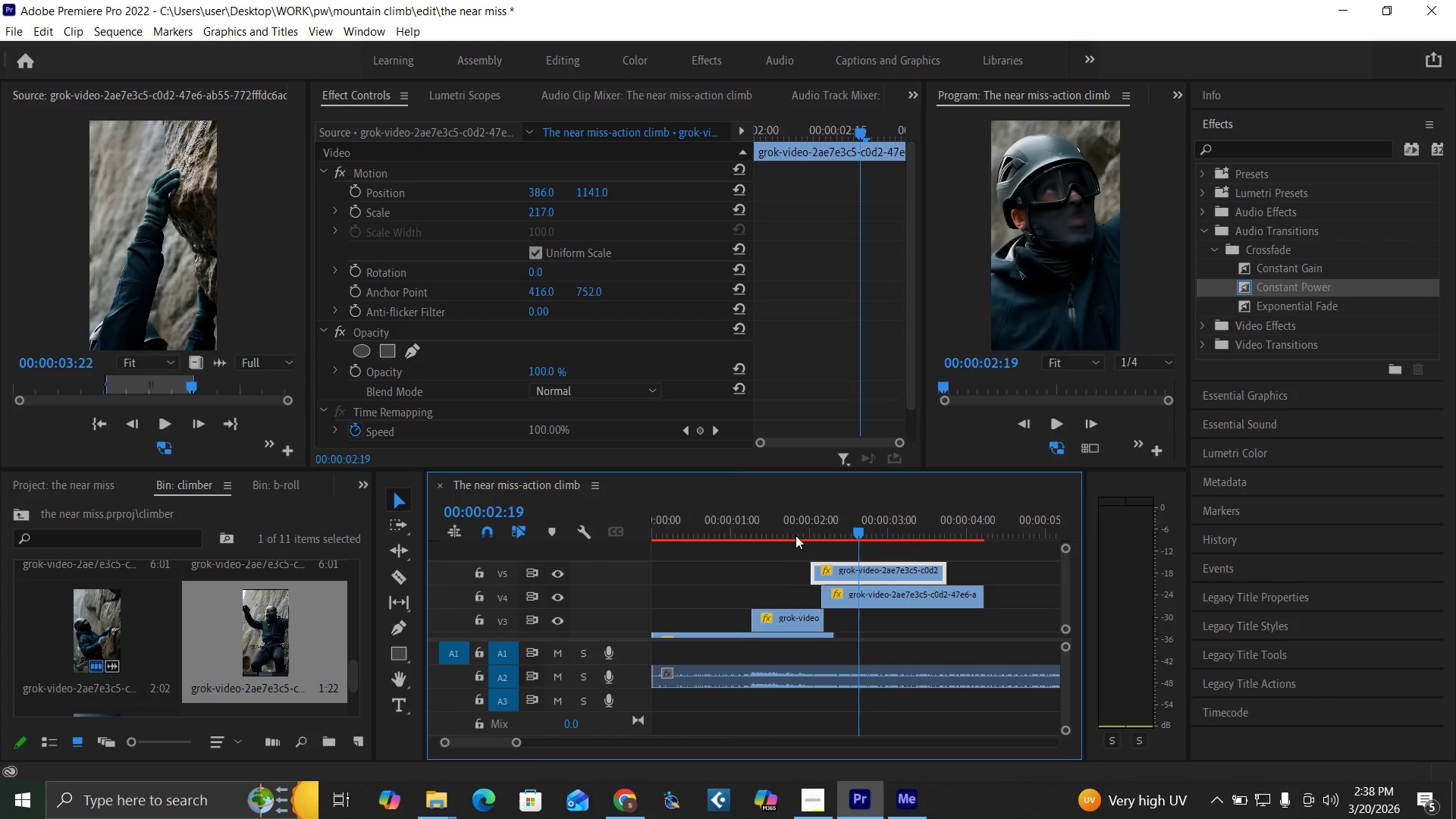 
left_click([742, 532])
 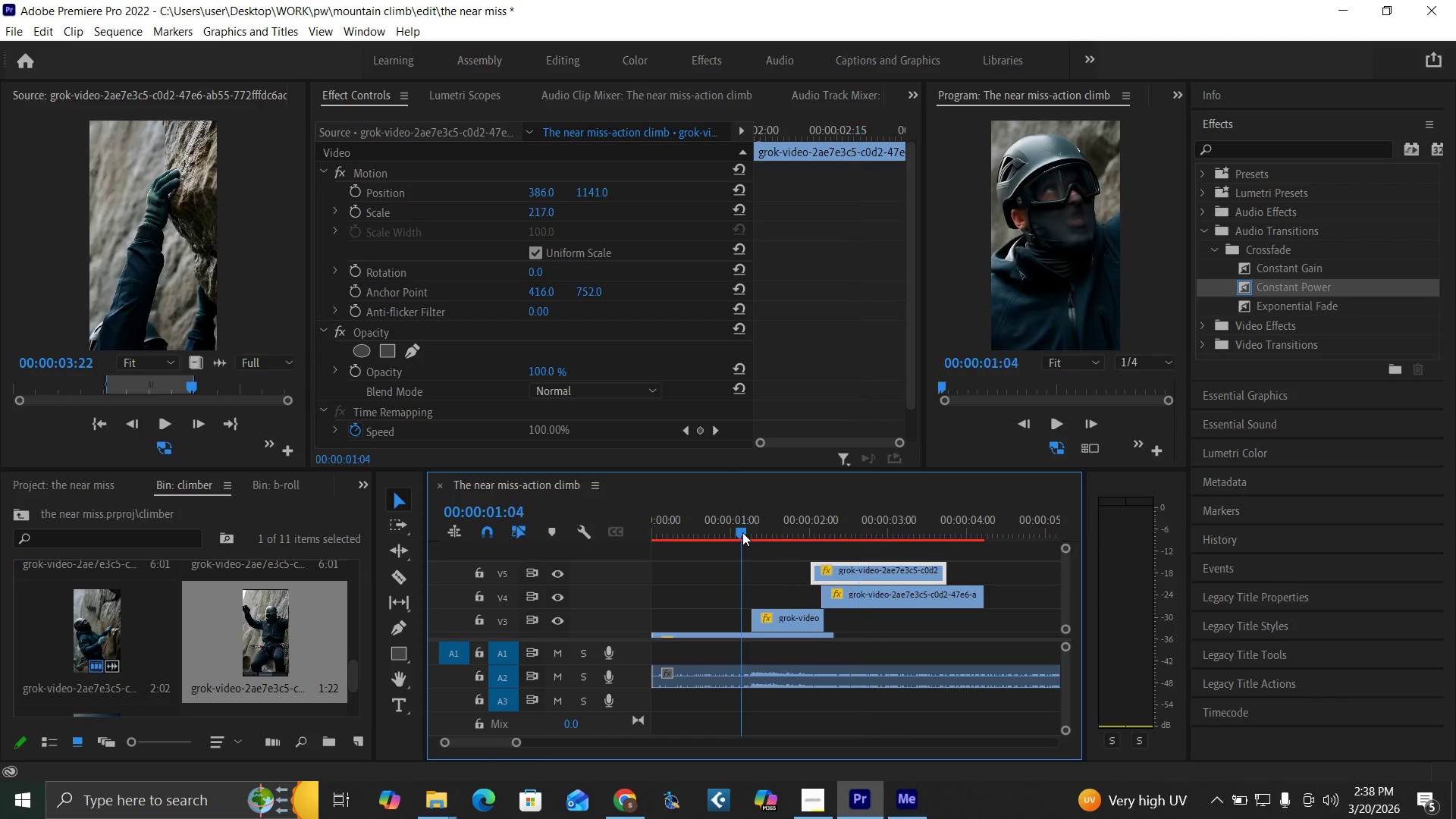 
key(Space)
 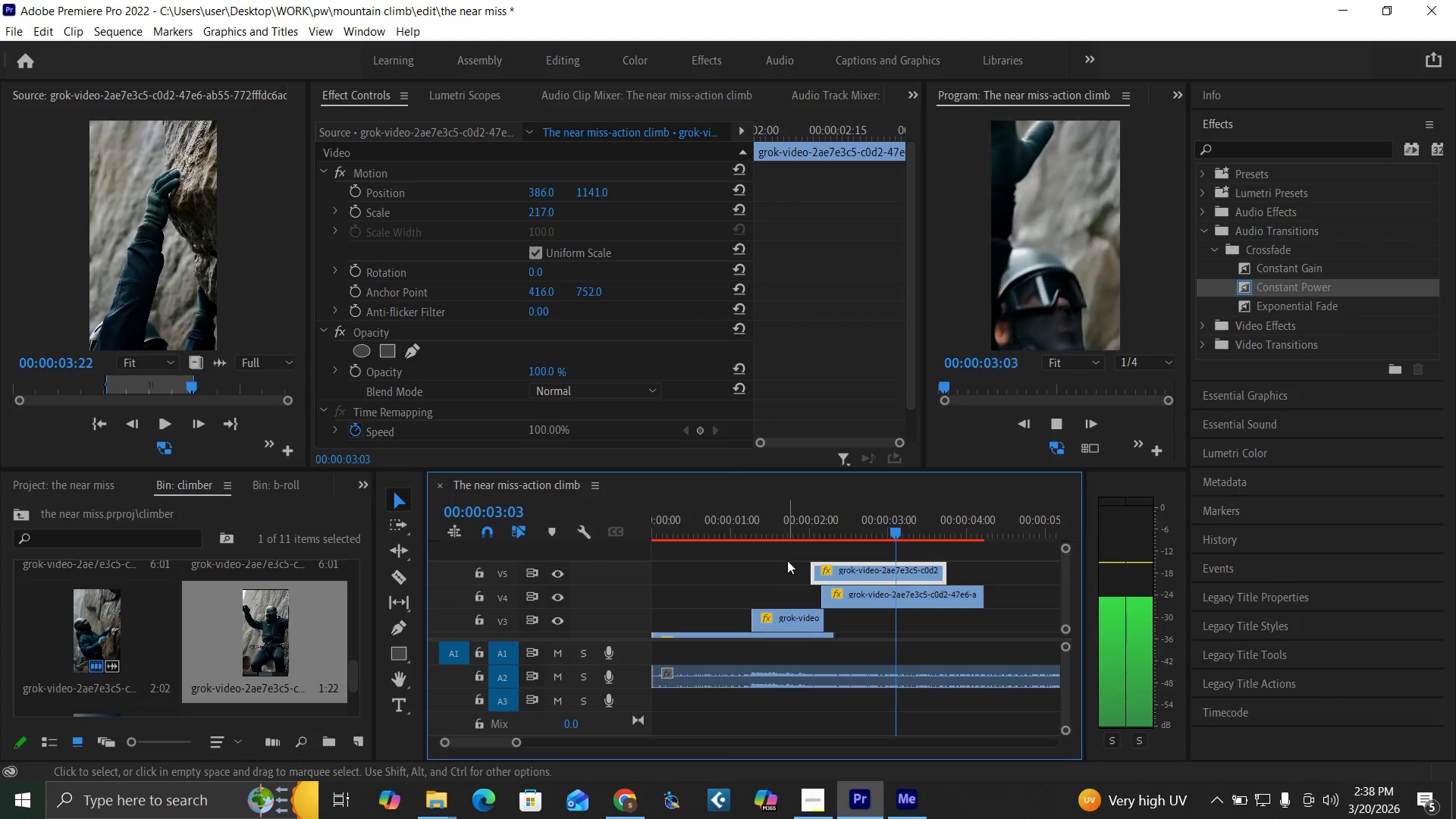 
key(Space)
 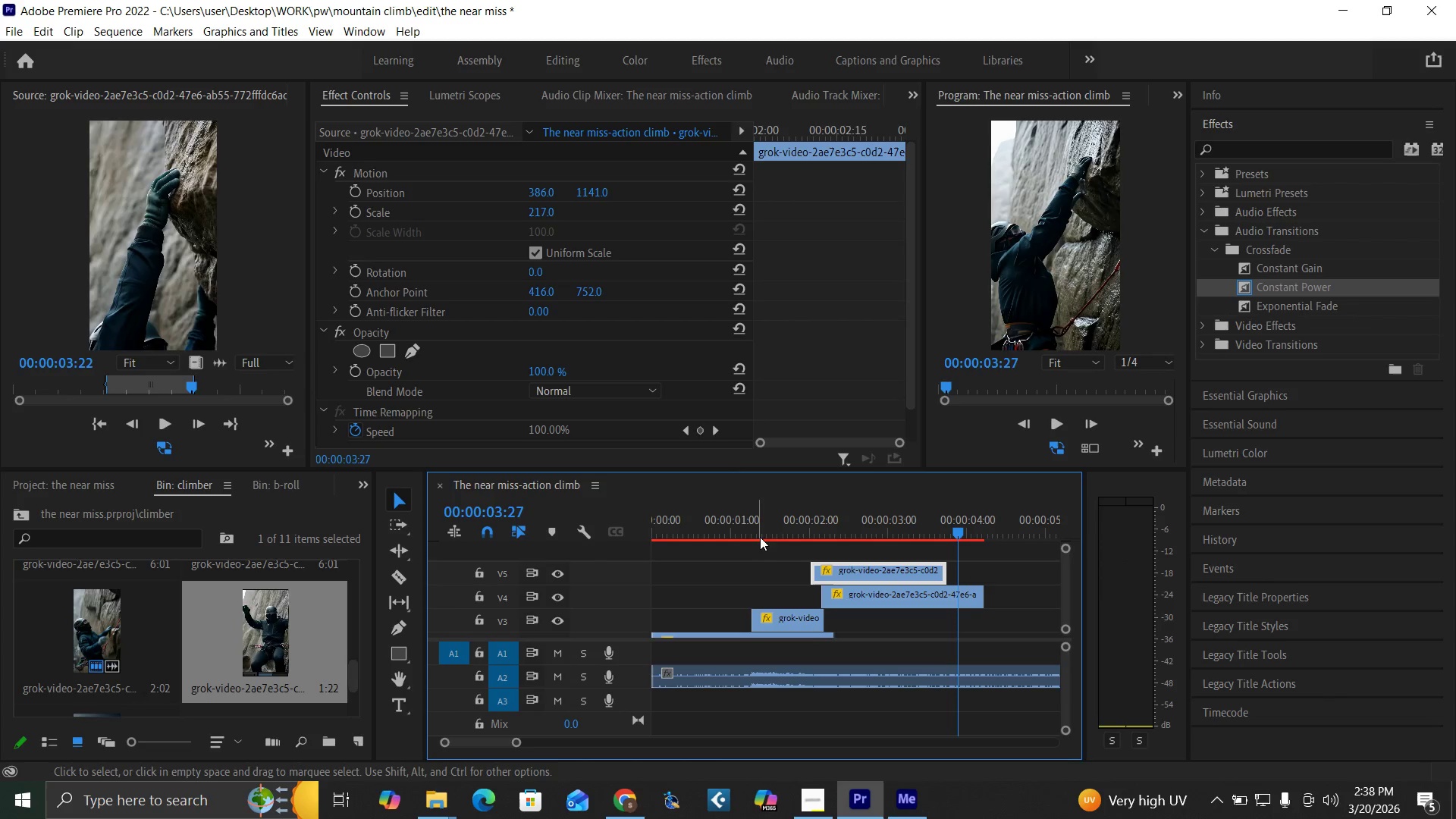 
left_click([760, 532])
 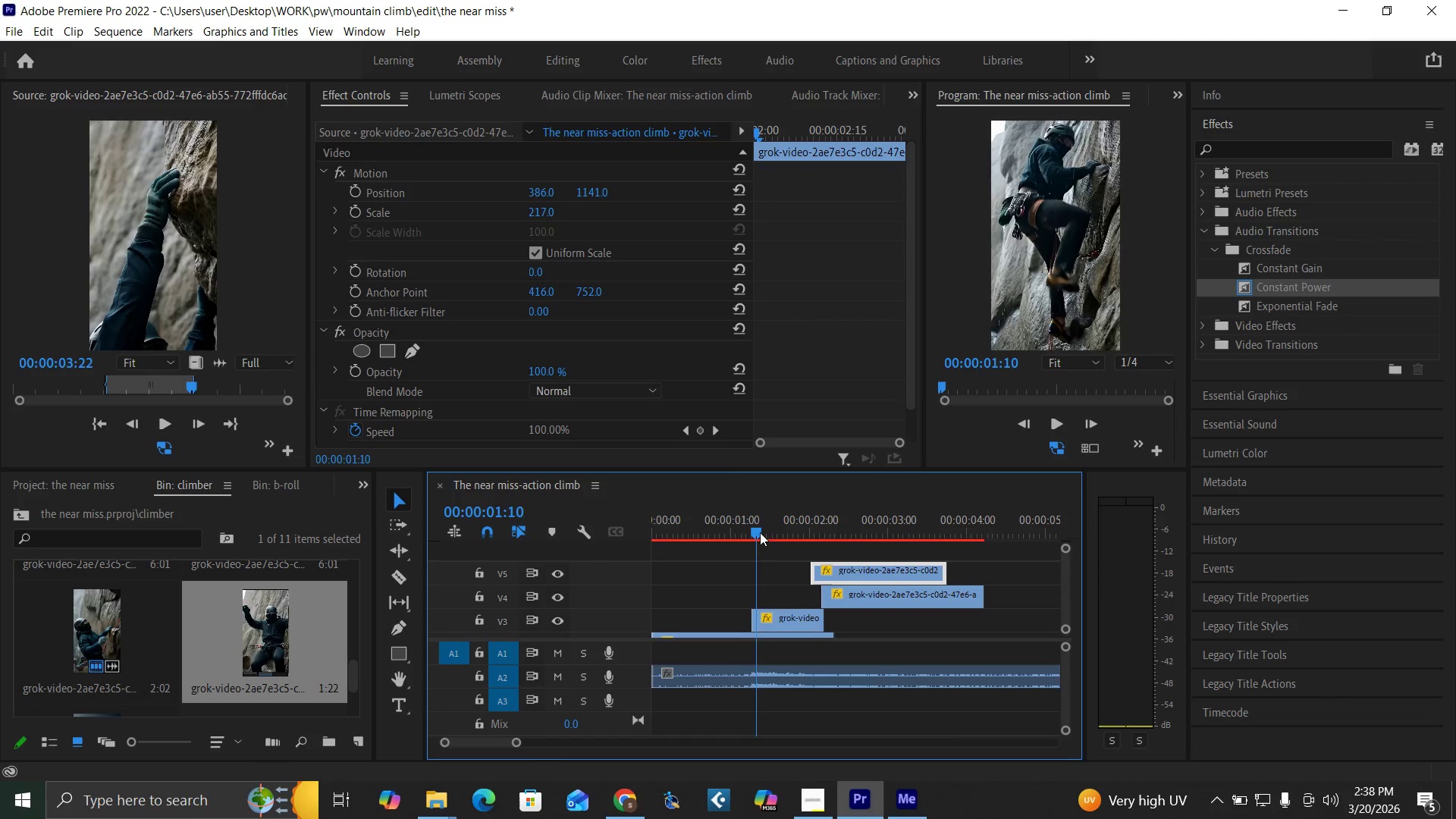 
key(Space)
 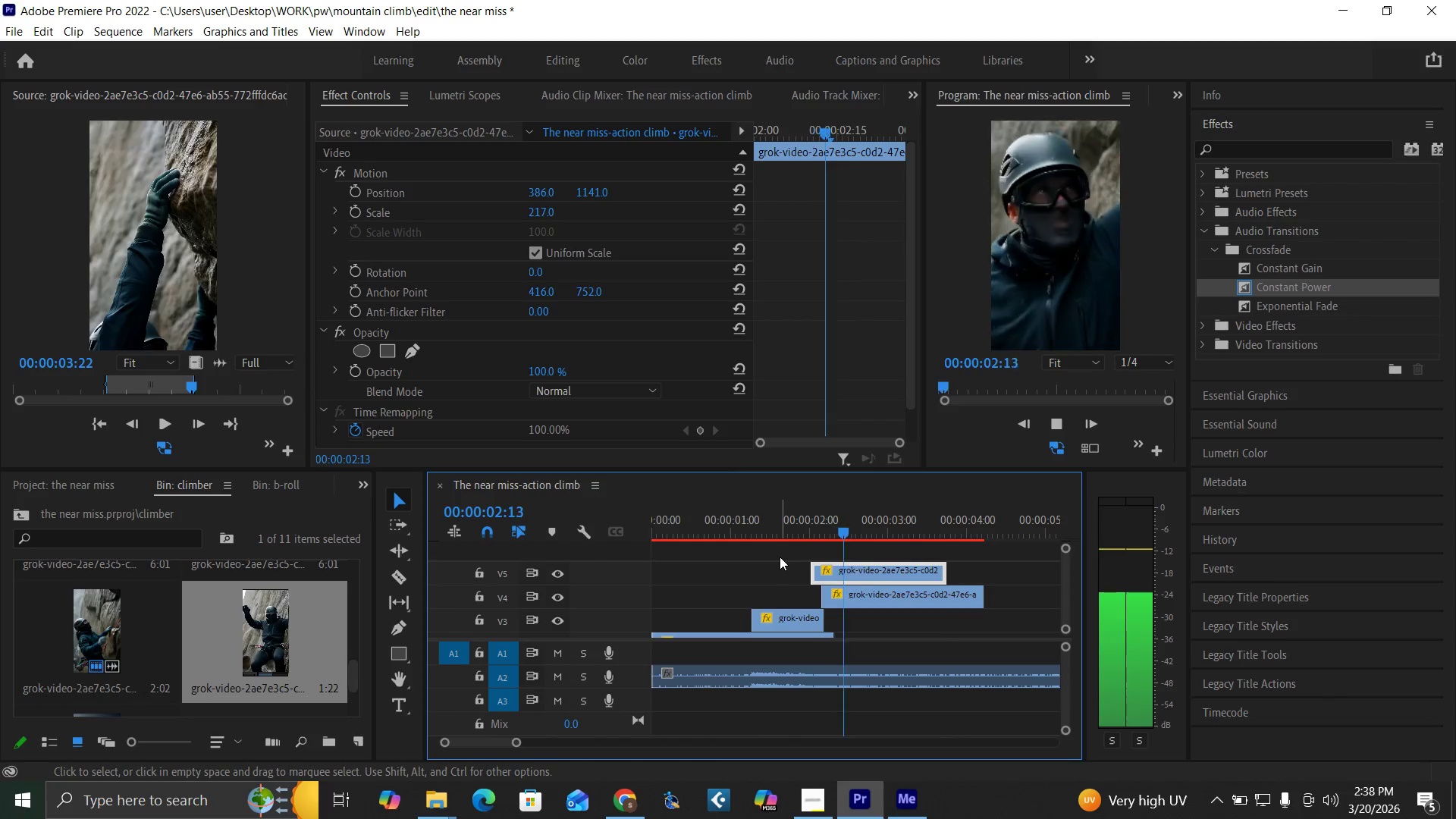 
key(Space)
 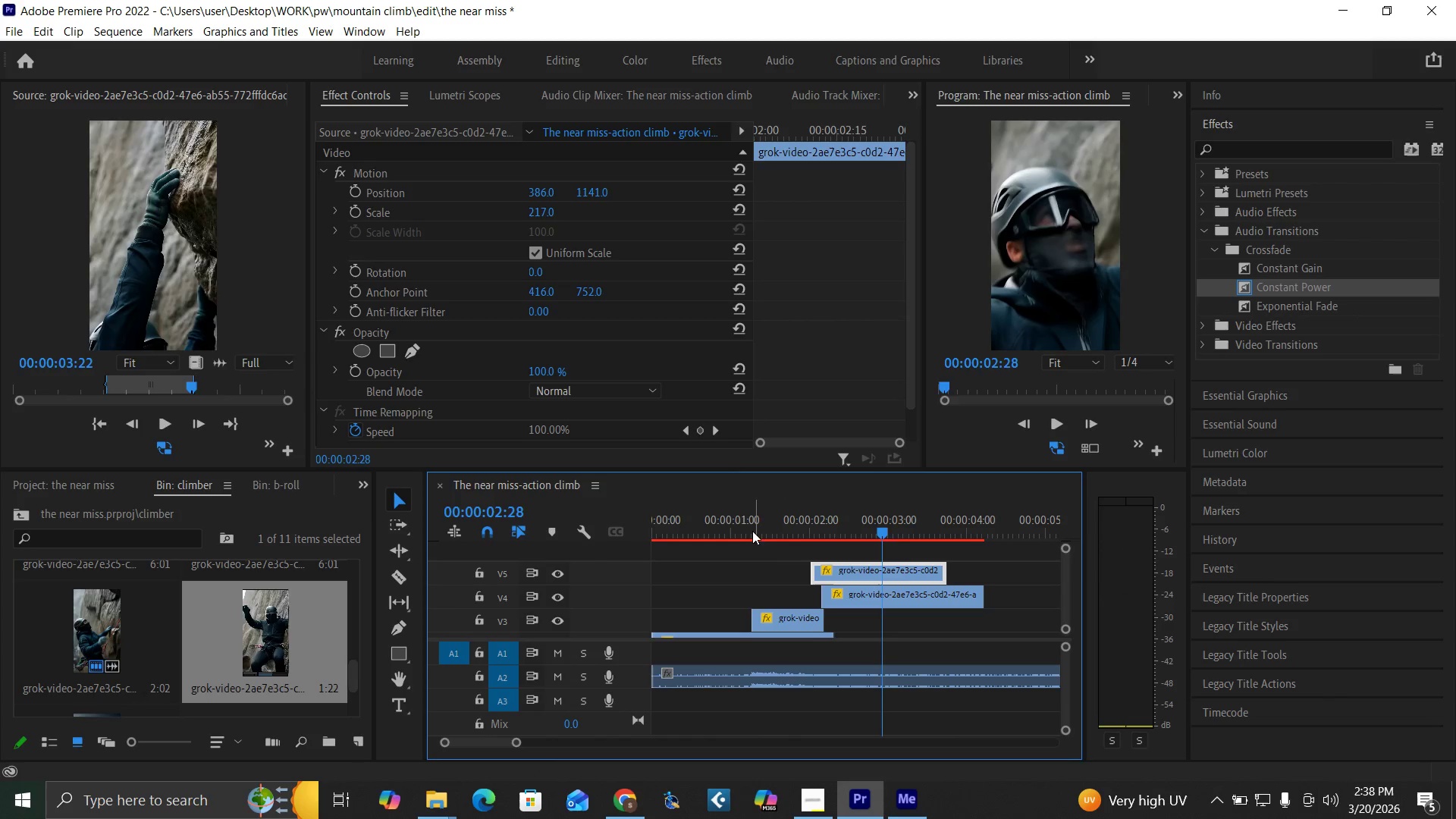 
left_click([747, 530])
 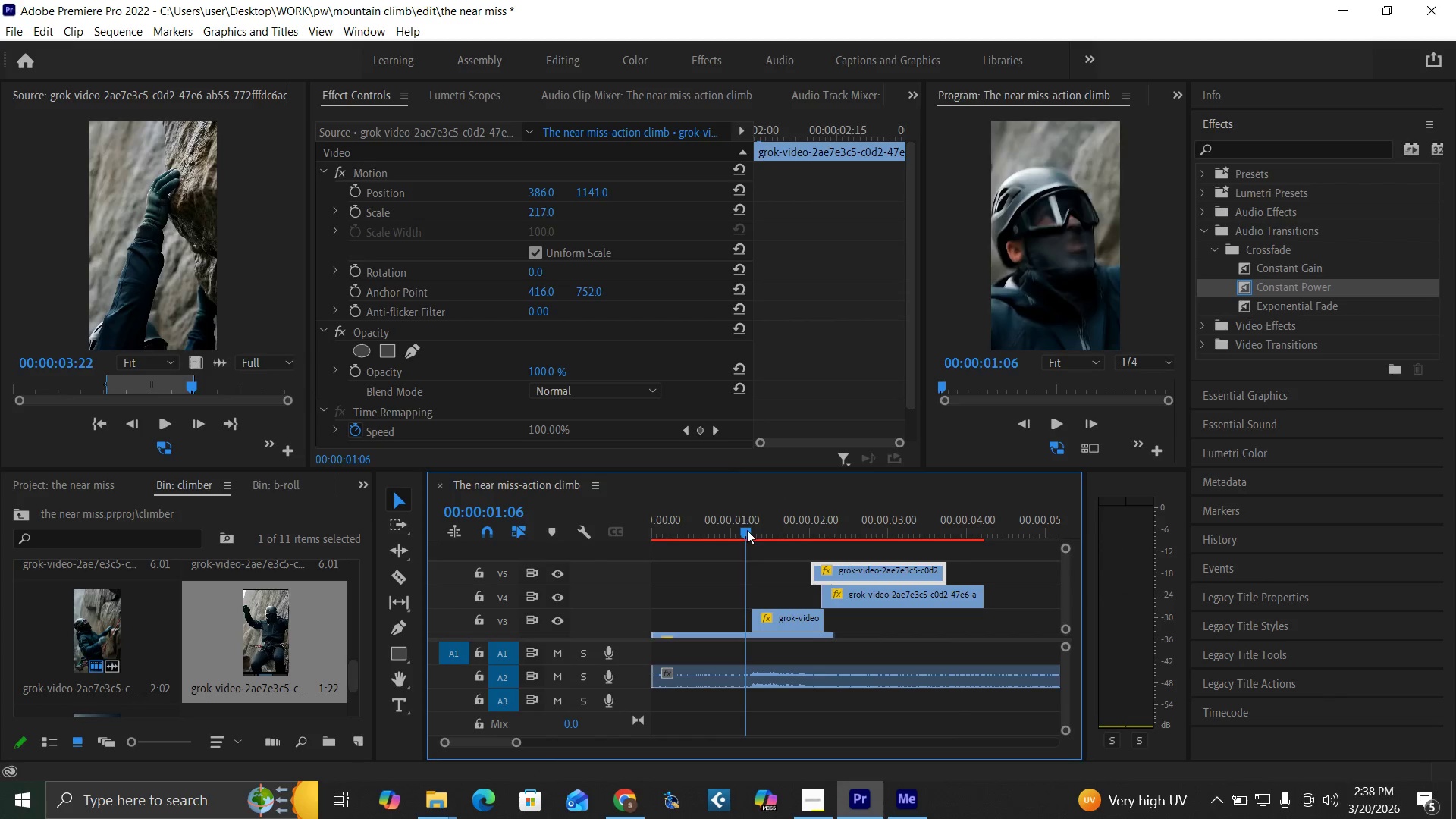 
key(Space)
 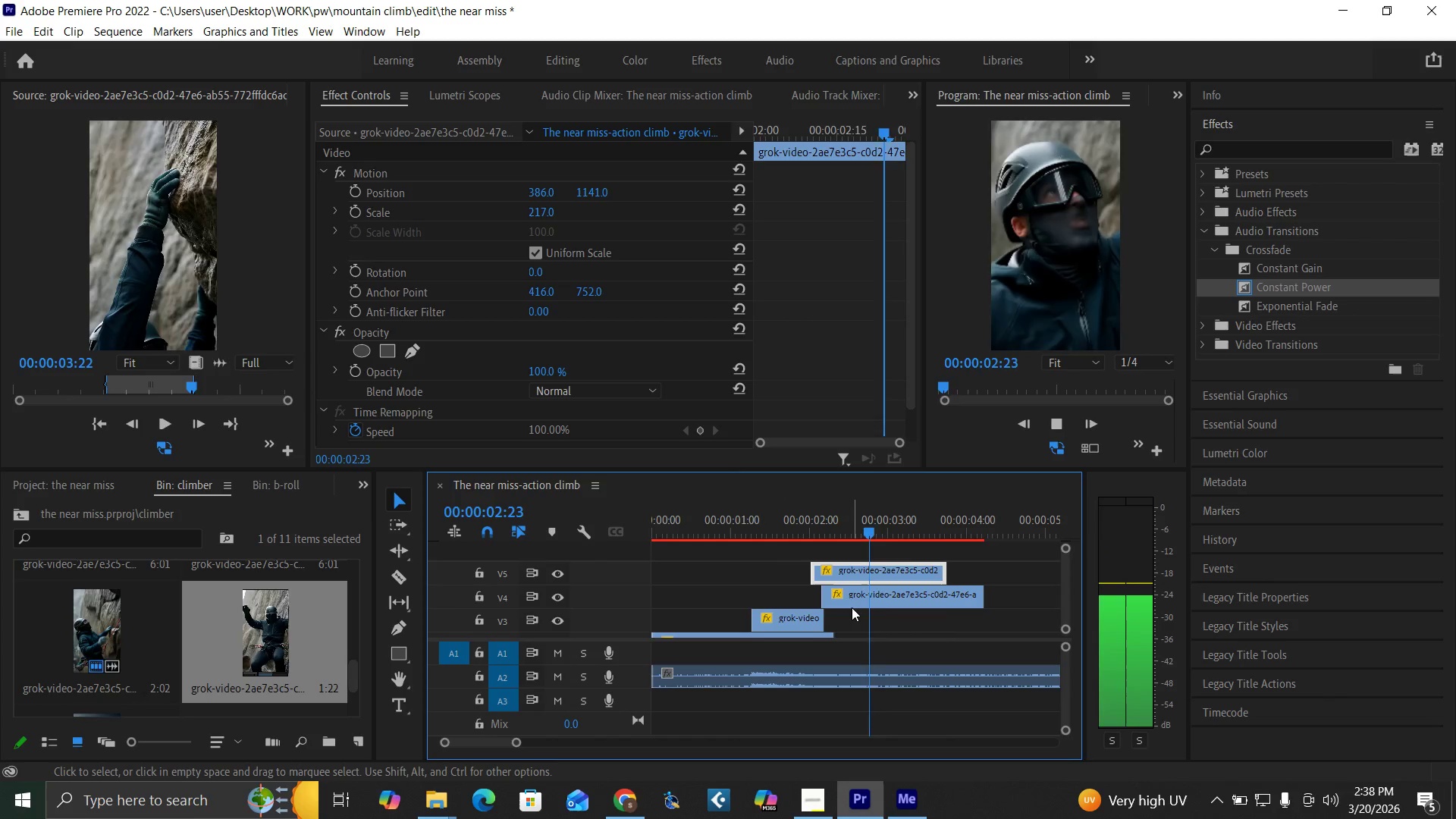 
key(Space)
 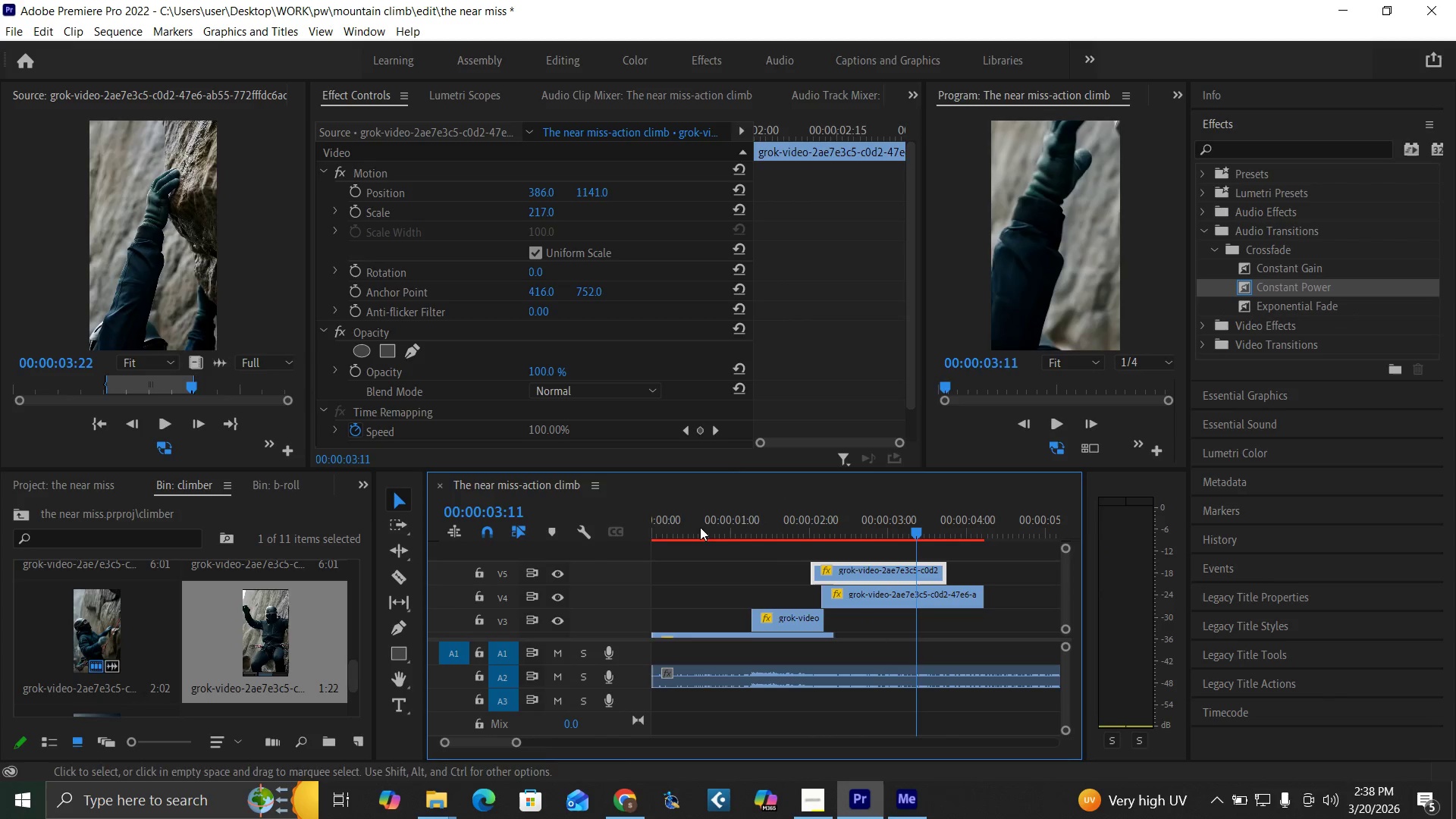 
left_click([689, 522])
 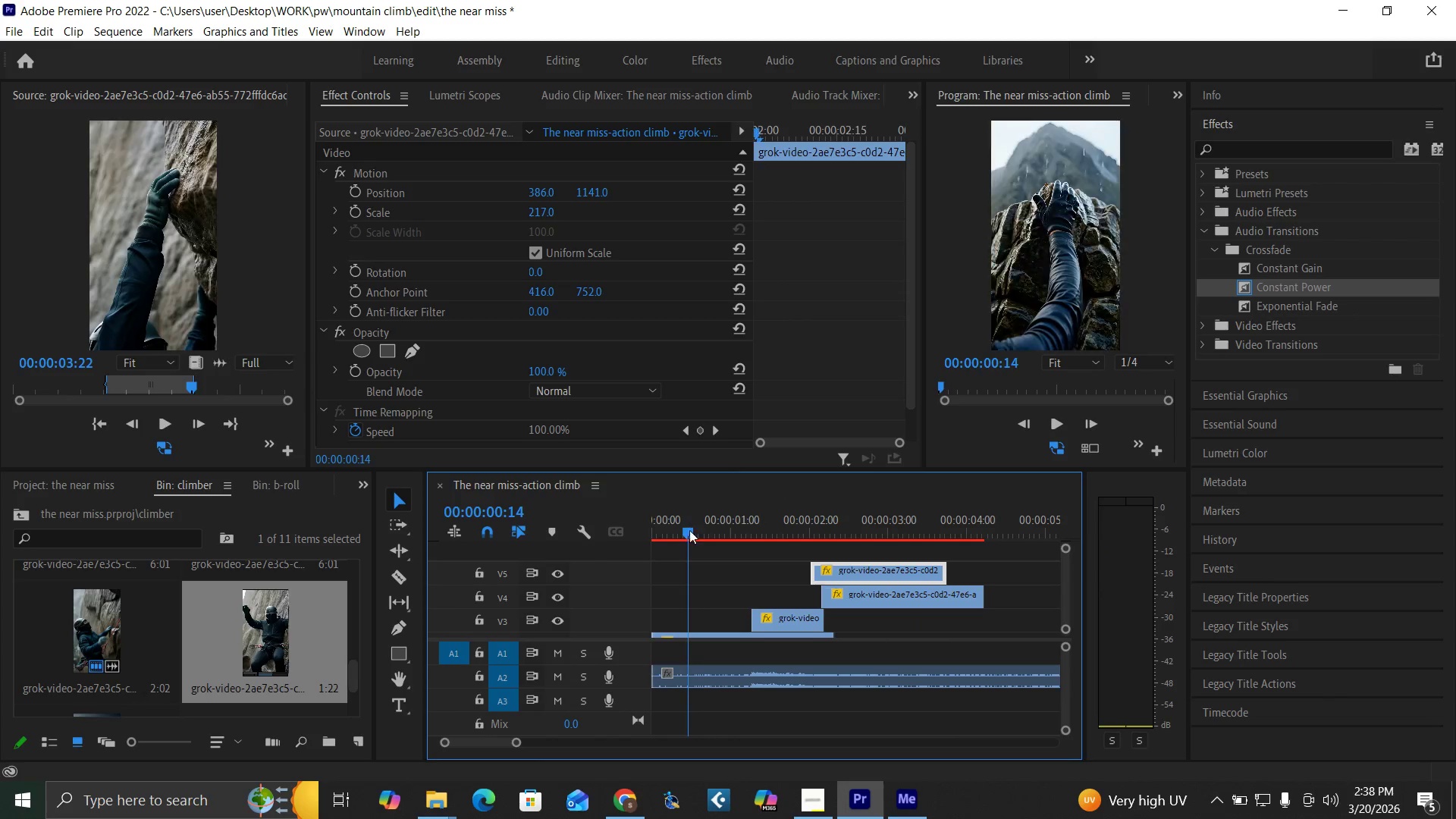 
key(Space)
 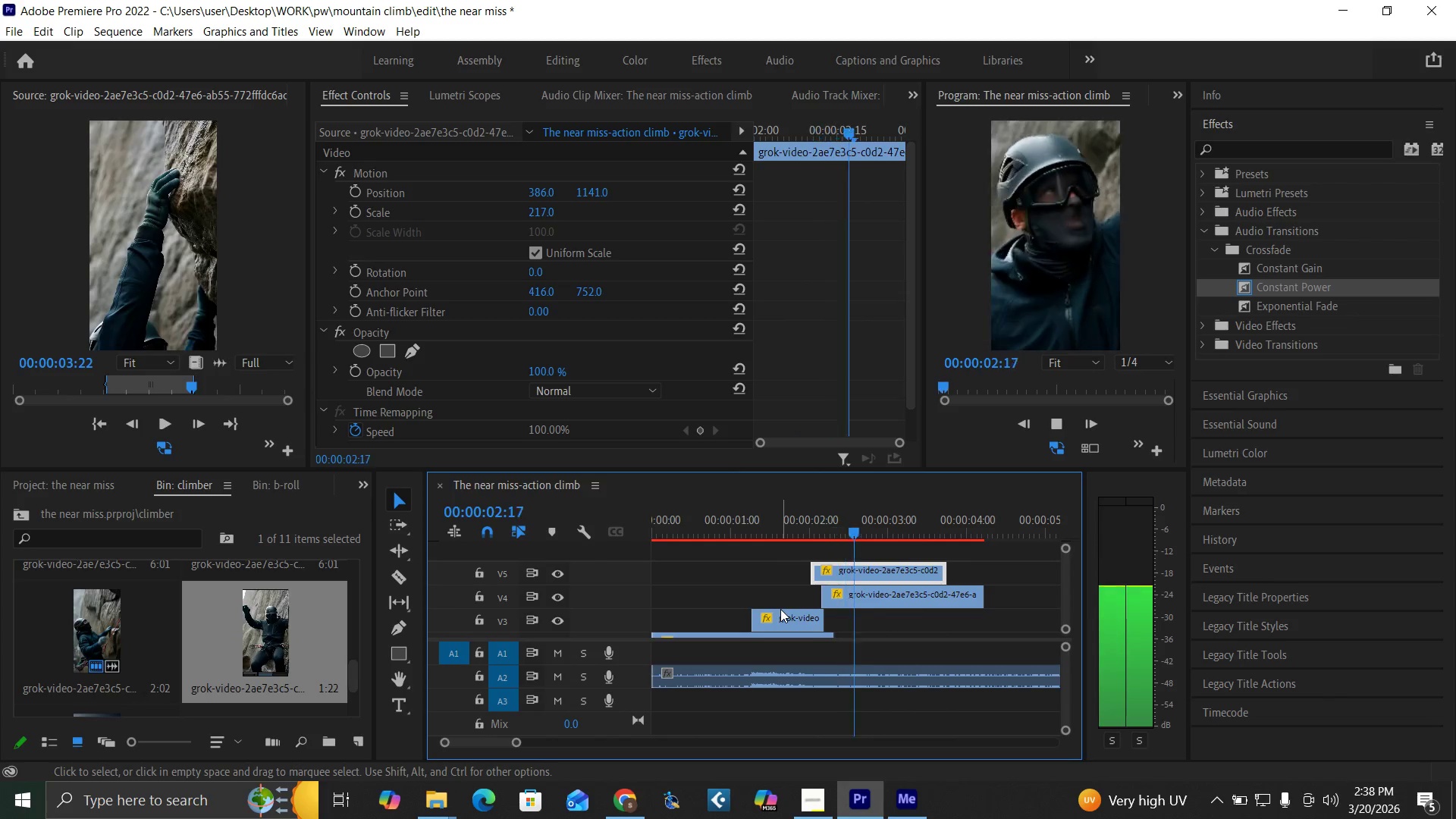 
key(Space)
 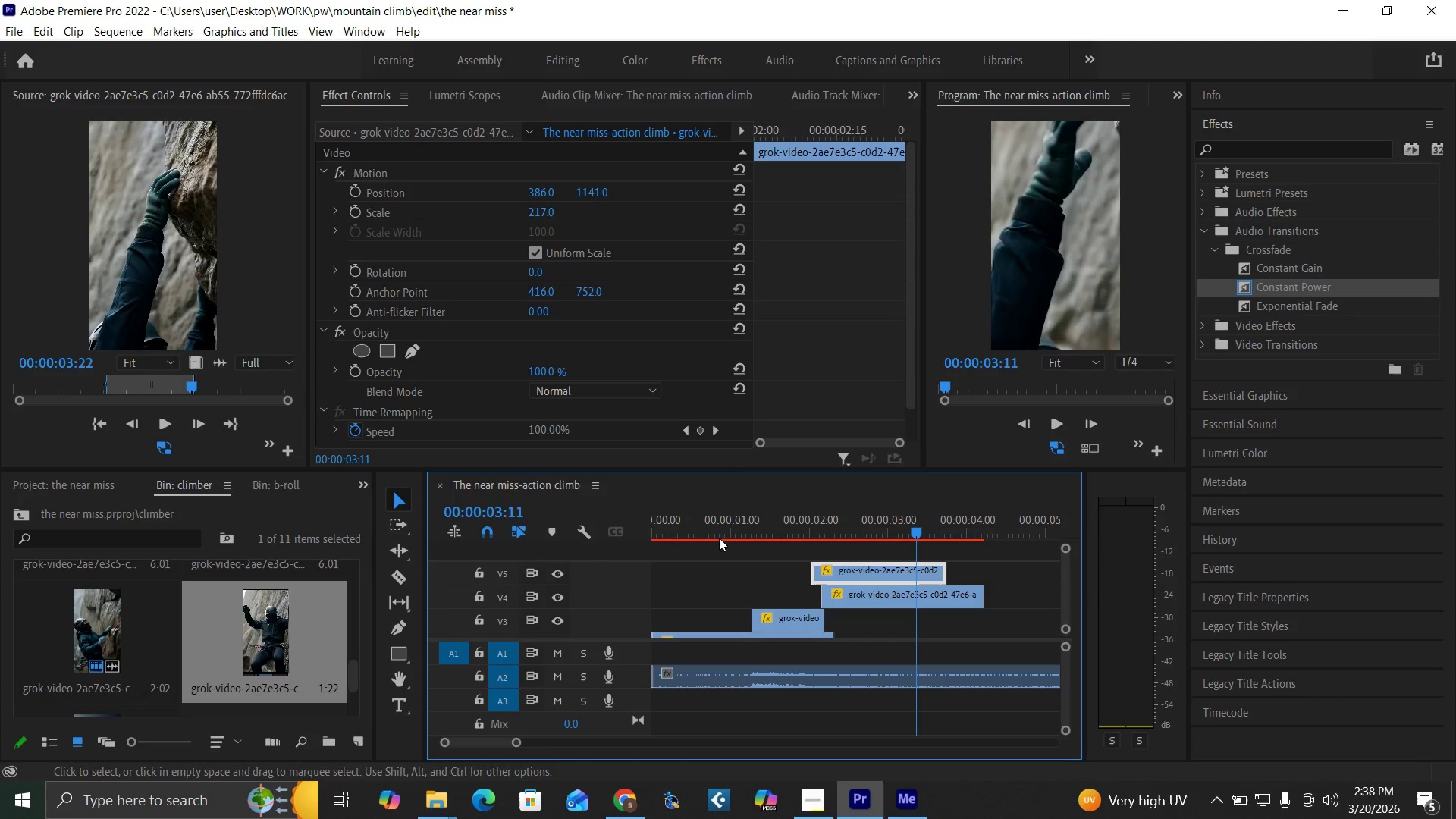 
left_click([753, 528])
 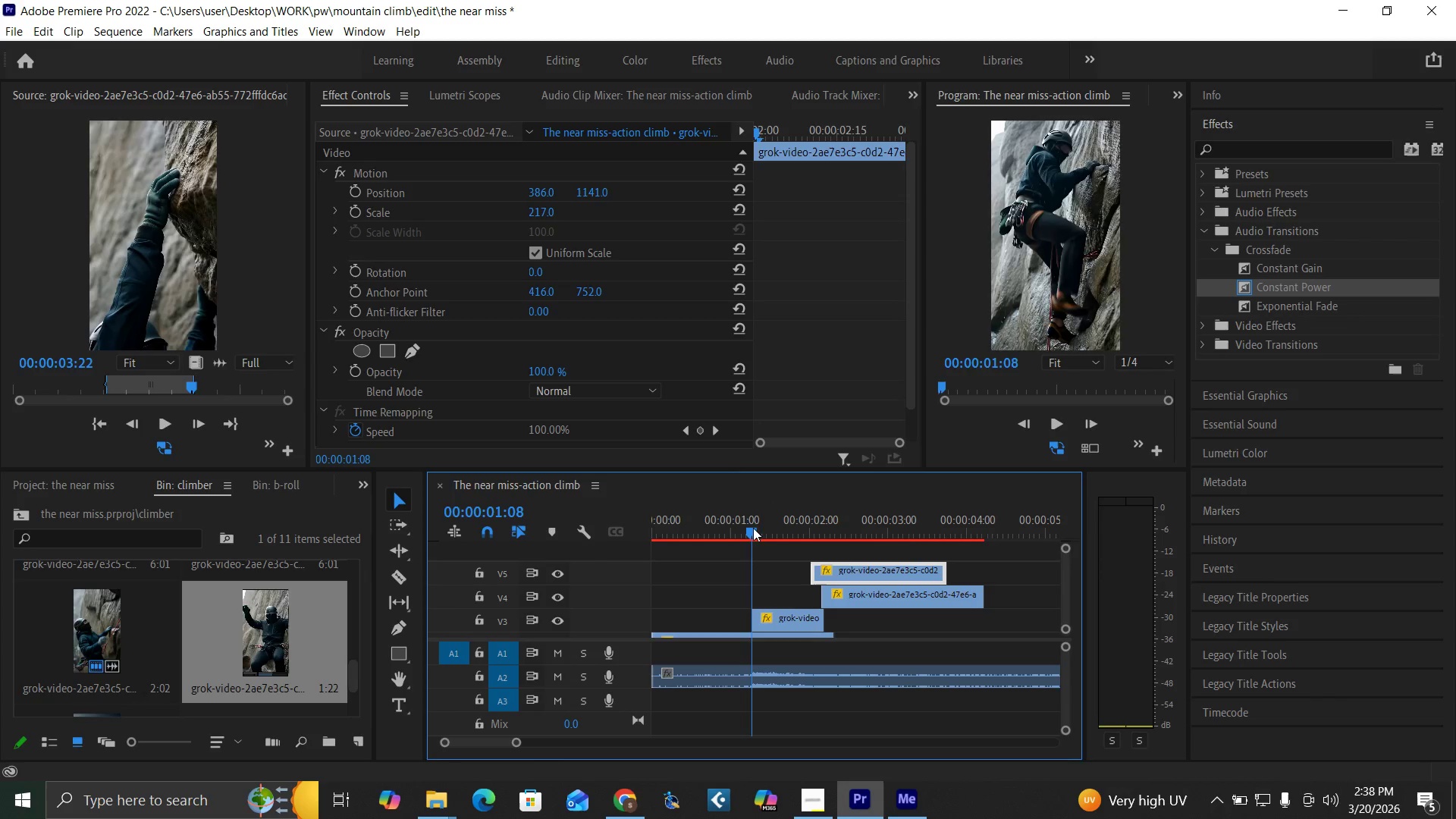 
key(Space)
 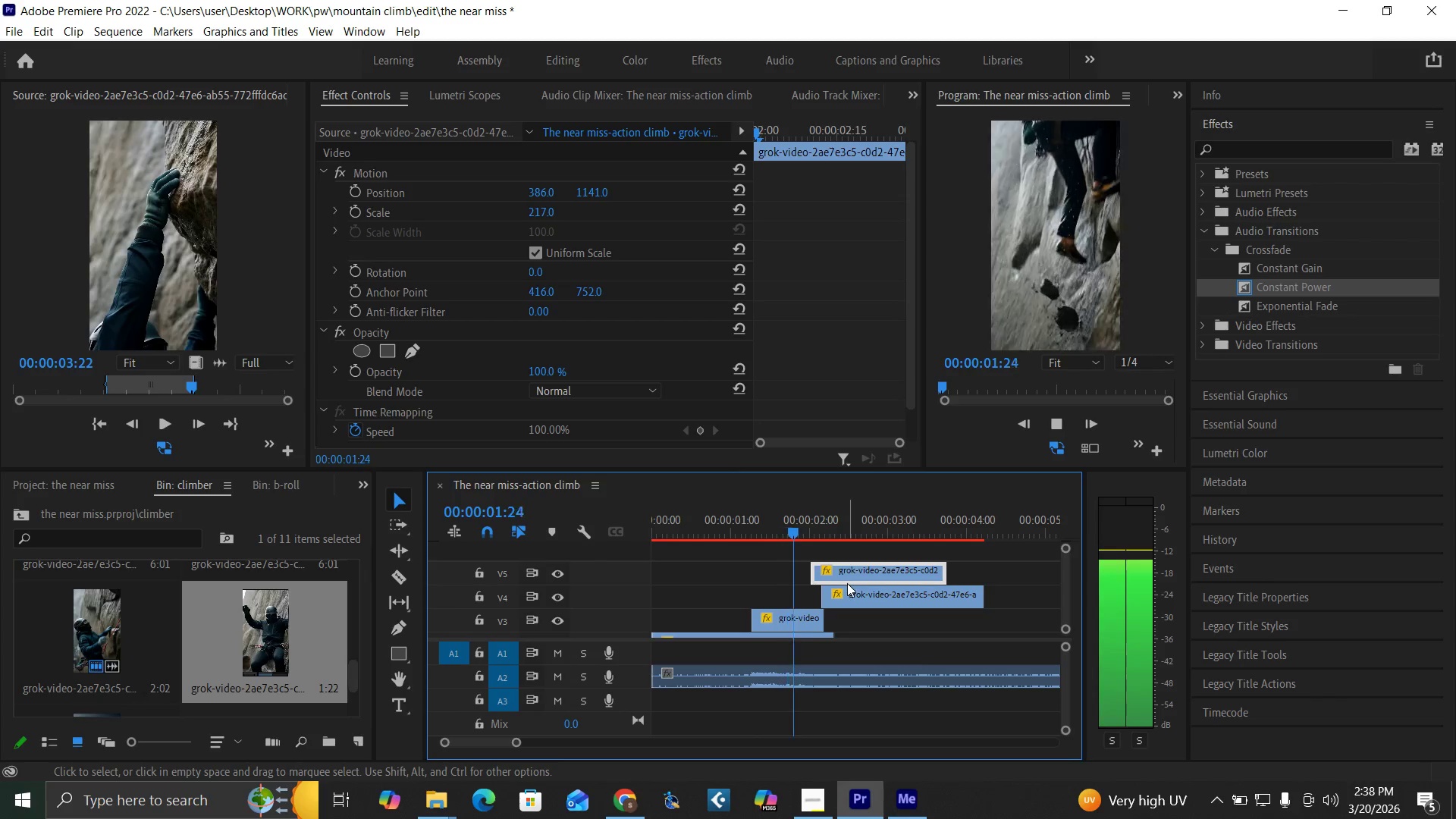 
key(Space)
 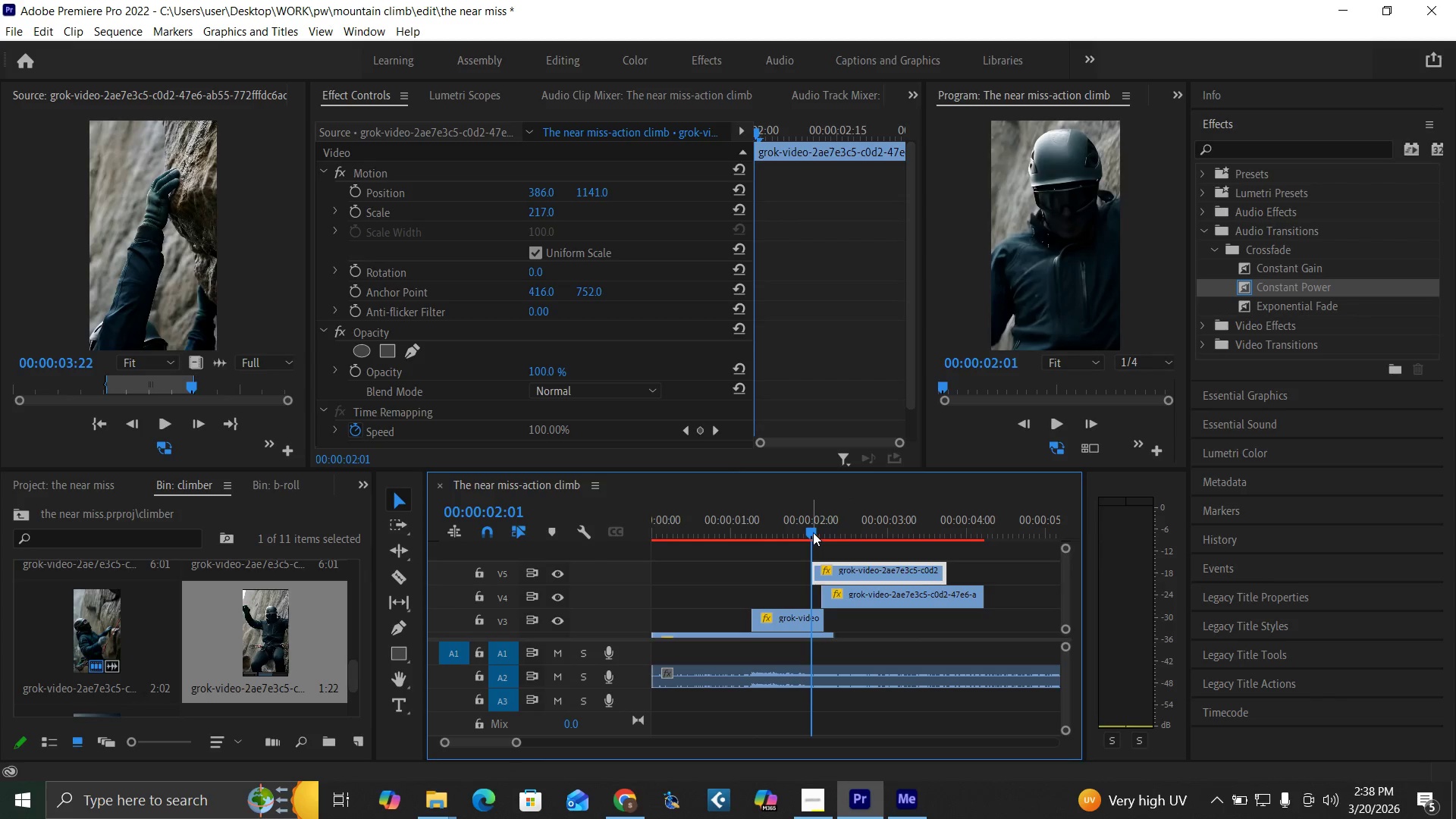 
left_click([813, 532])
 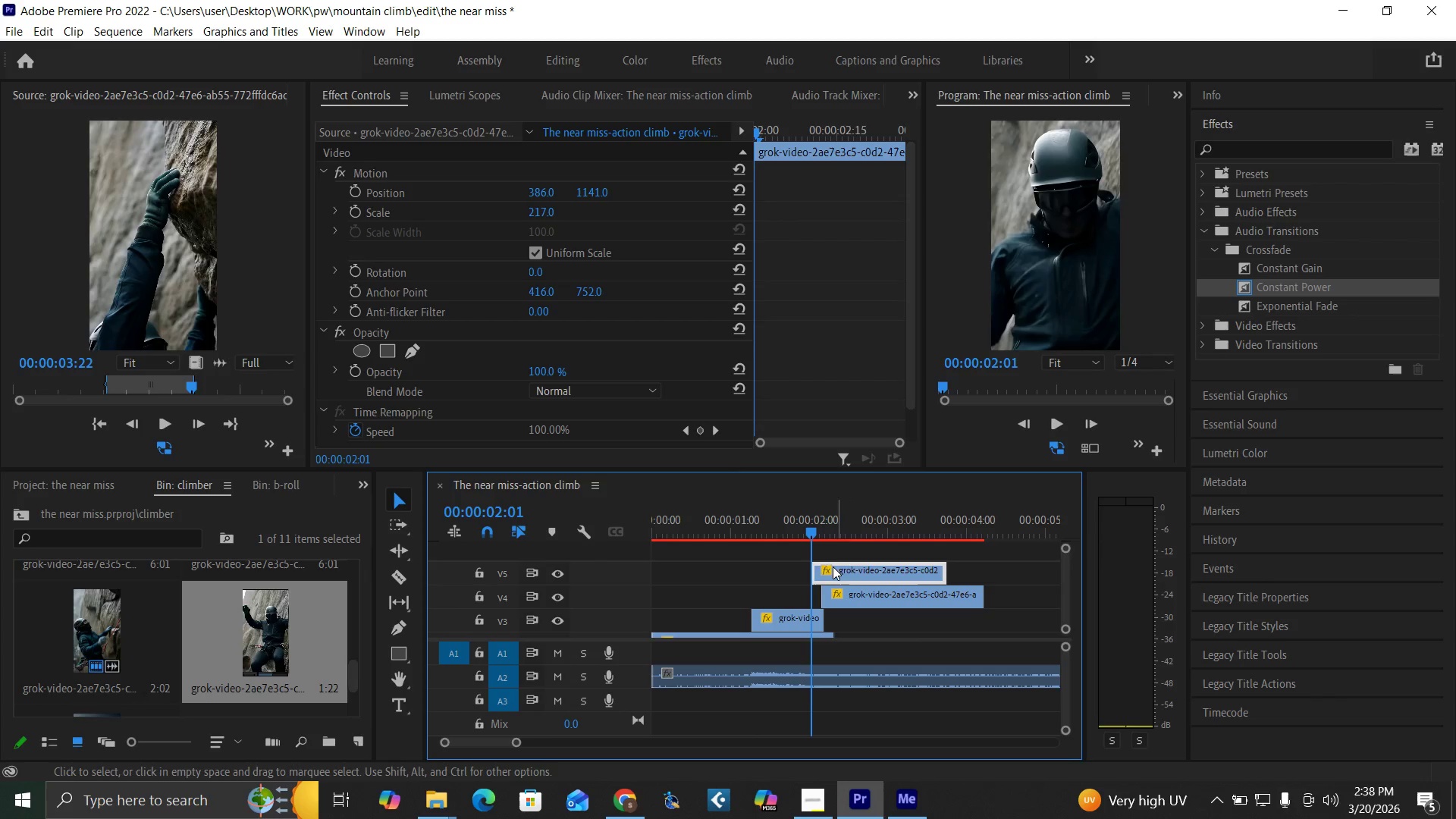 
left_click_drag(start_coordinate=[814, 567], to_coordinate=[840, 571])
 